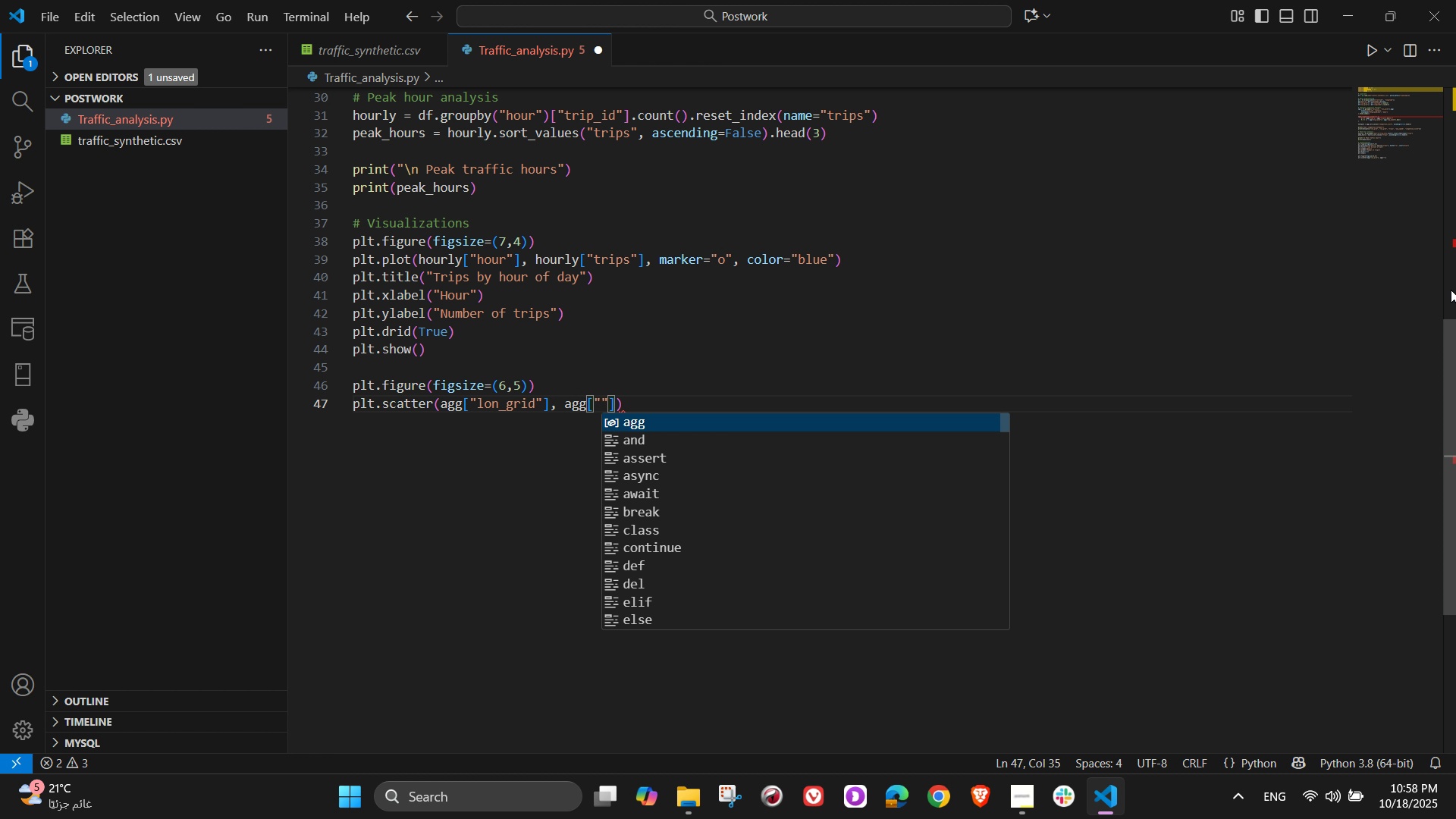 
wait(16.77)
 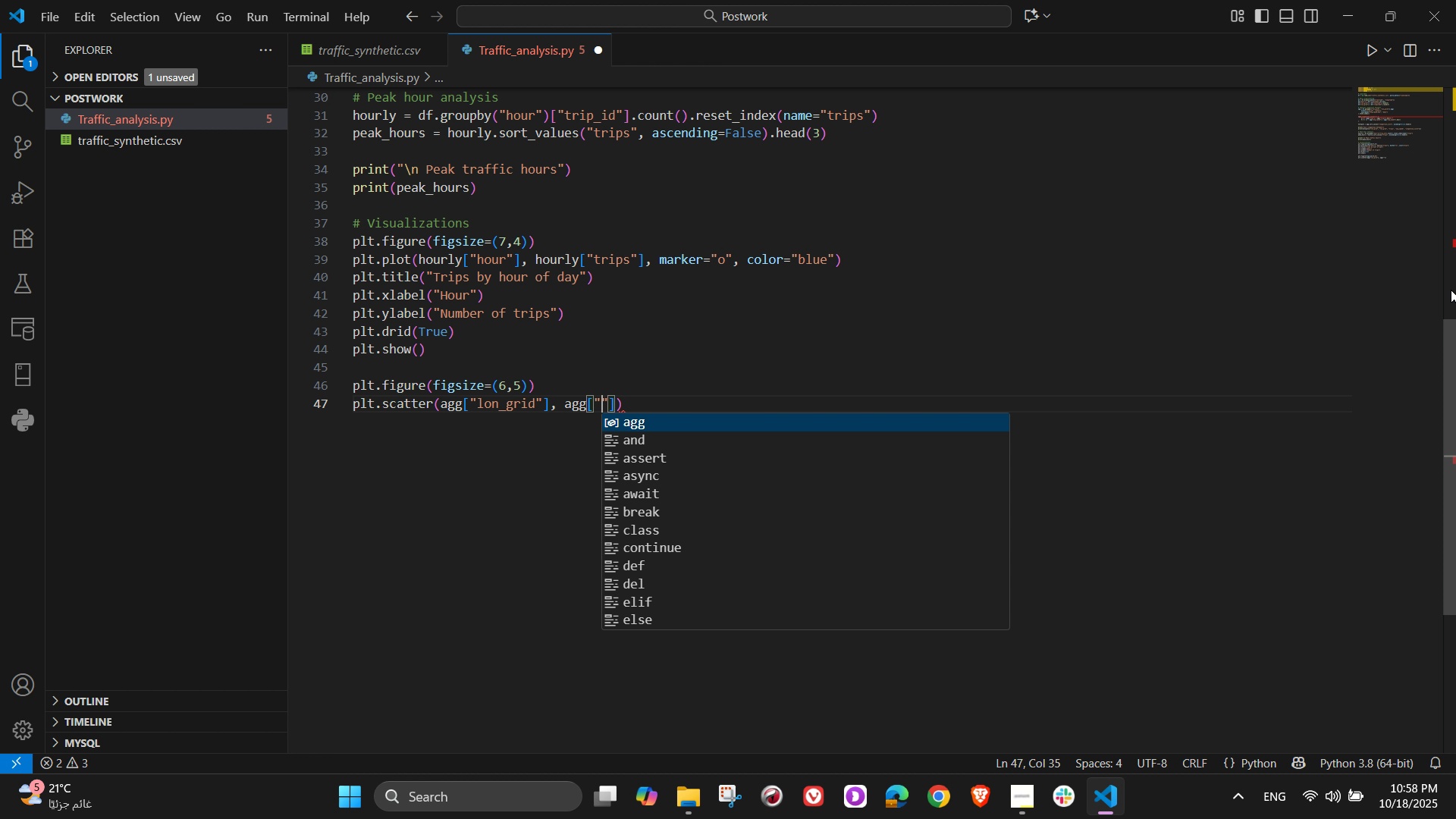 
type(lat_grid)
 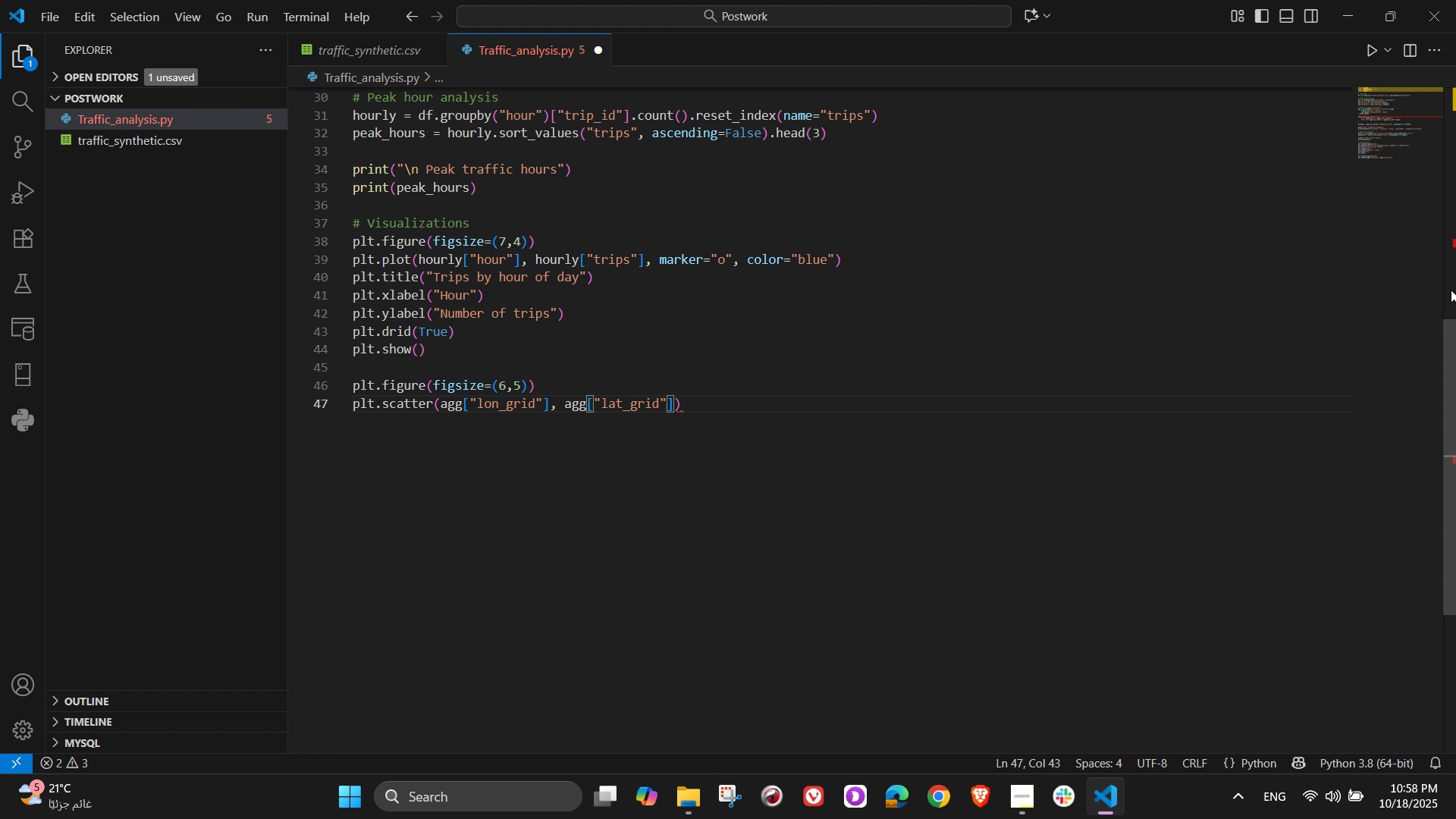 
key(ArrowRight)
 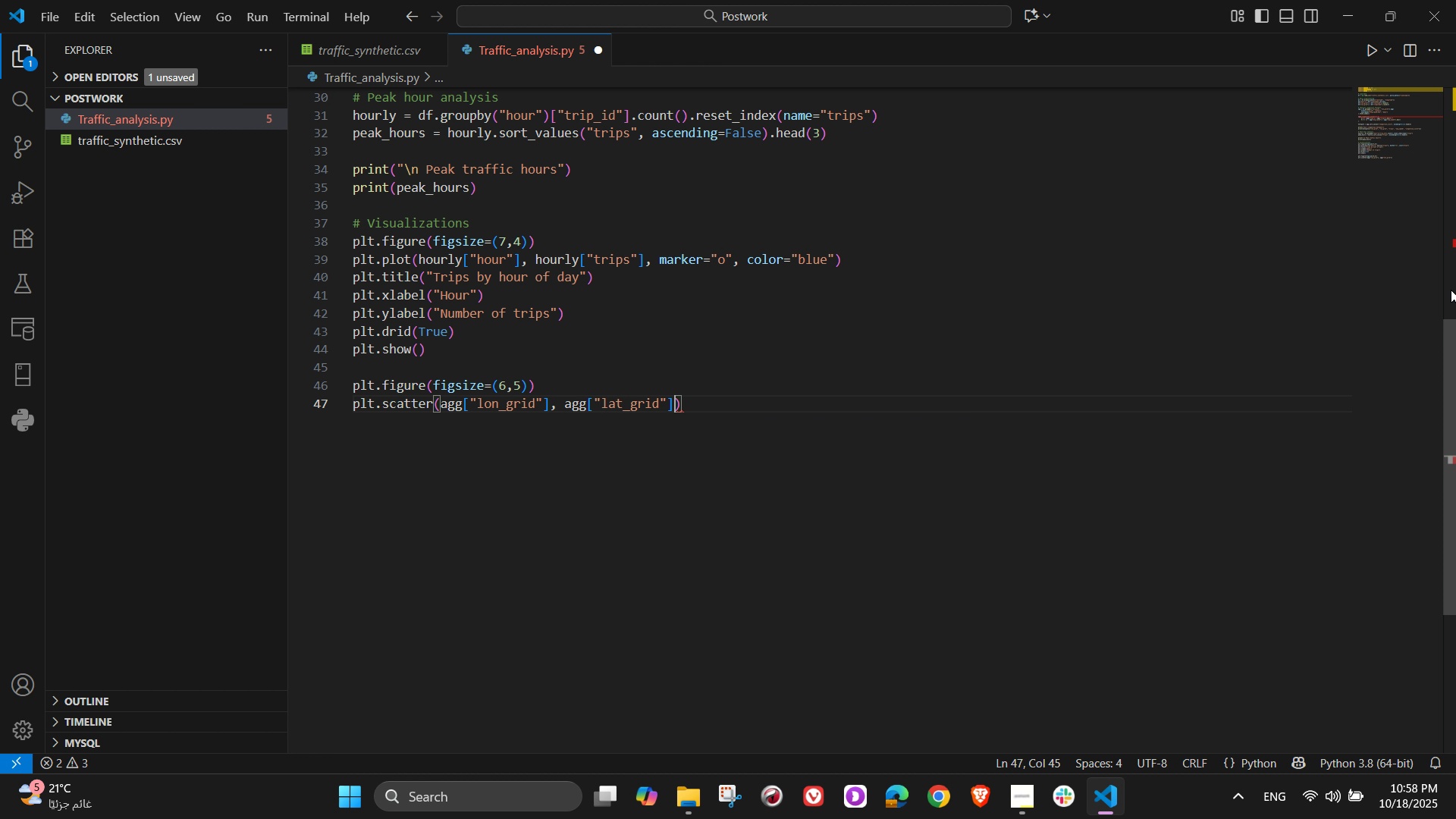 
key(ArrowRight)
 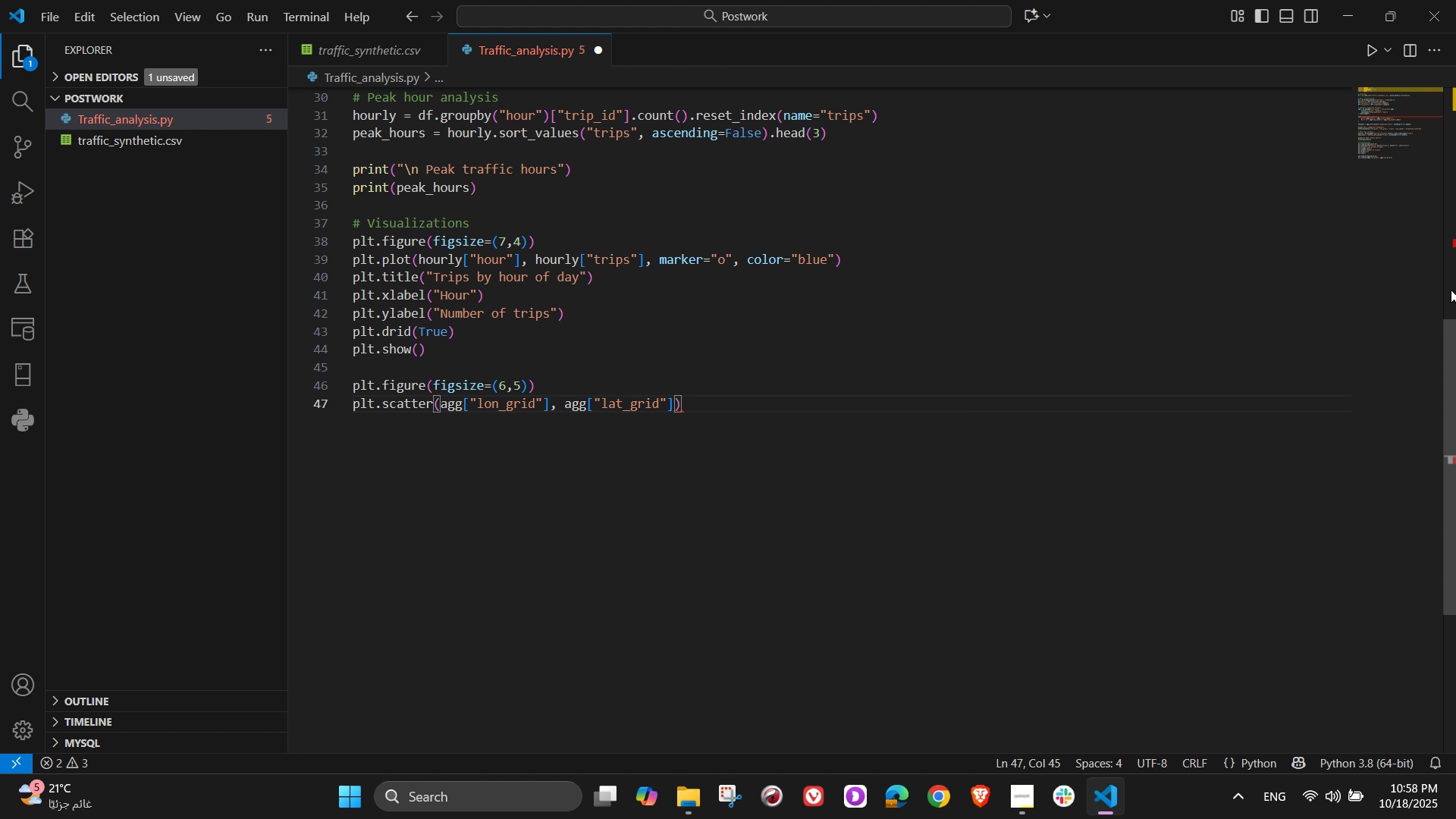 
type(, s=af)
key(Backspace)
type(ddp)
key(Backspace)
type([)
 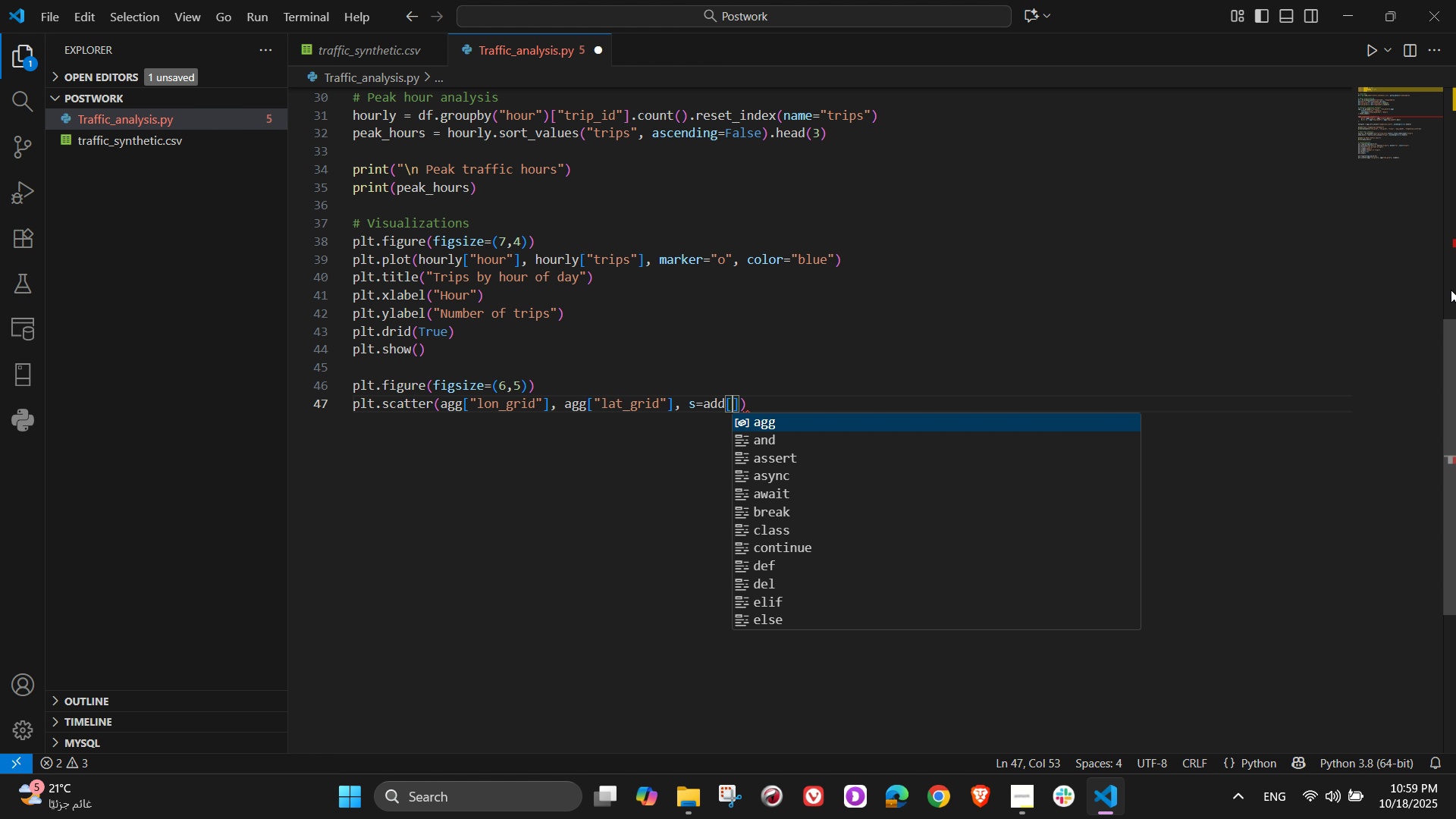 
wait(10.12)
 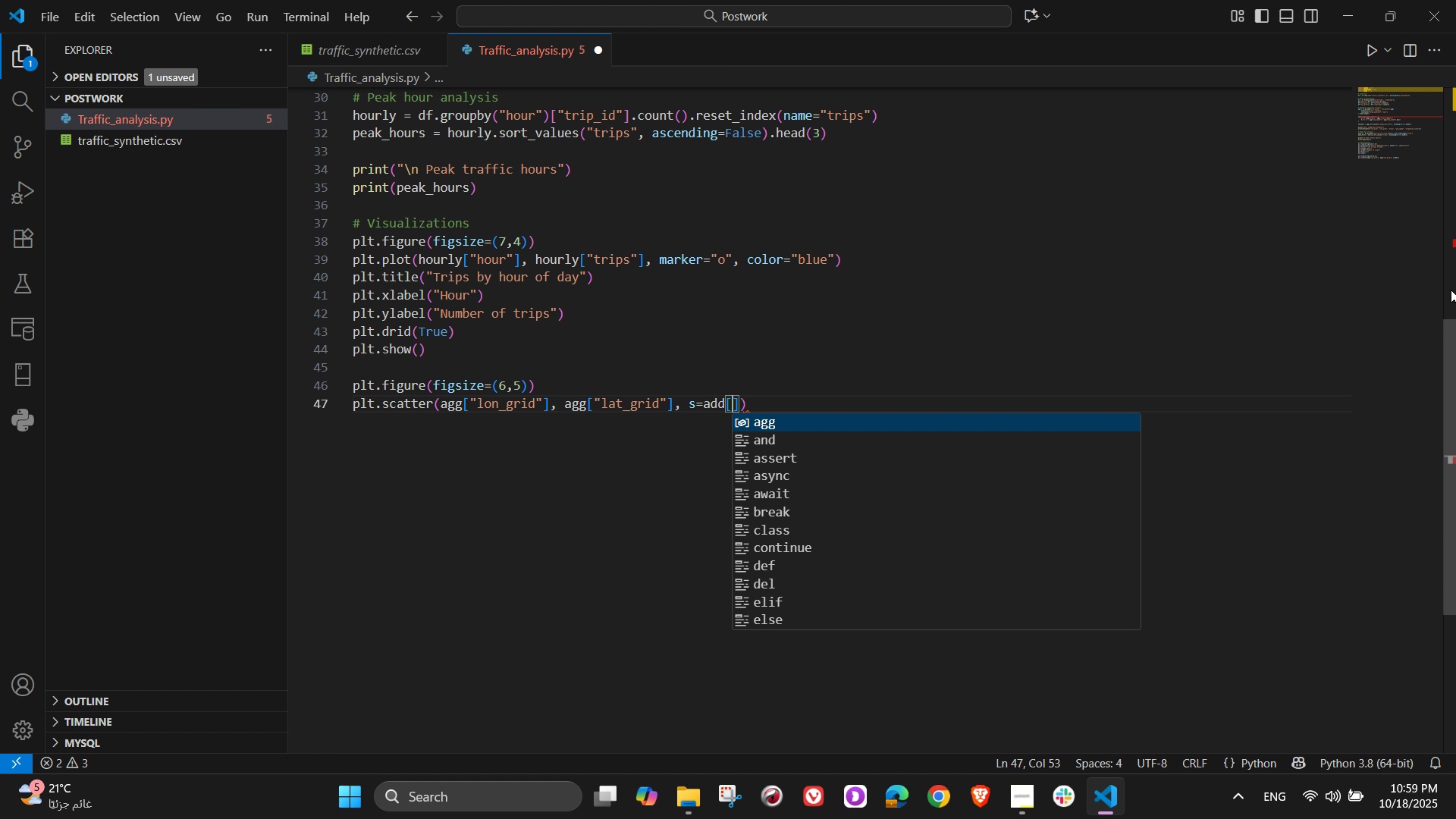 
type("trips)
 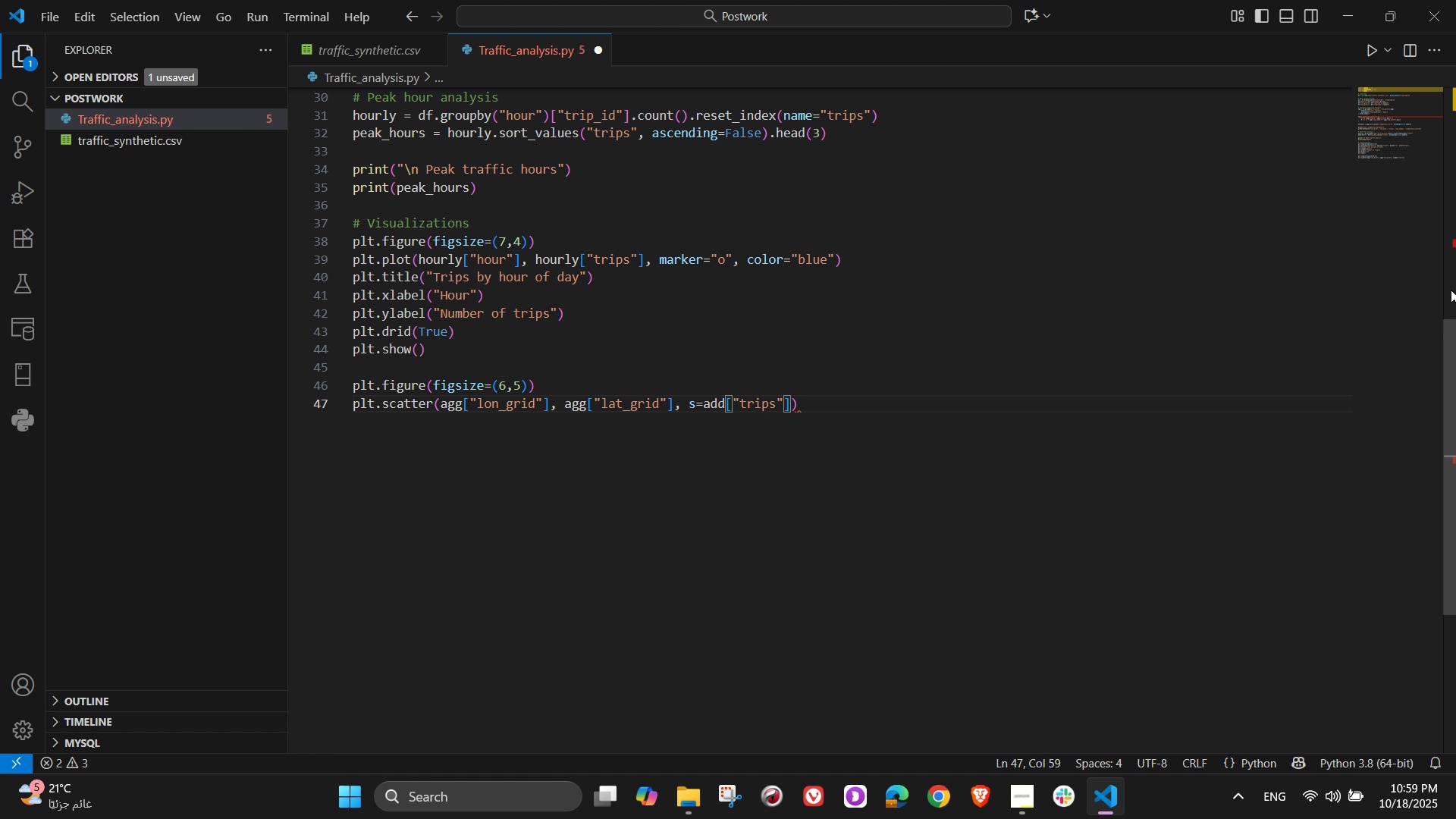 
key(ArrowRight)
 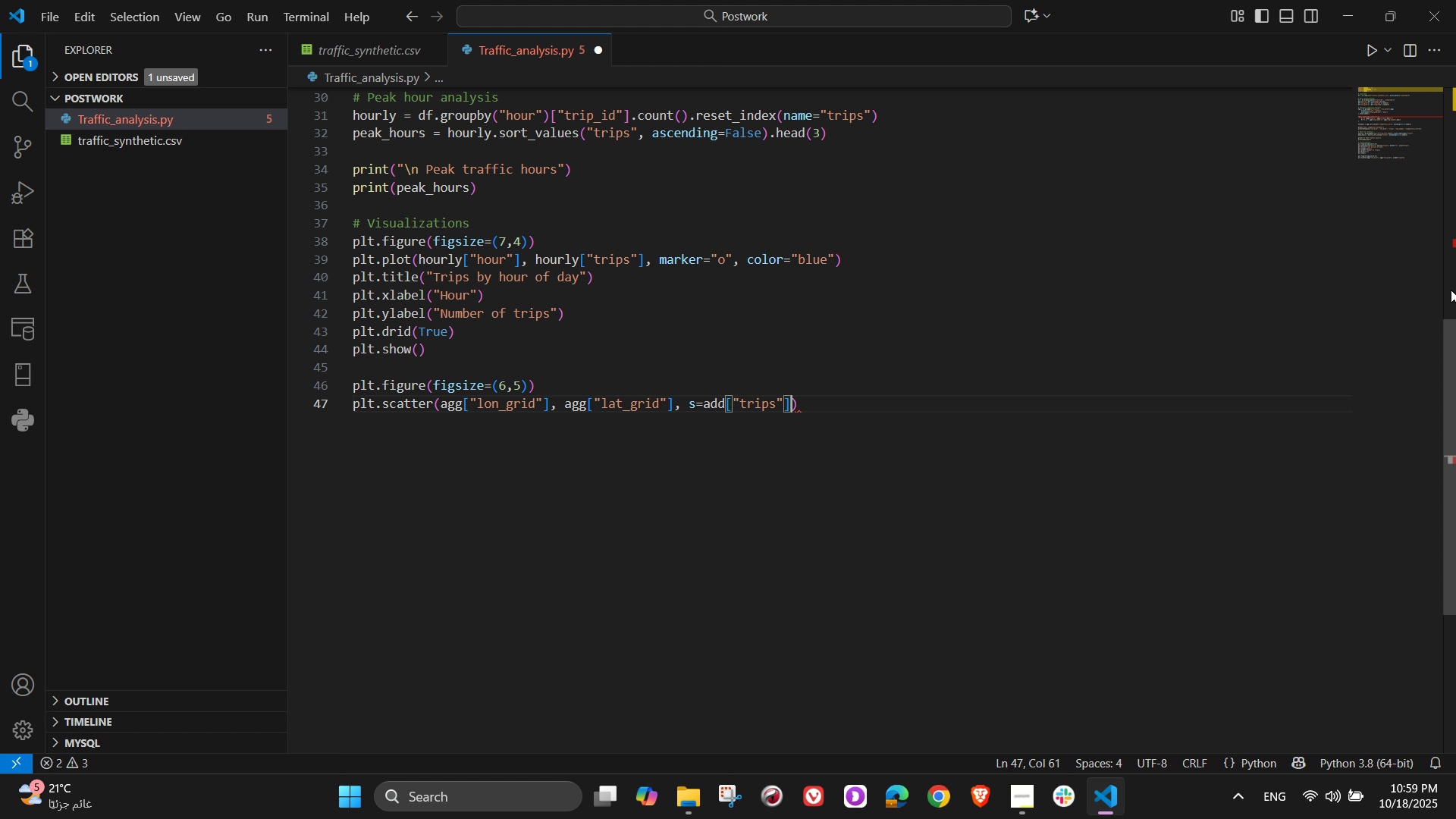 
key(ArrowRight)
 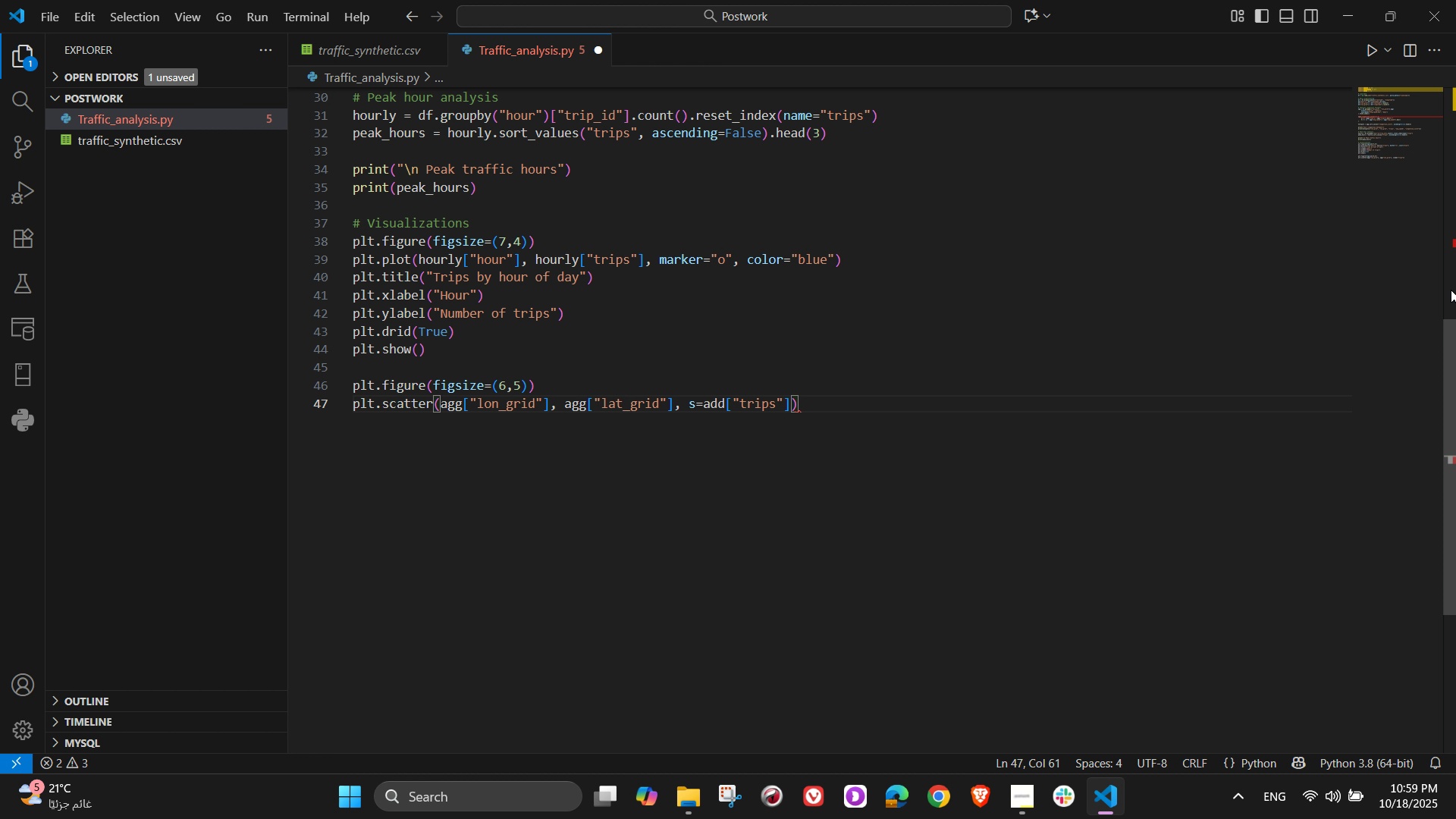 
type(/2, alpha=)
 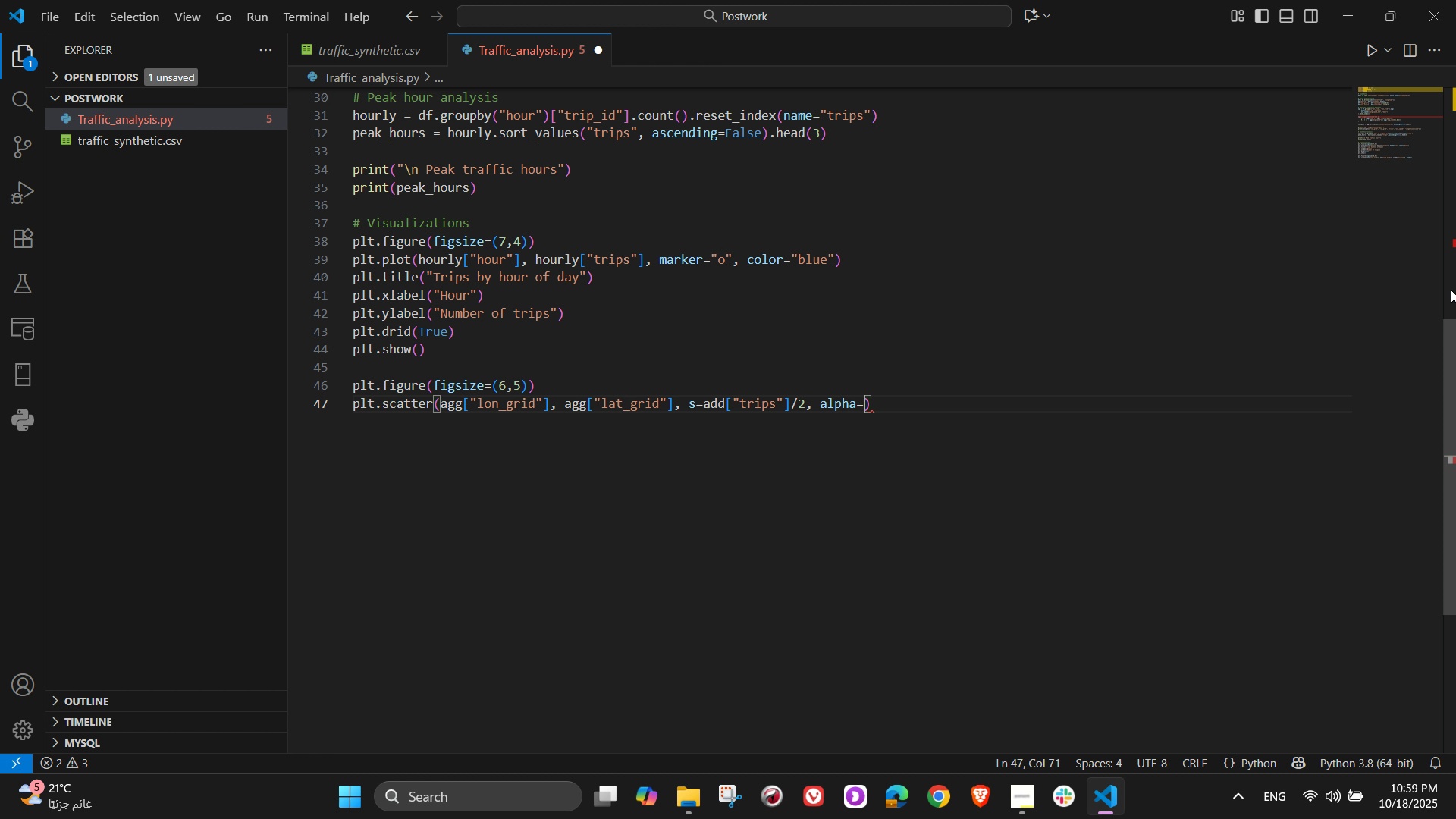 
wait(11.84)
 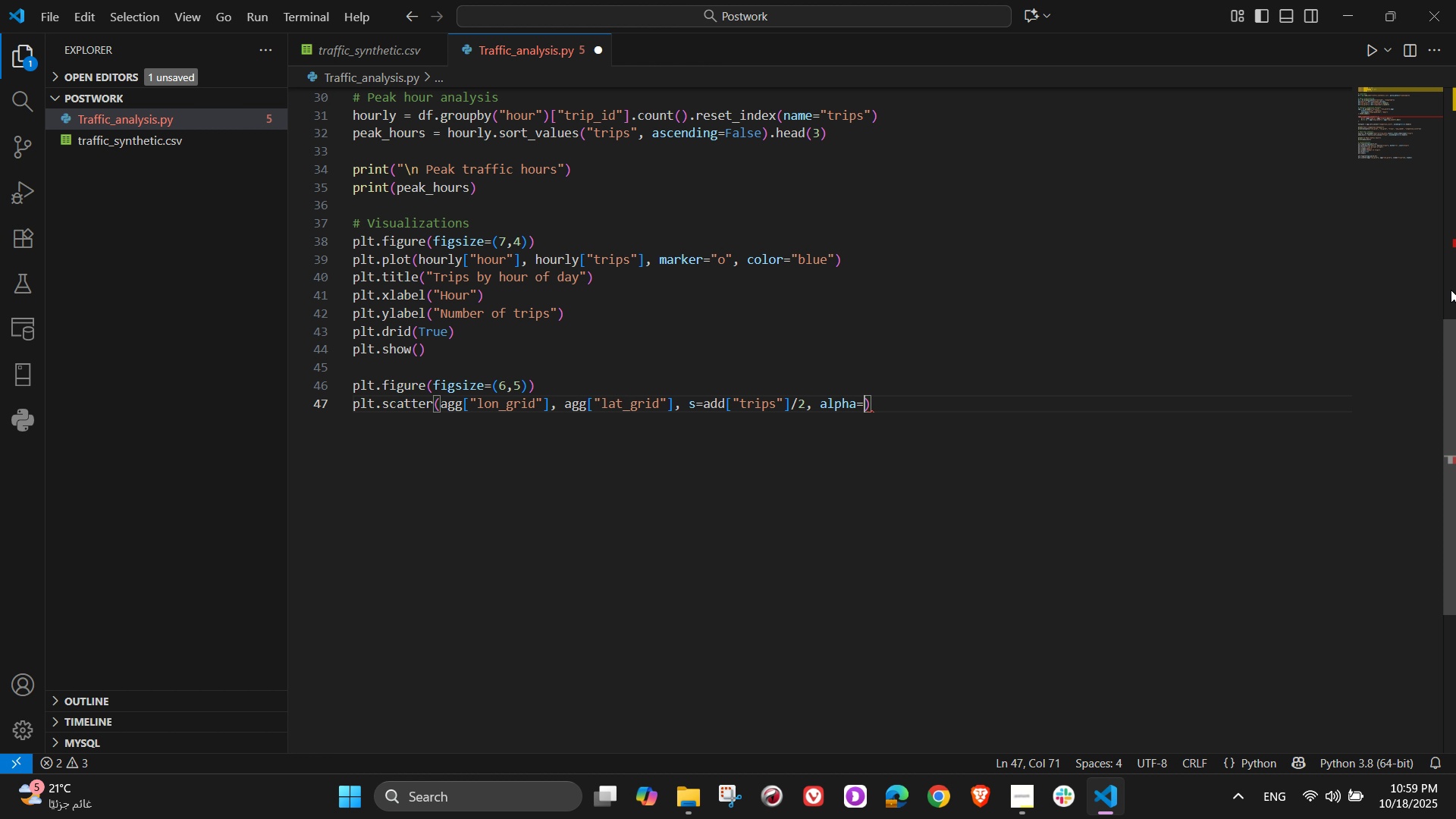 
key(Numpad0)
 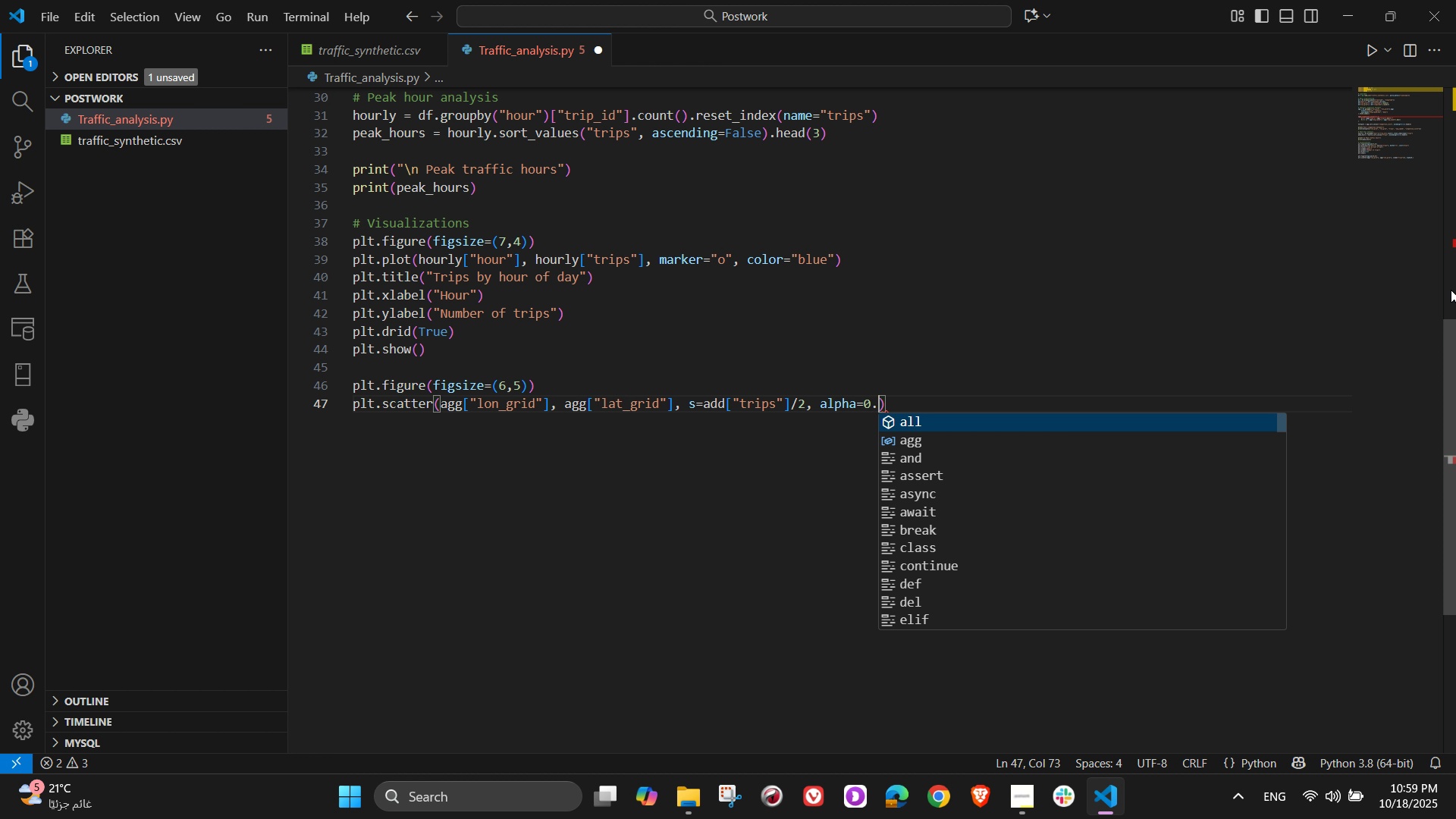 
key(NumpadDecimal)
 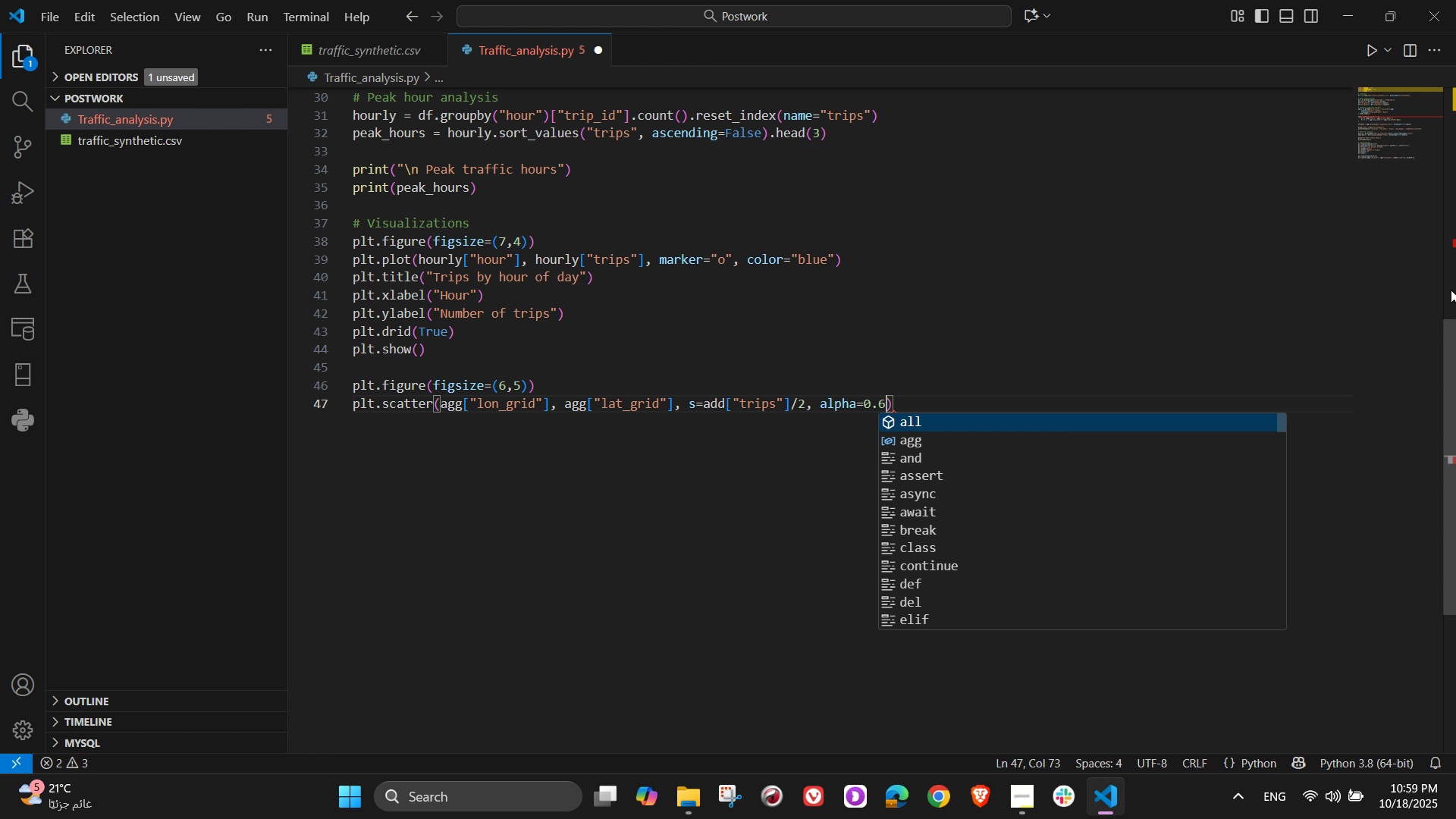 
key(Numpad6)
 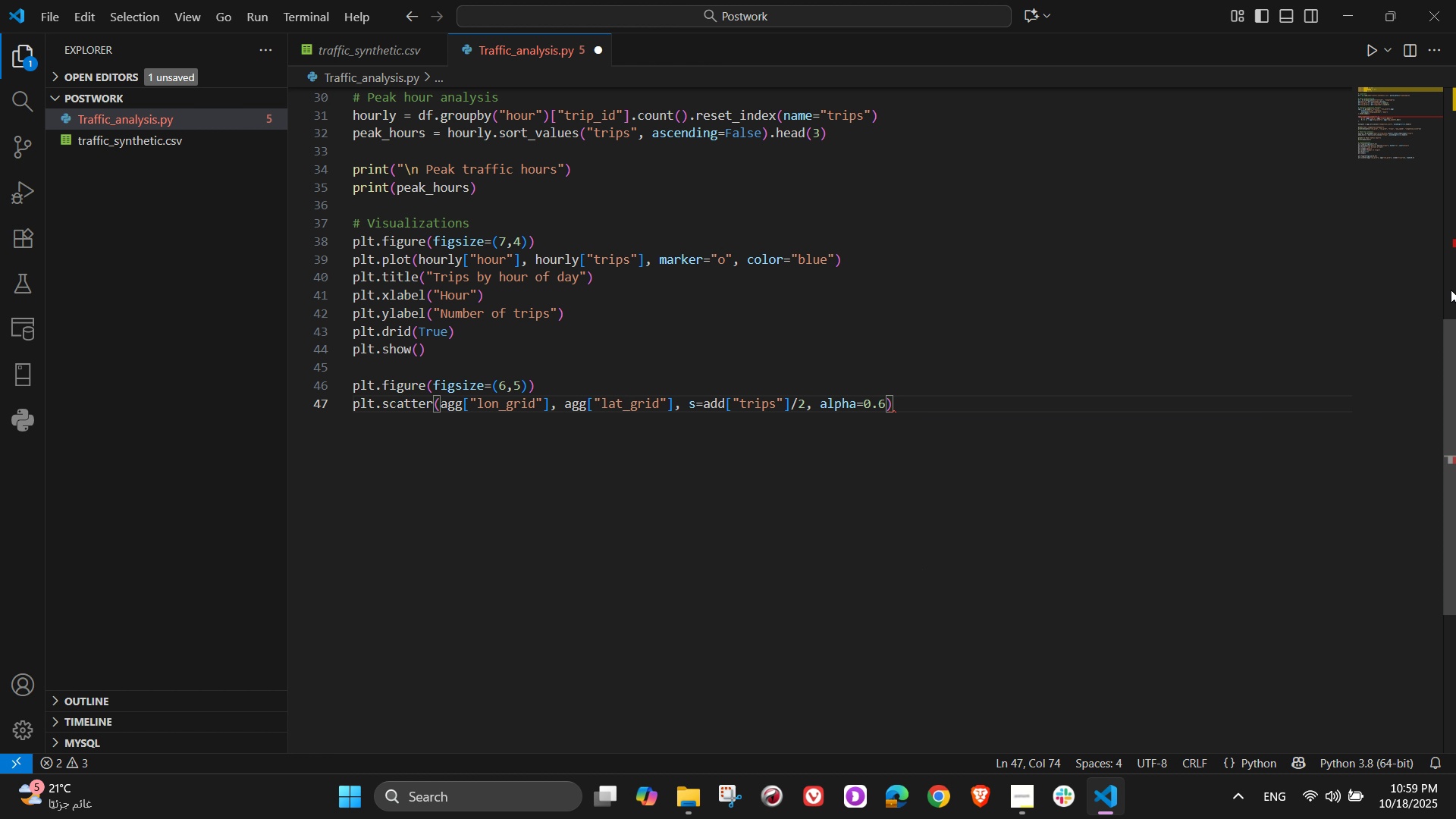 
key(Comma)
 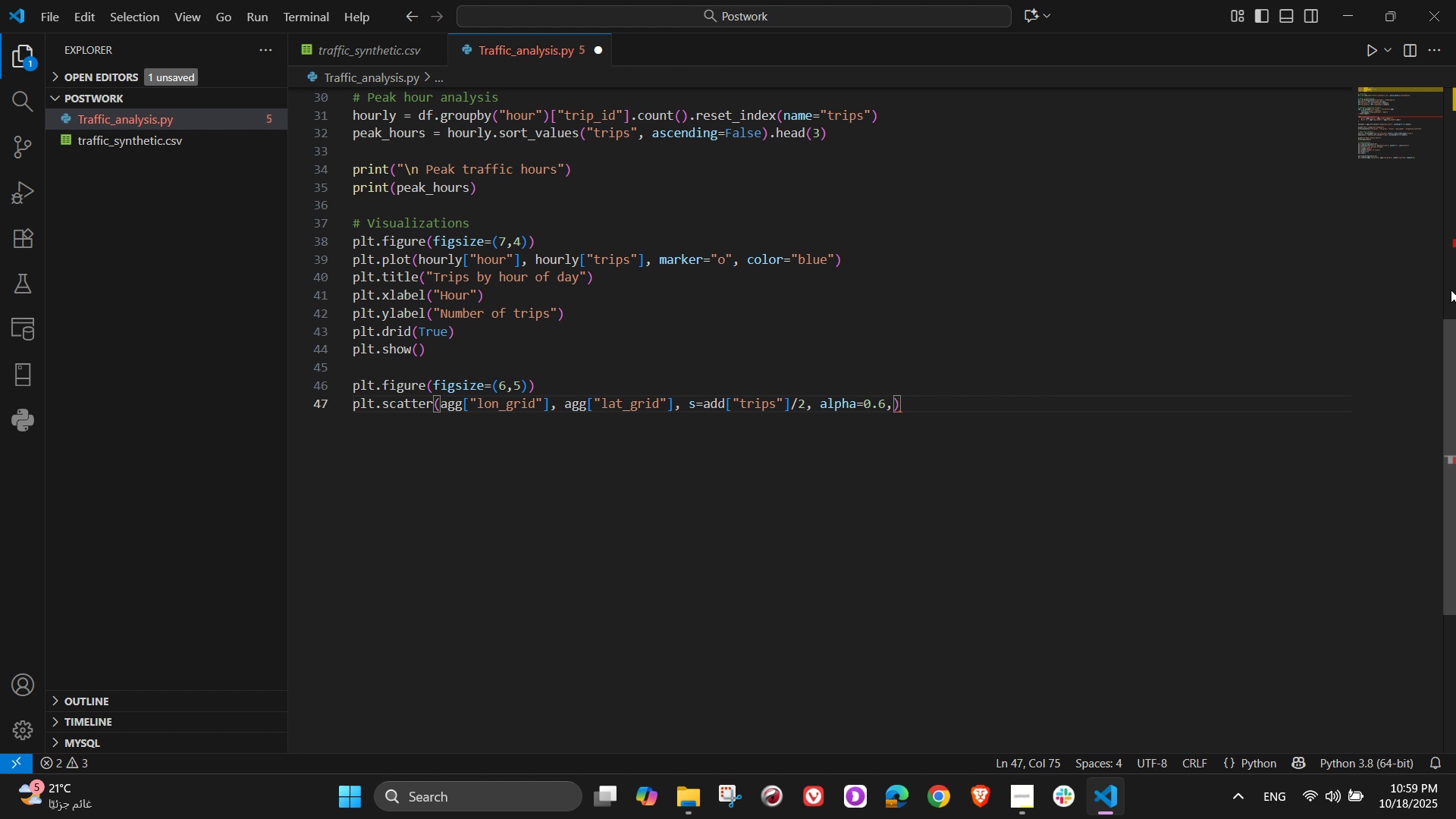 
wait(5.64)
 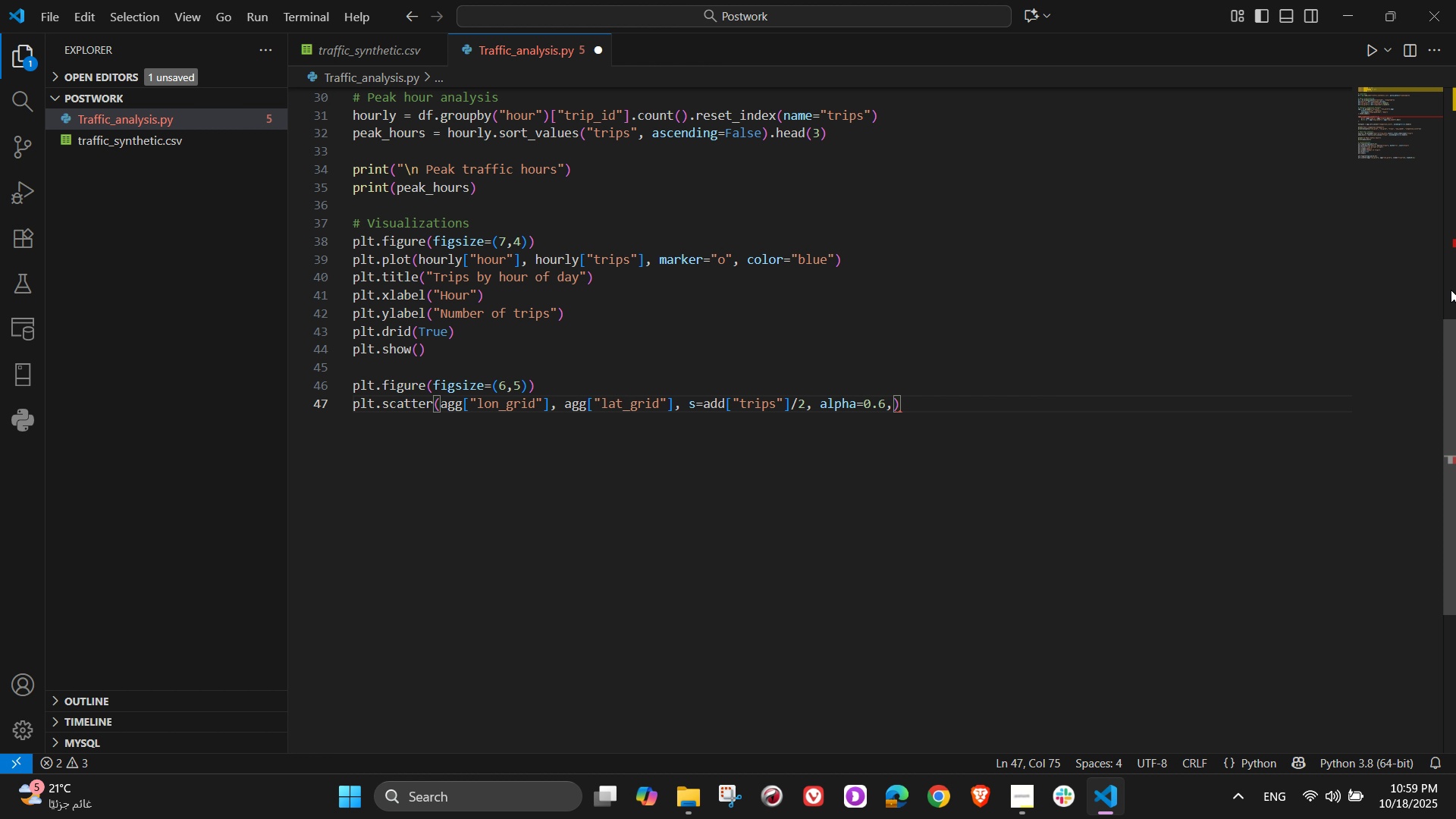 
type( color="orange)
 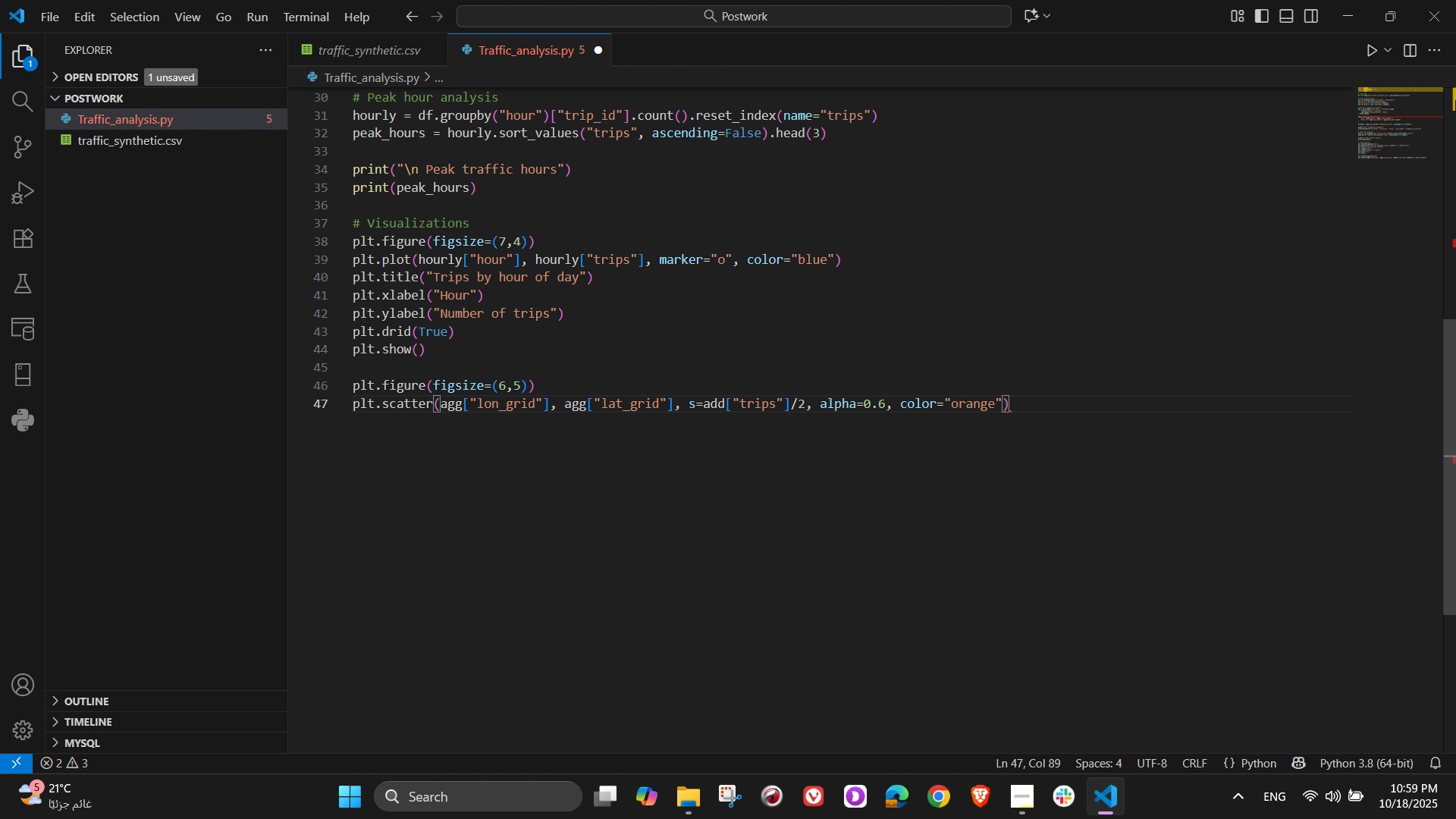 
wait(14.25)
 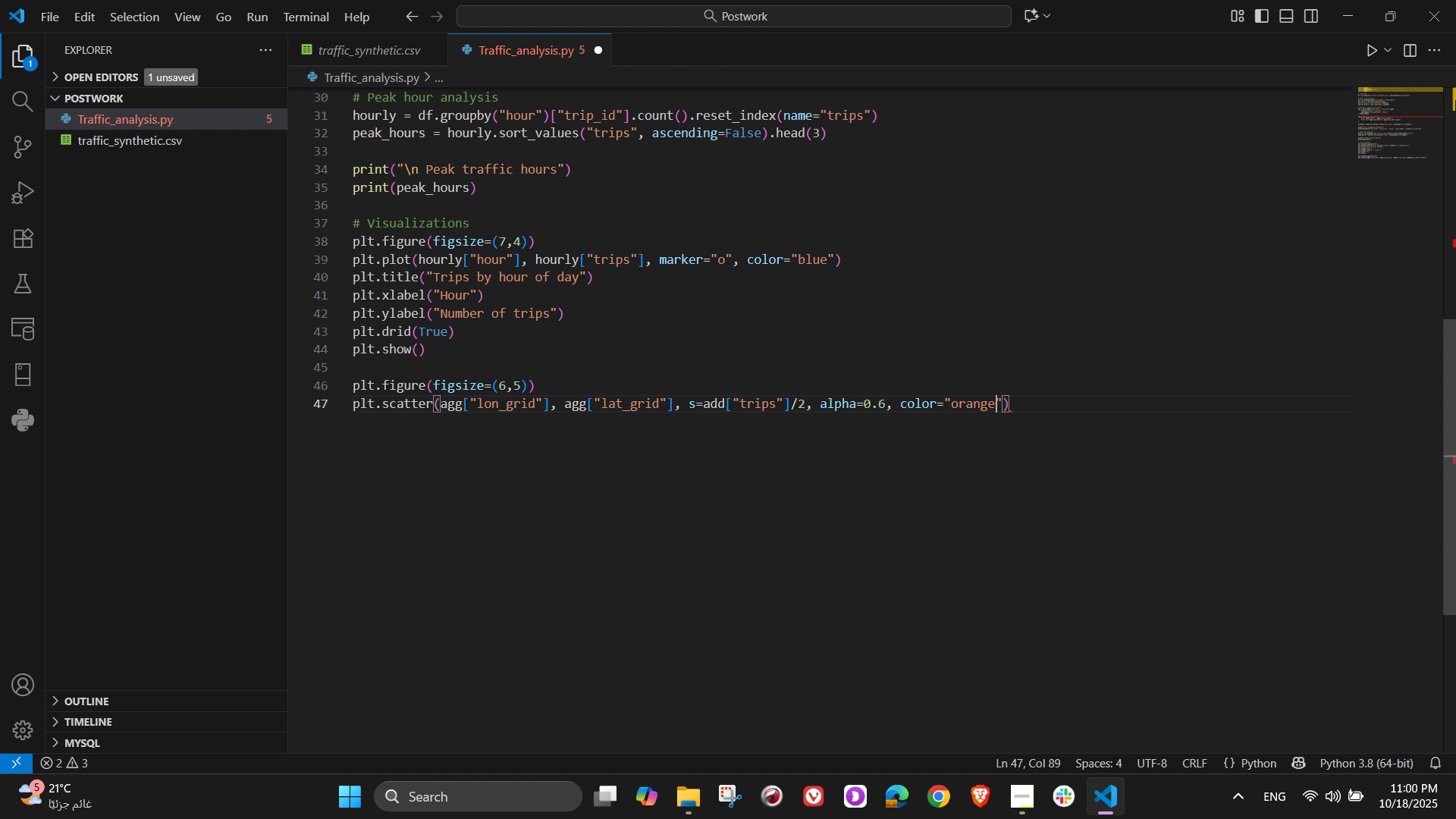 
key(ArrowRight)
 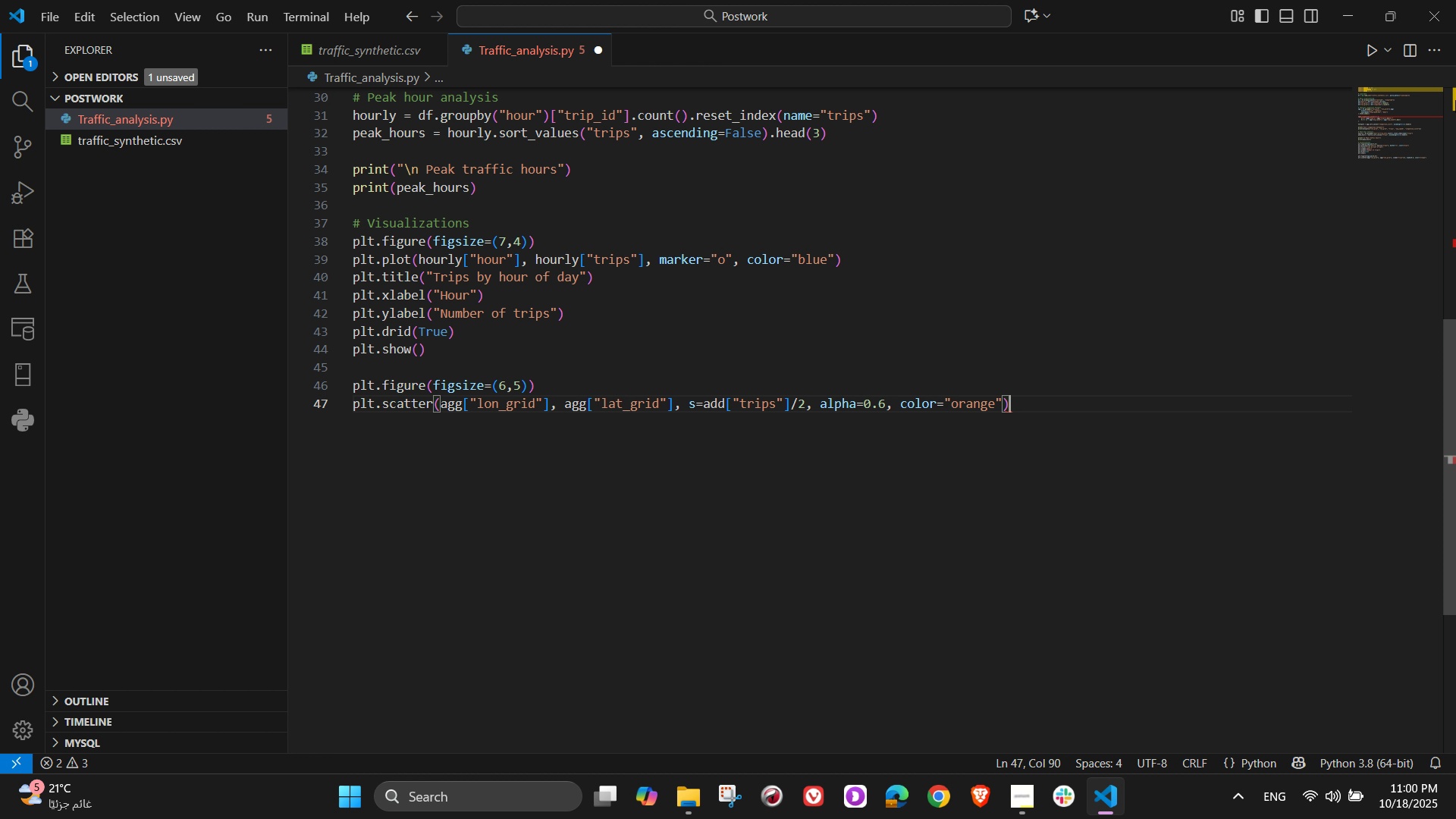 
key(ArrowRight)
 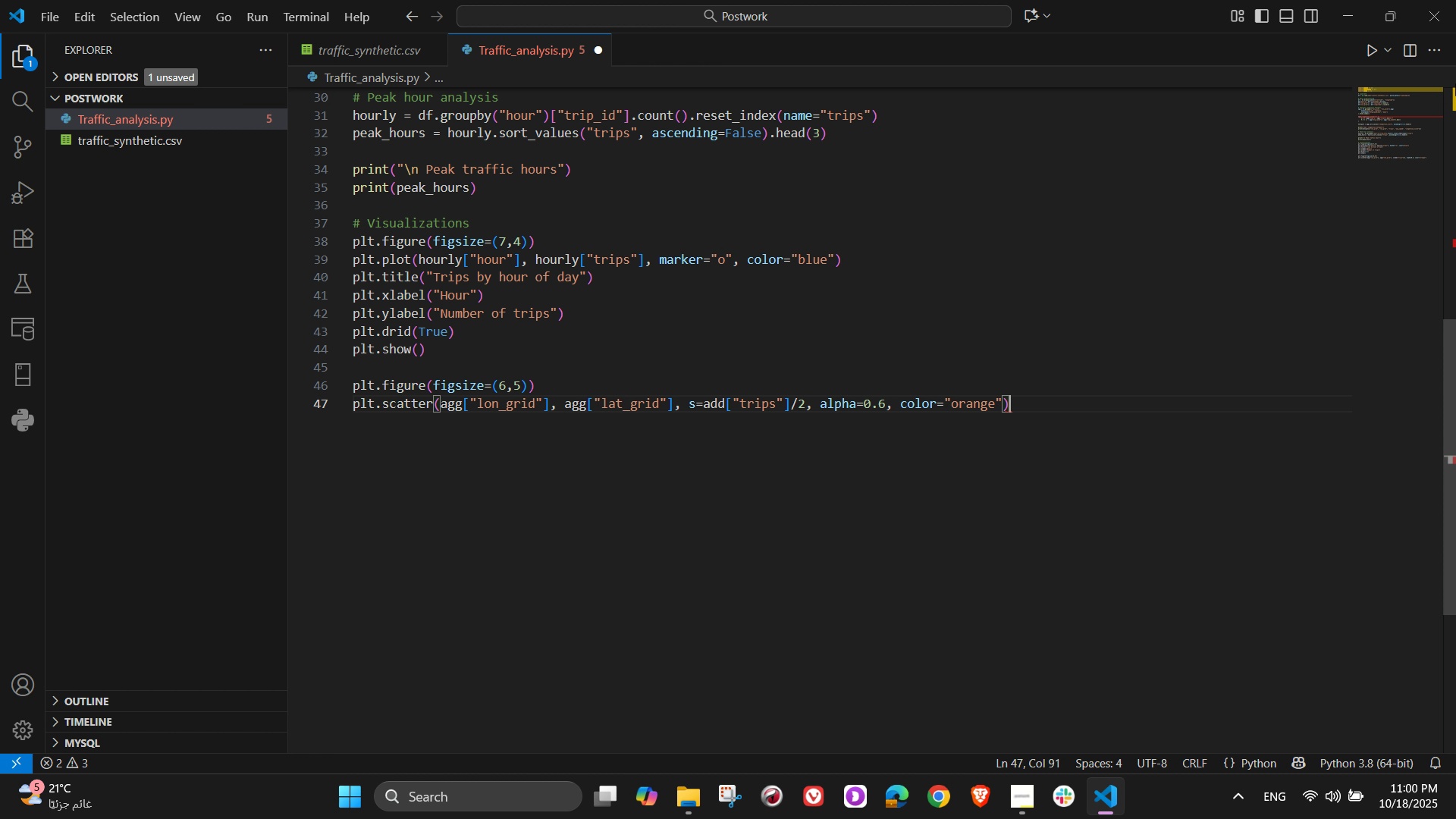 
key(Enter)
 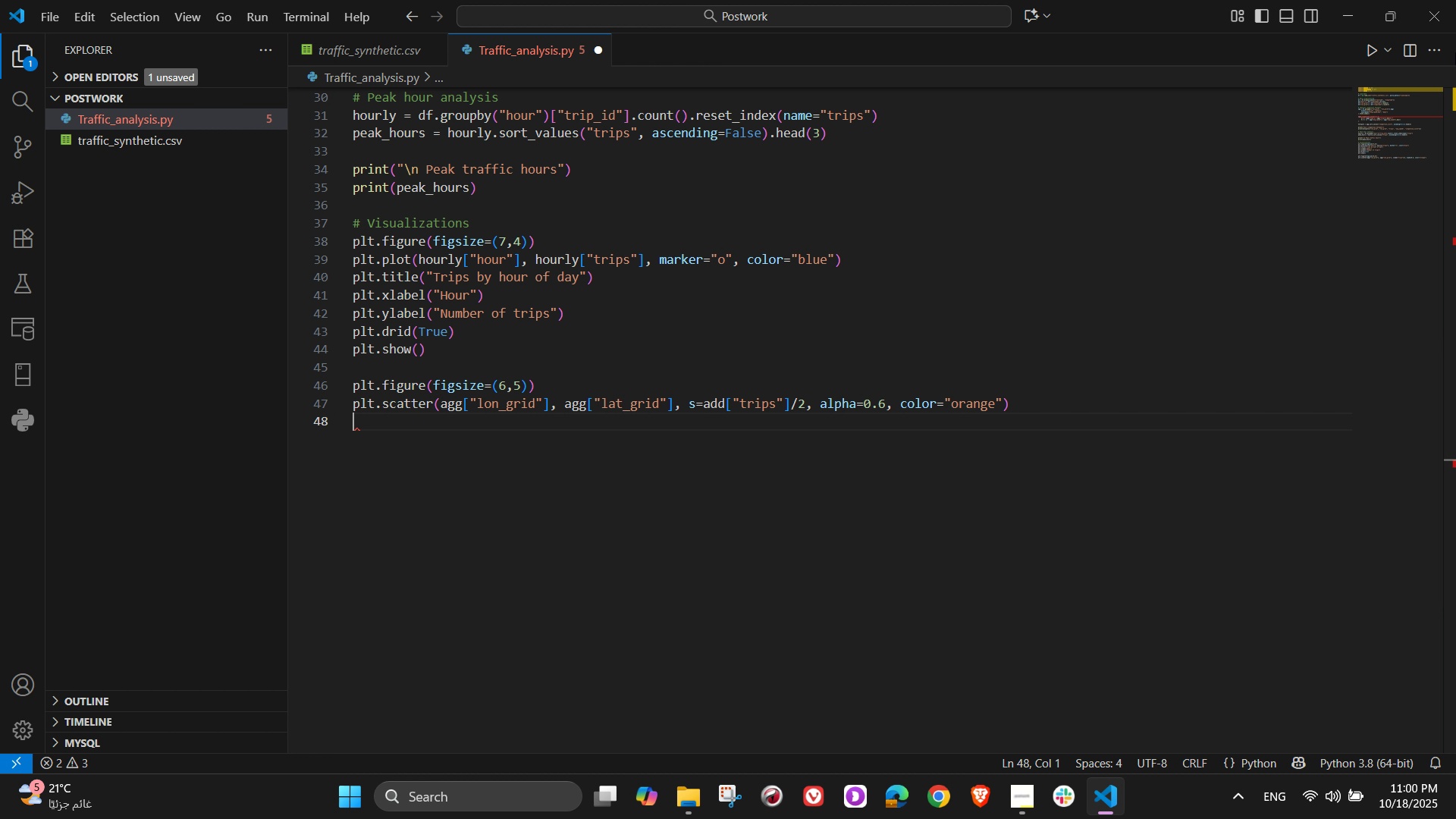 
type(plt.)
 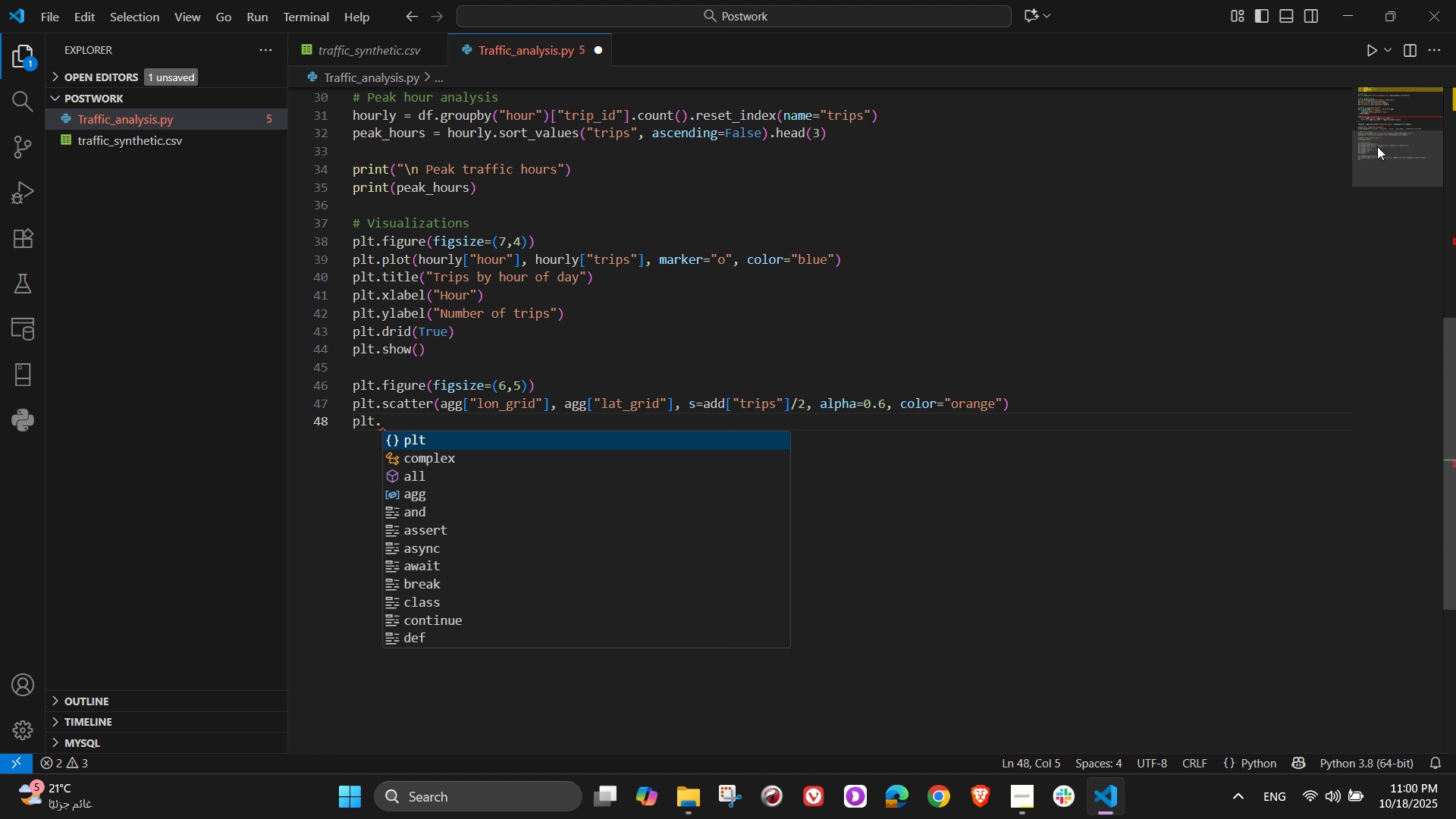 
wait(7.37)
 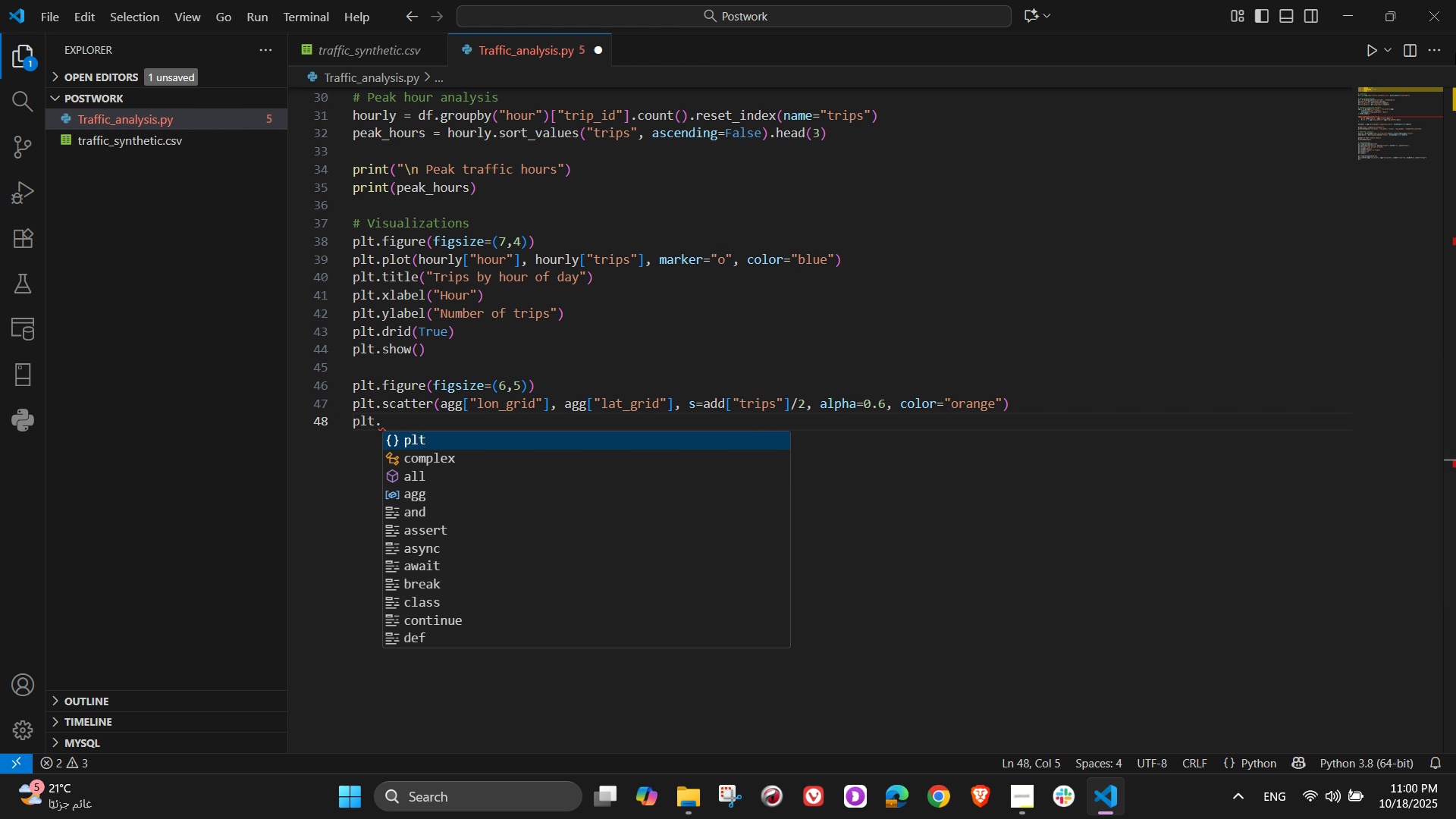 
type(scatter()
 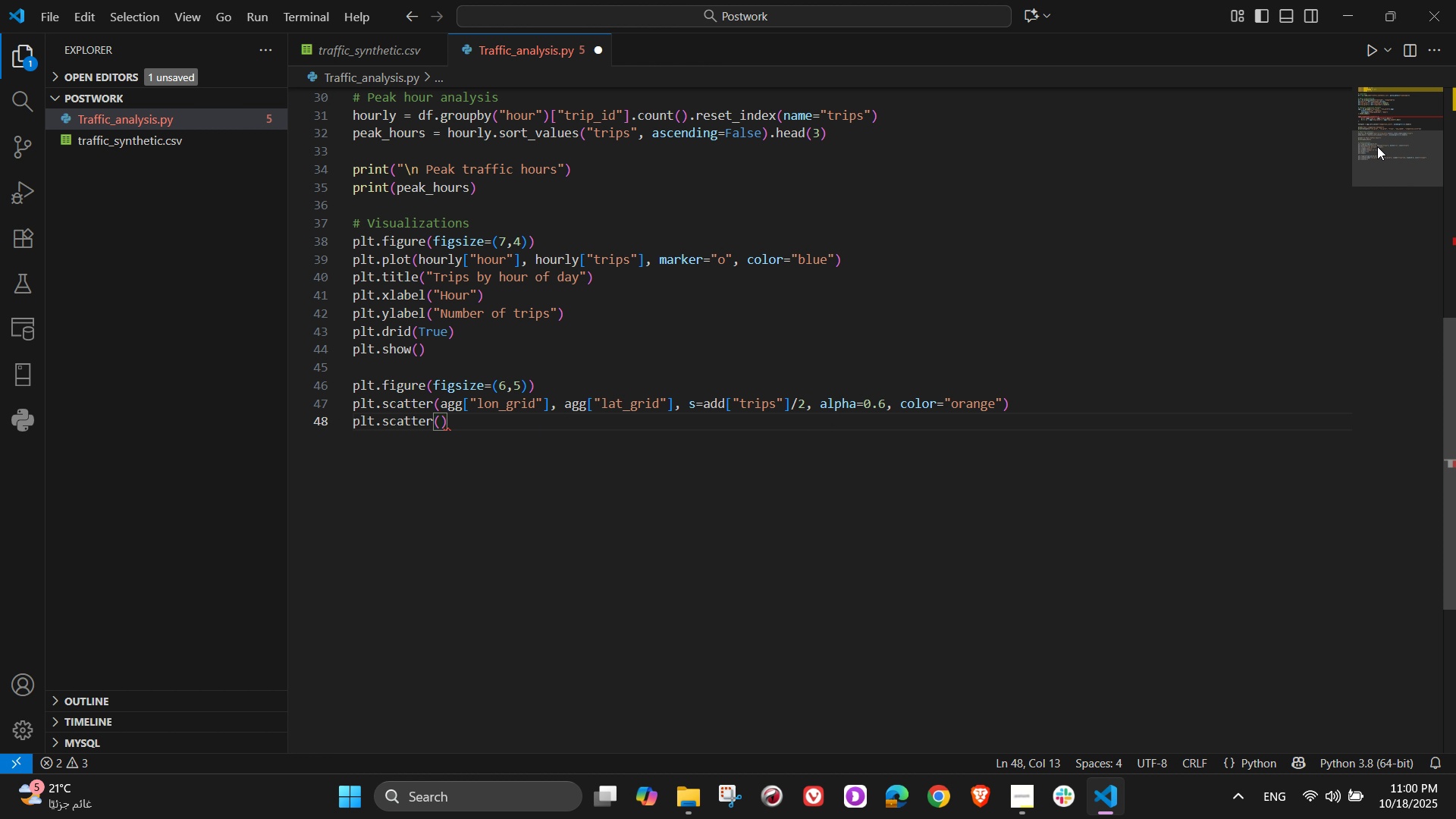 
wait(21.31)
 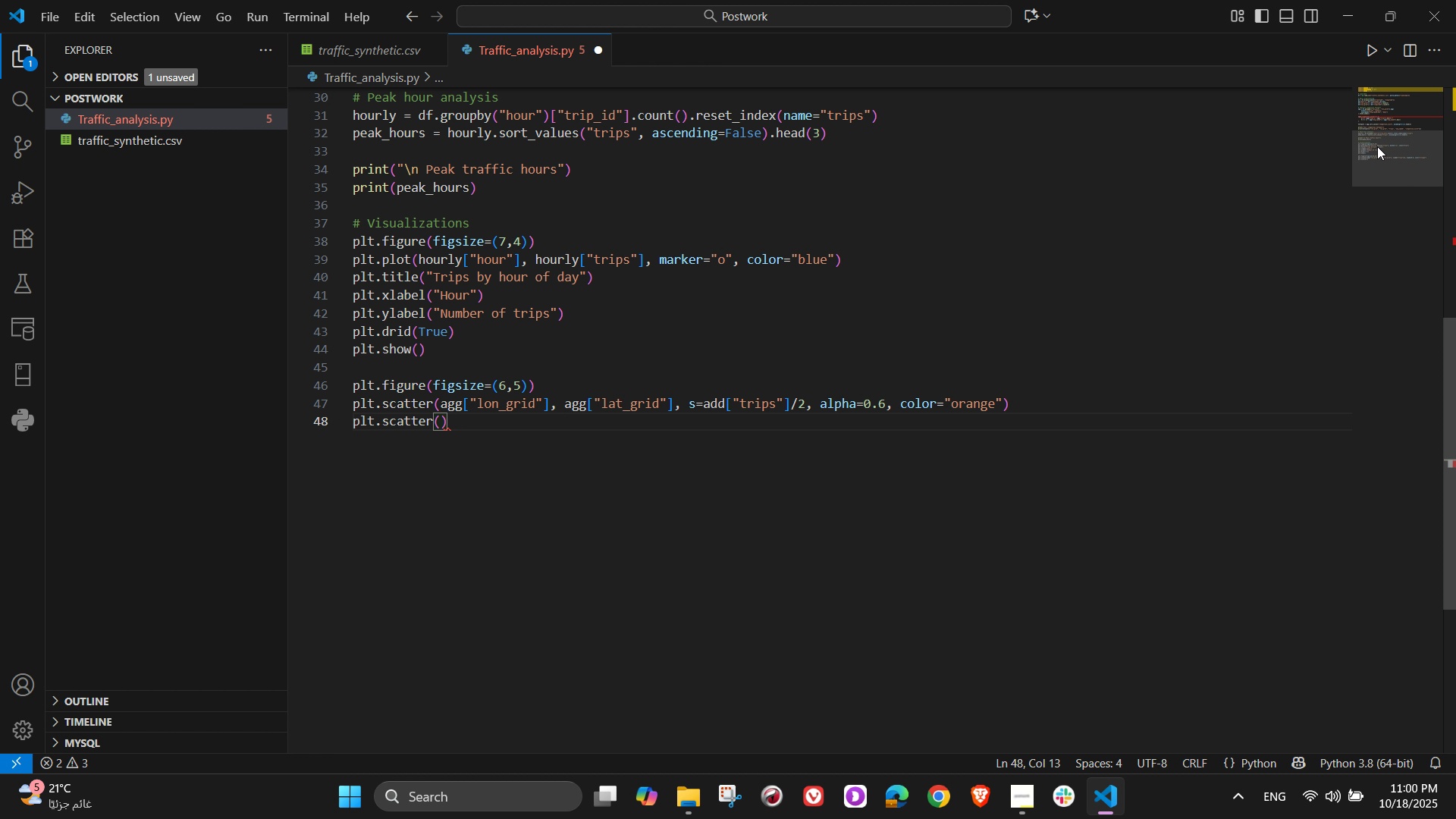 
type(hotspots[")
 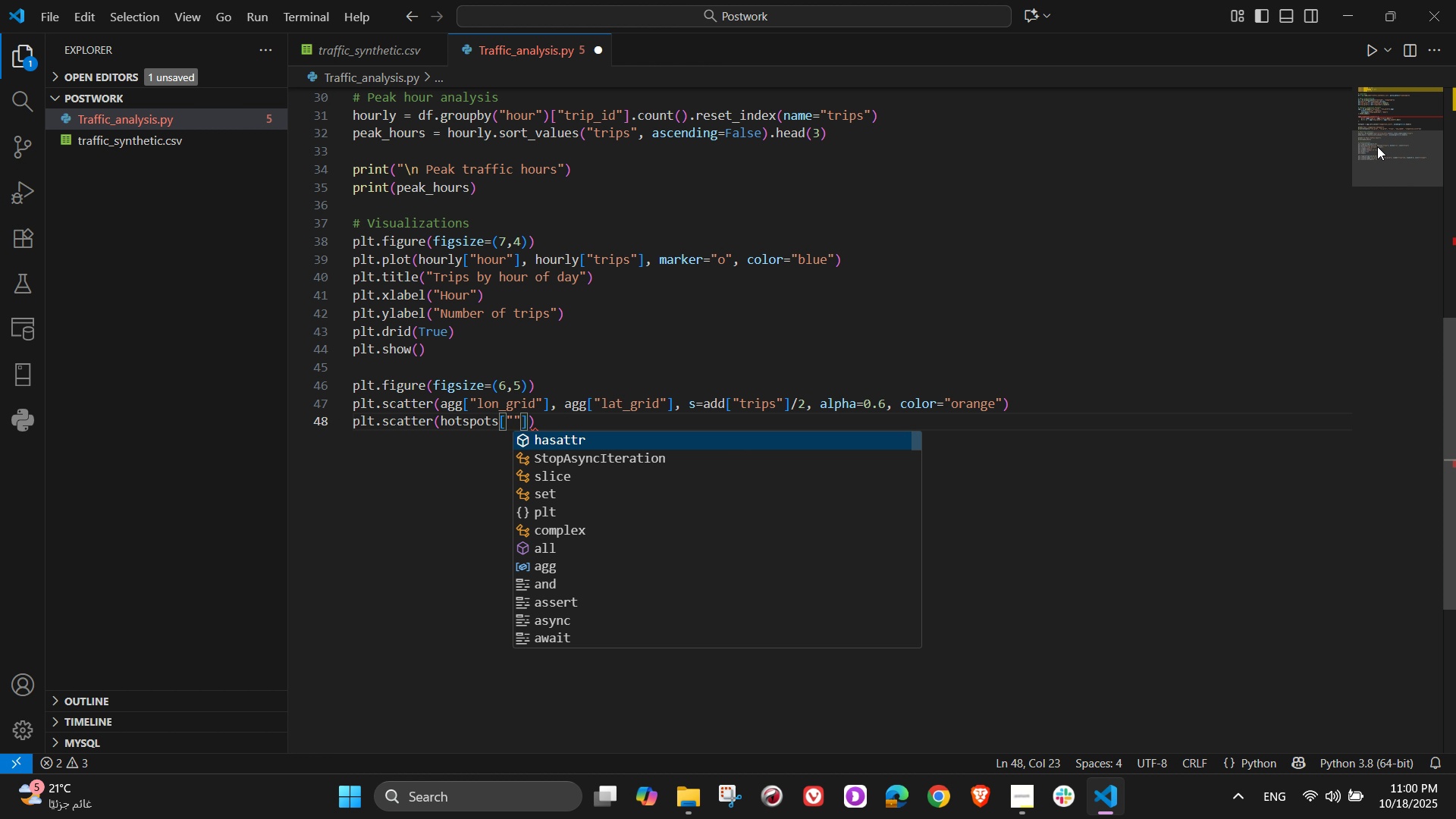 
wait(5.79)
 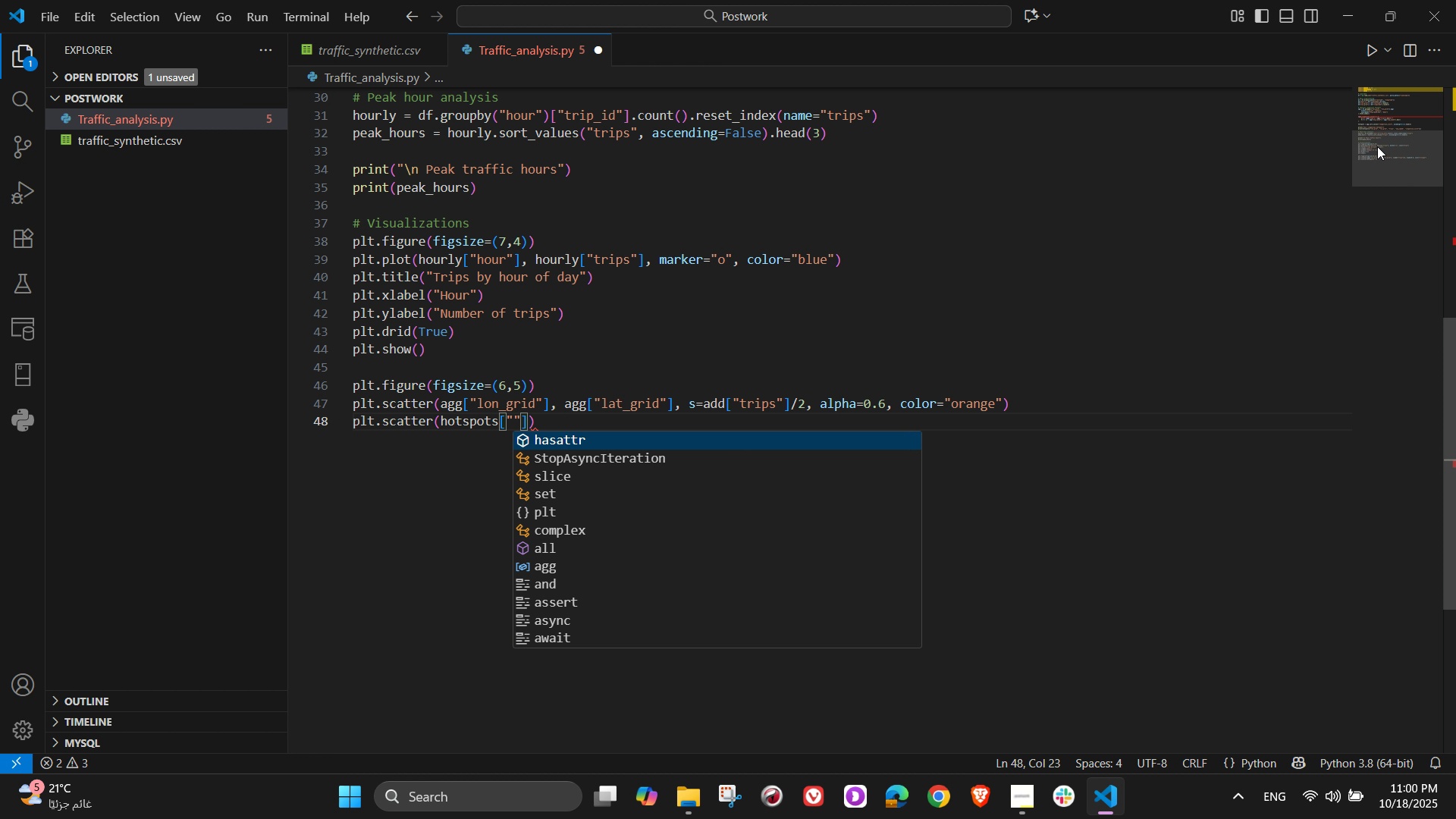 
type(lon_grid)
 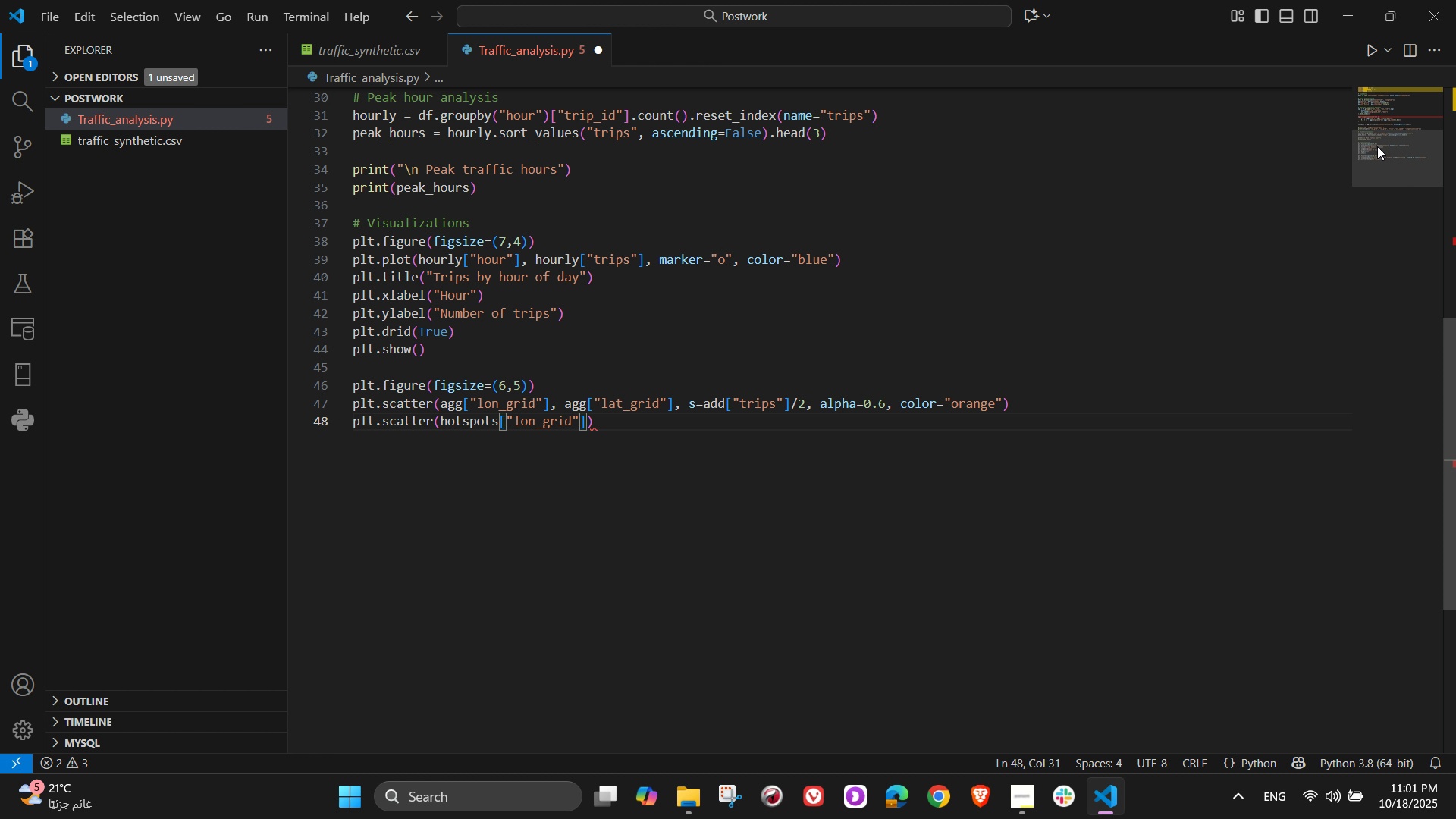 
key(ArrowRight)
 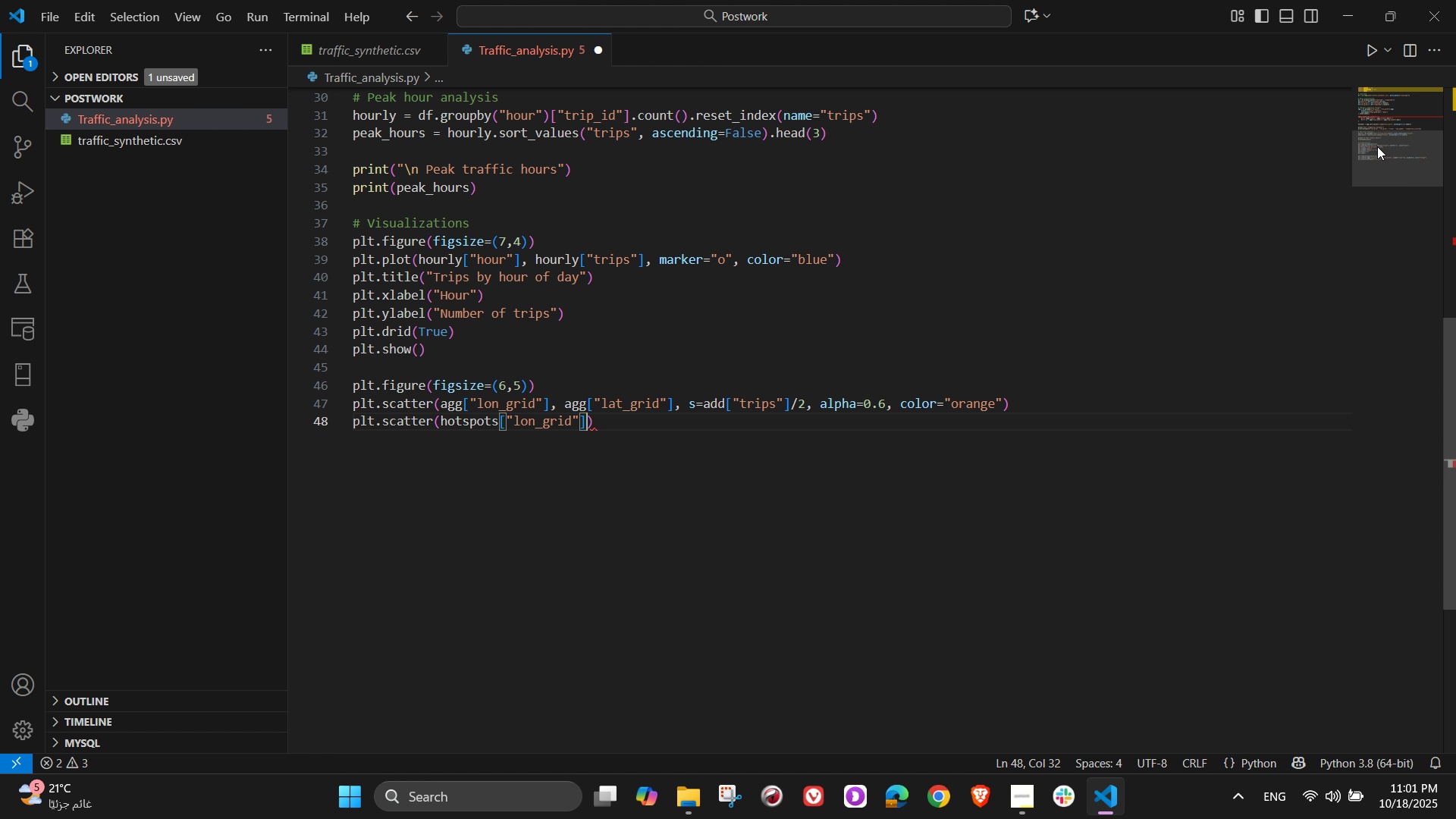 
key(ArrowRight)
 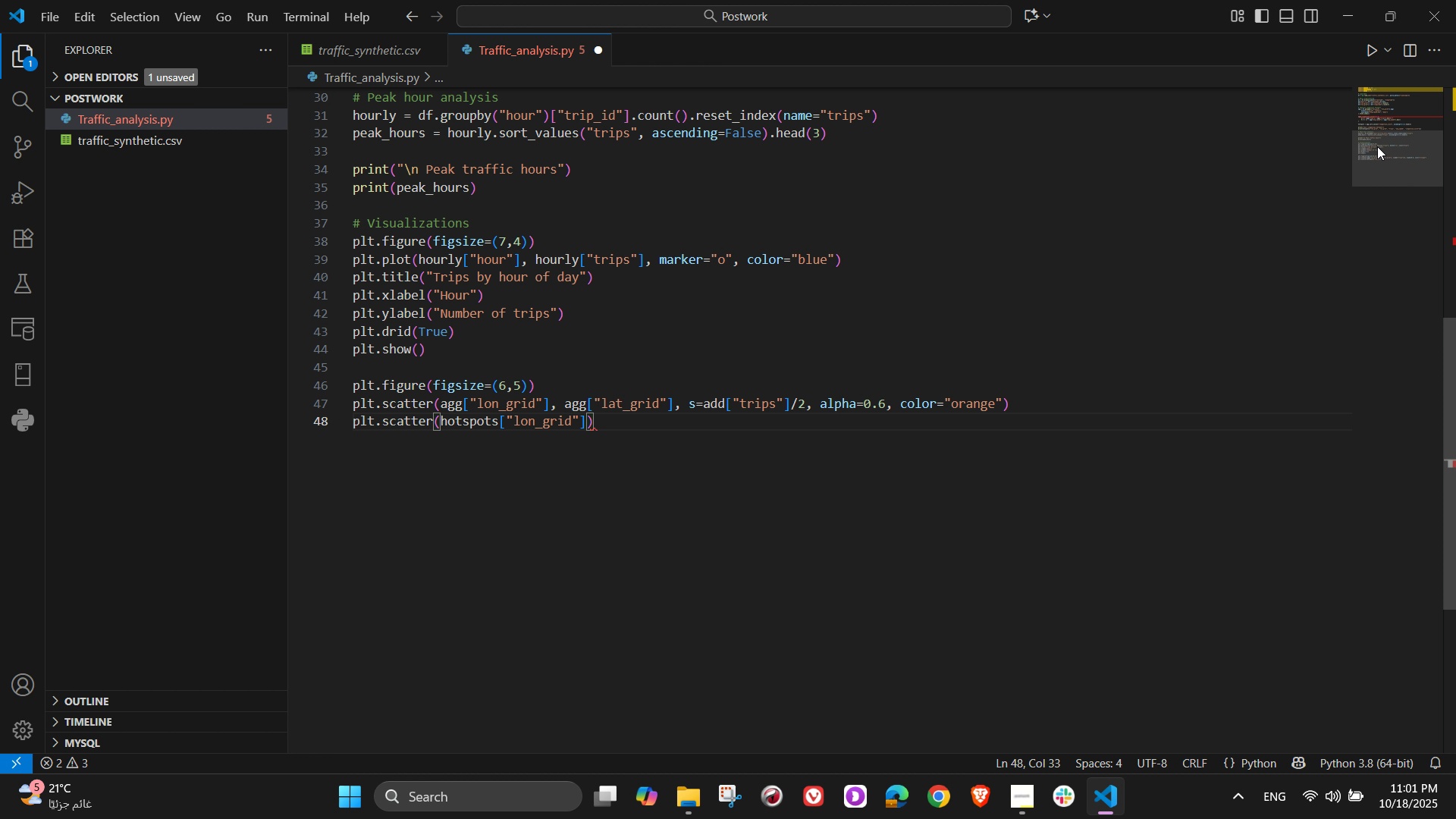 
type(, host)
key(Backspace)
key(Backspace)
type(tspots[)
 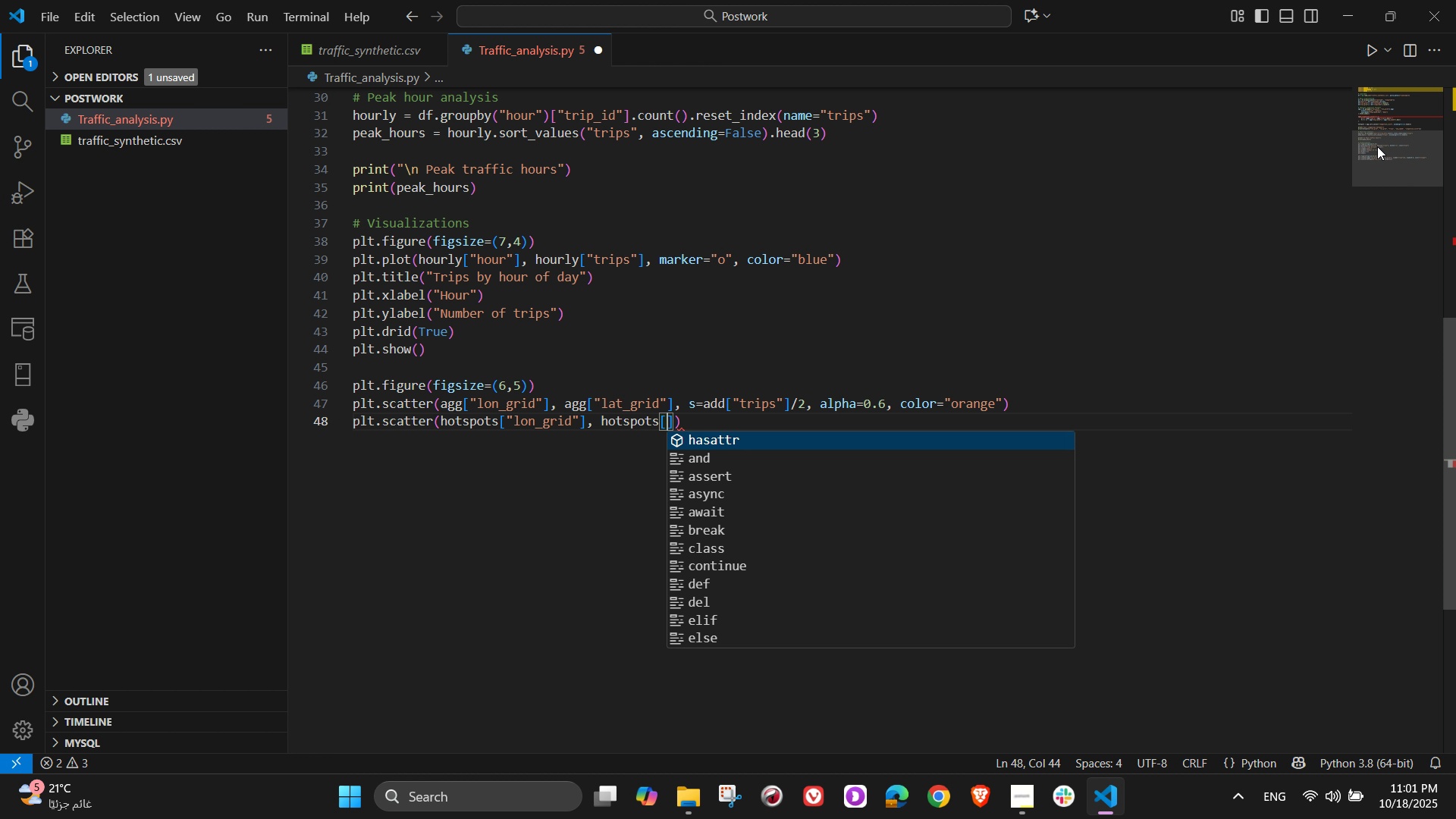 
wait(5.27)
 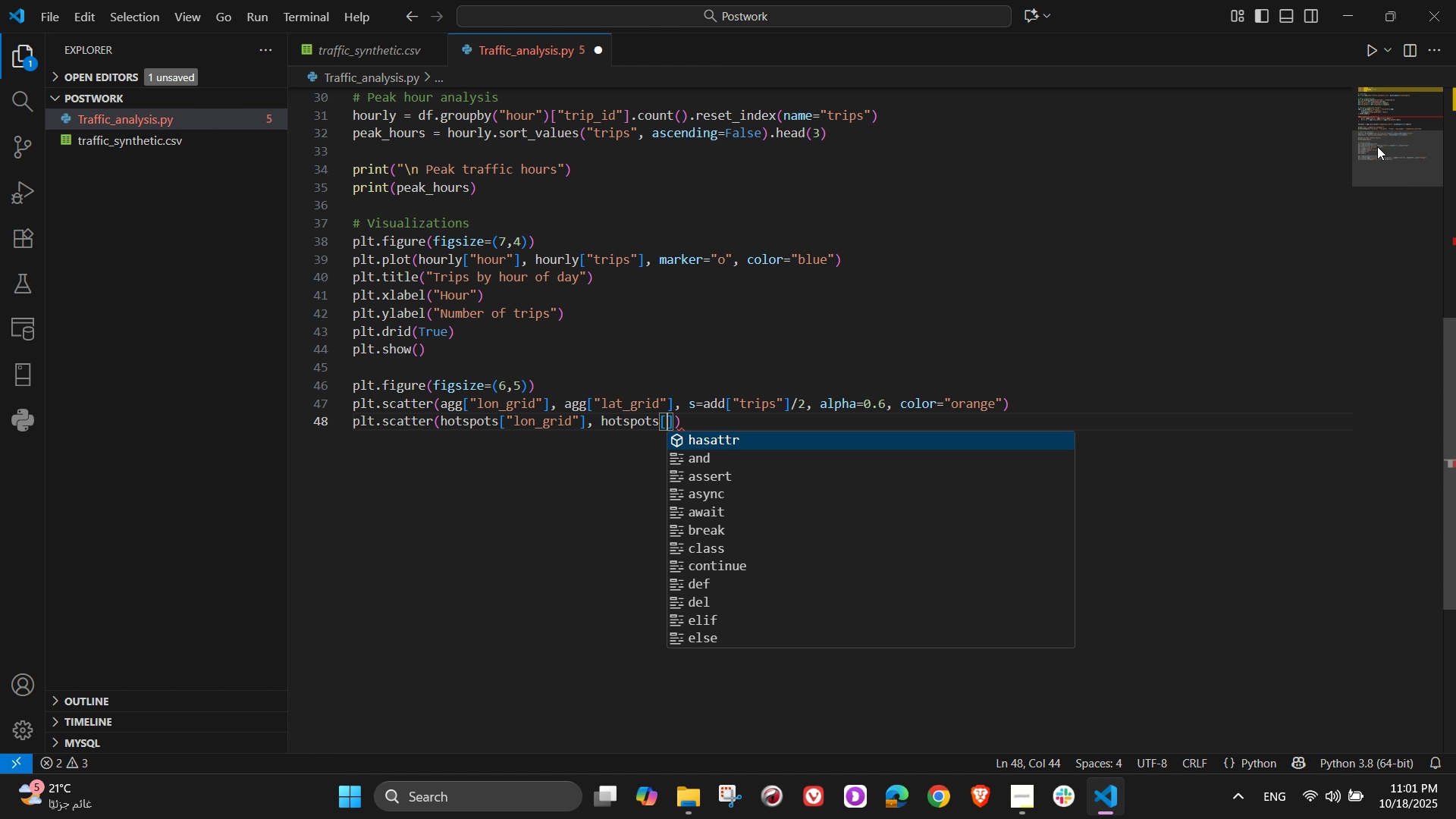 
type("lat_grid)
 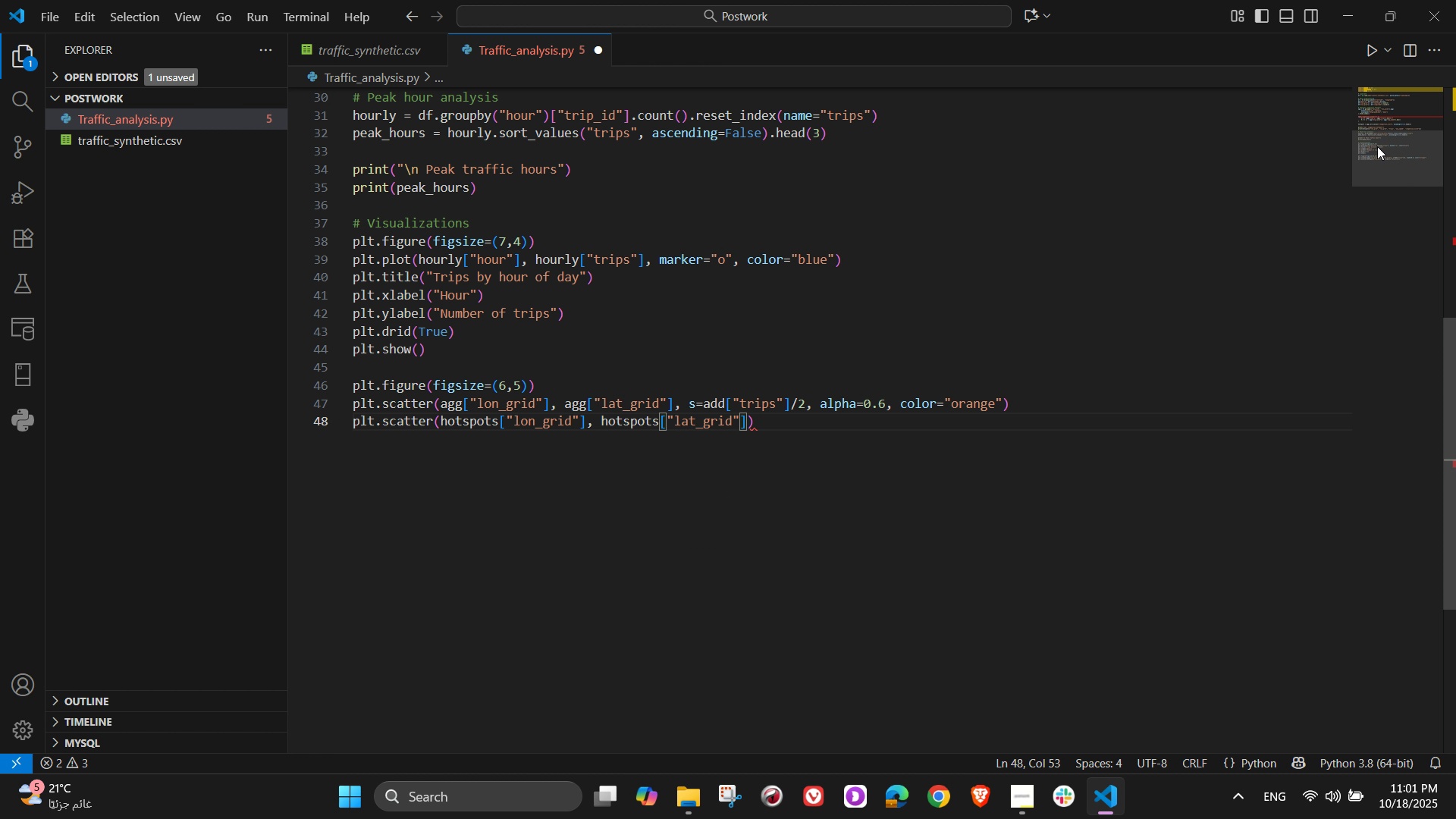 
key(ArrowRight)
 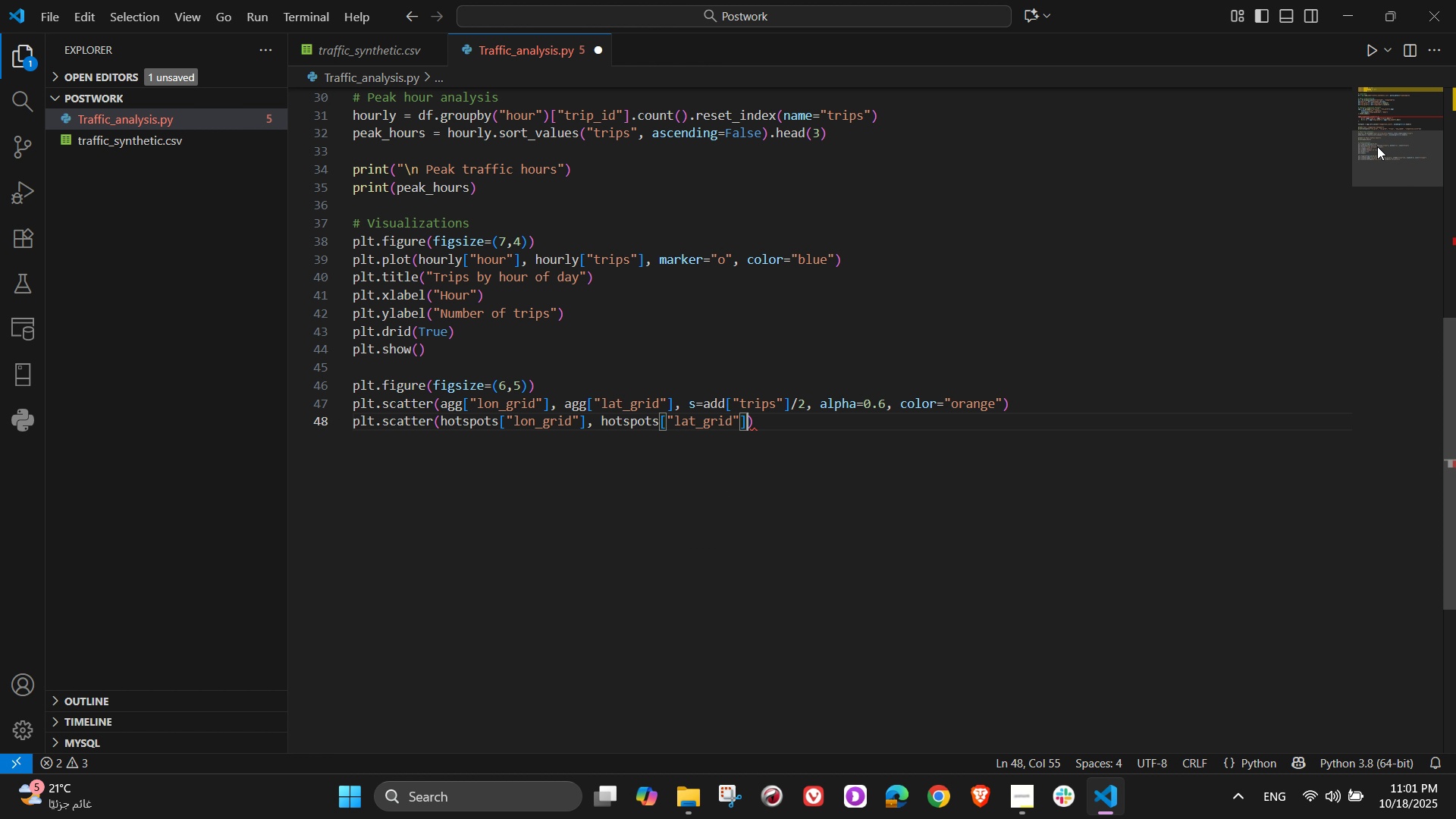 
key(ArrowRight)
 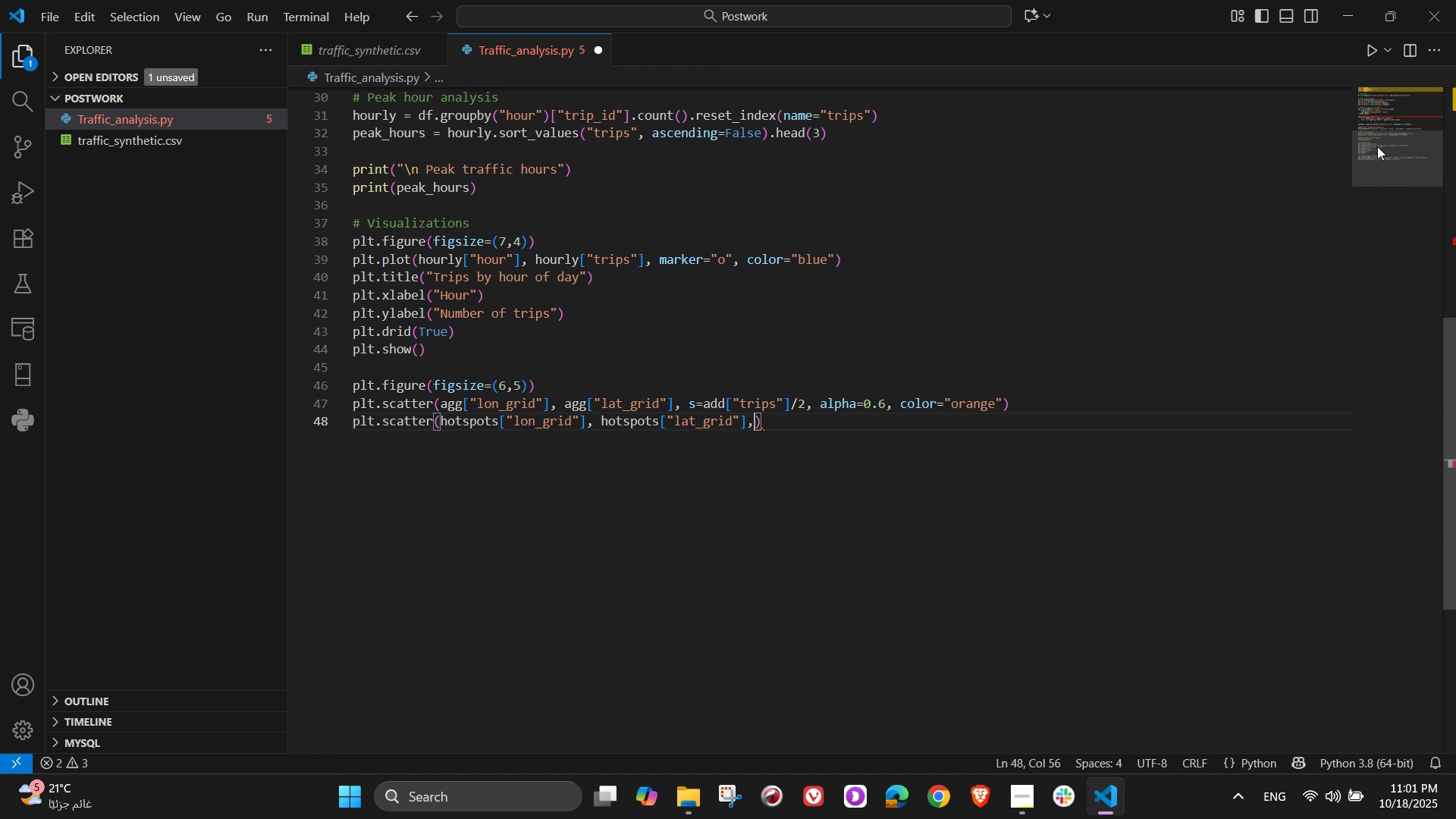 
type(, color="red)
 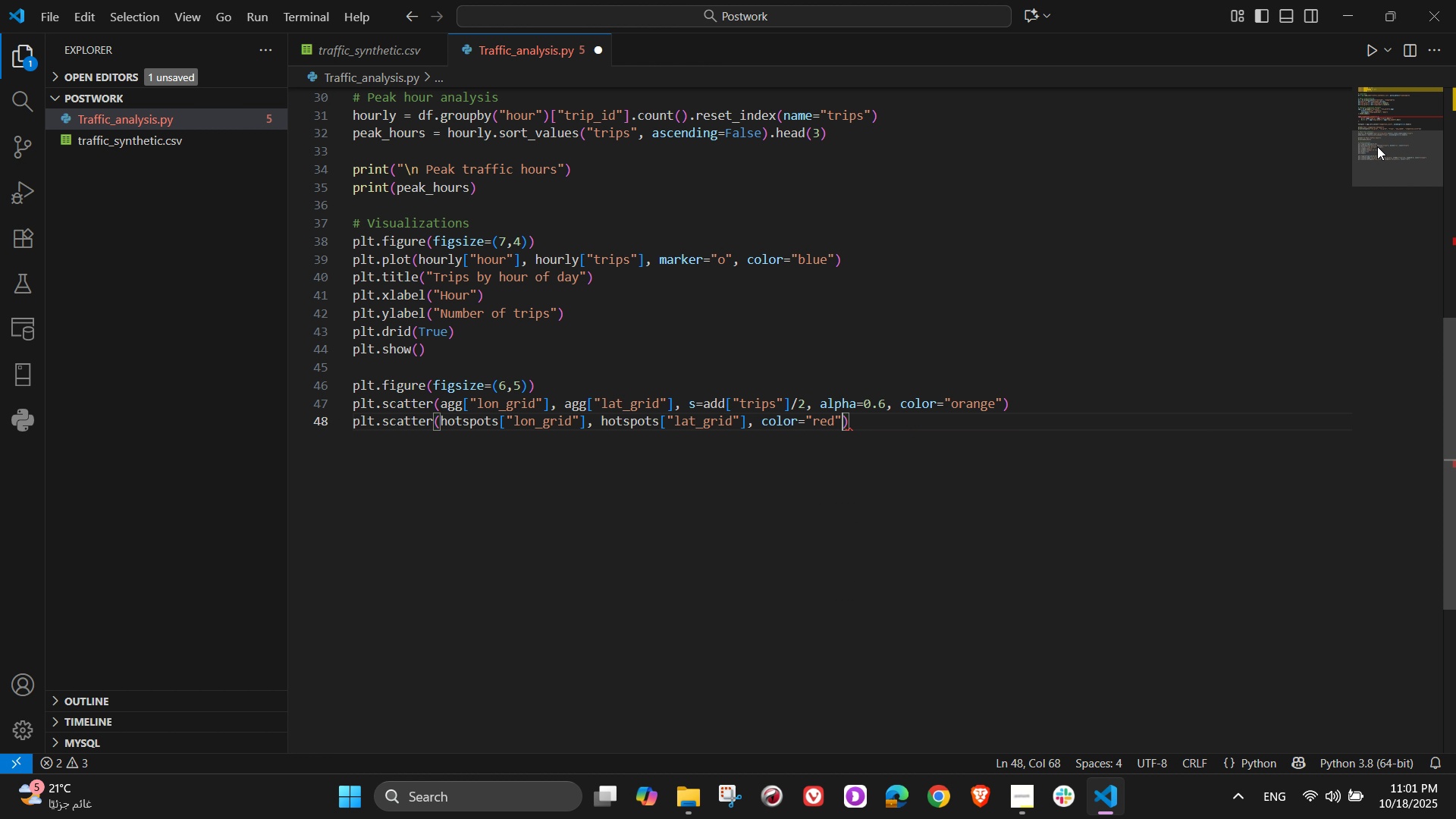 
key(ArrowRight)
 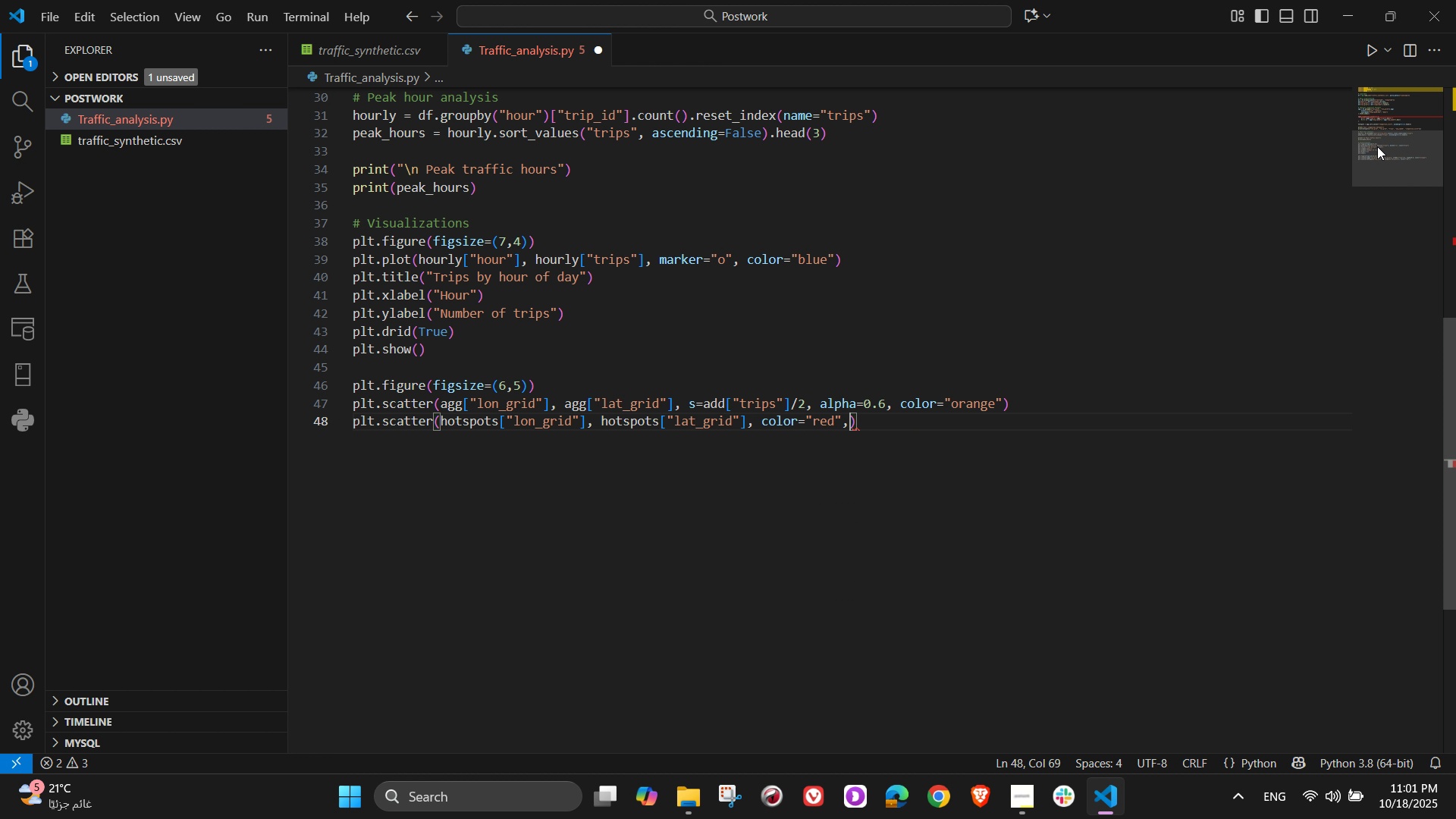 
type(, s=150,c)
key(Backspace)
type( label="Hotspots)
 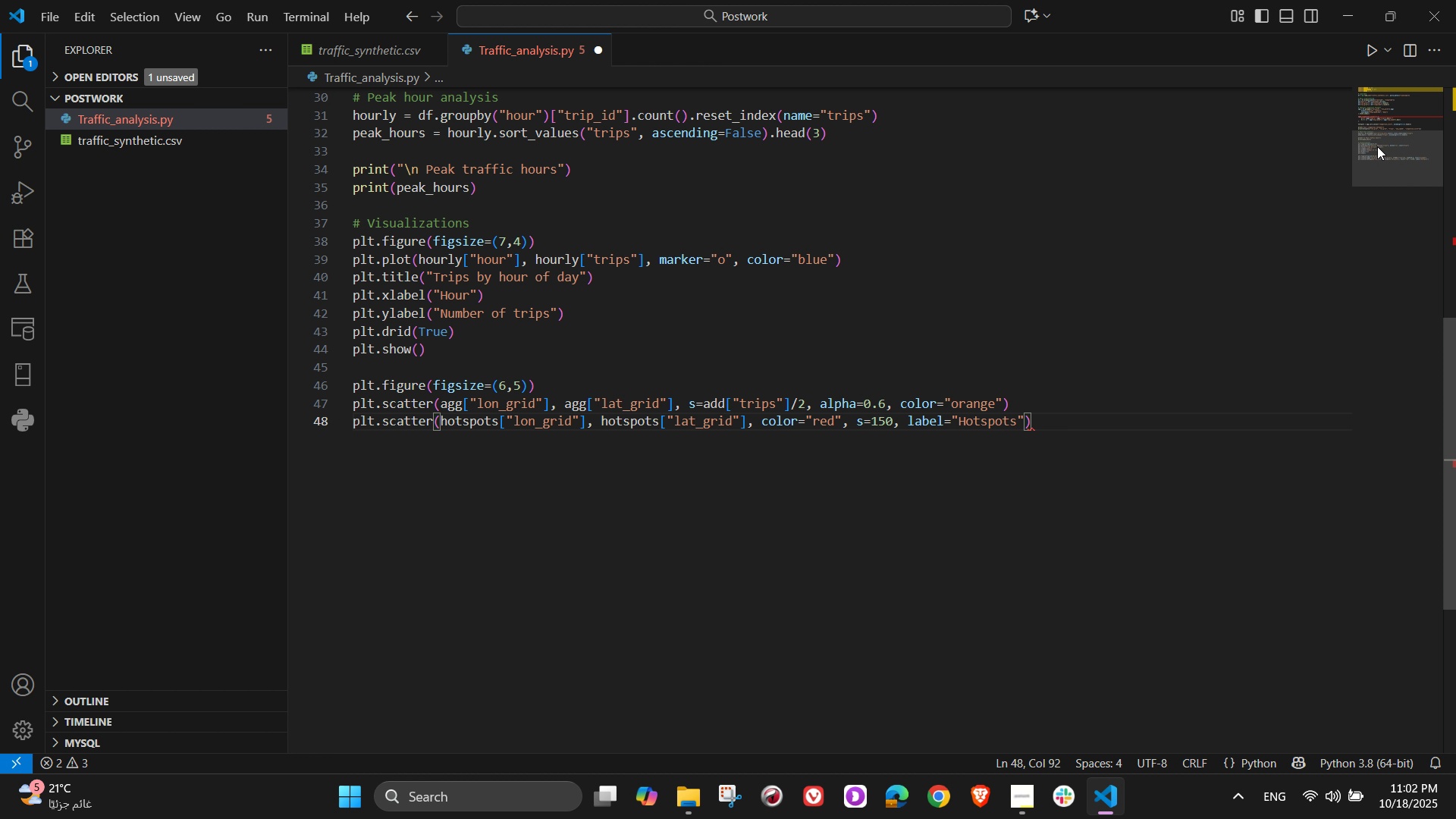 
key(ArrowRight)
 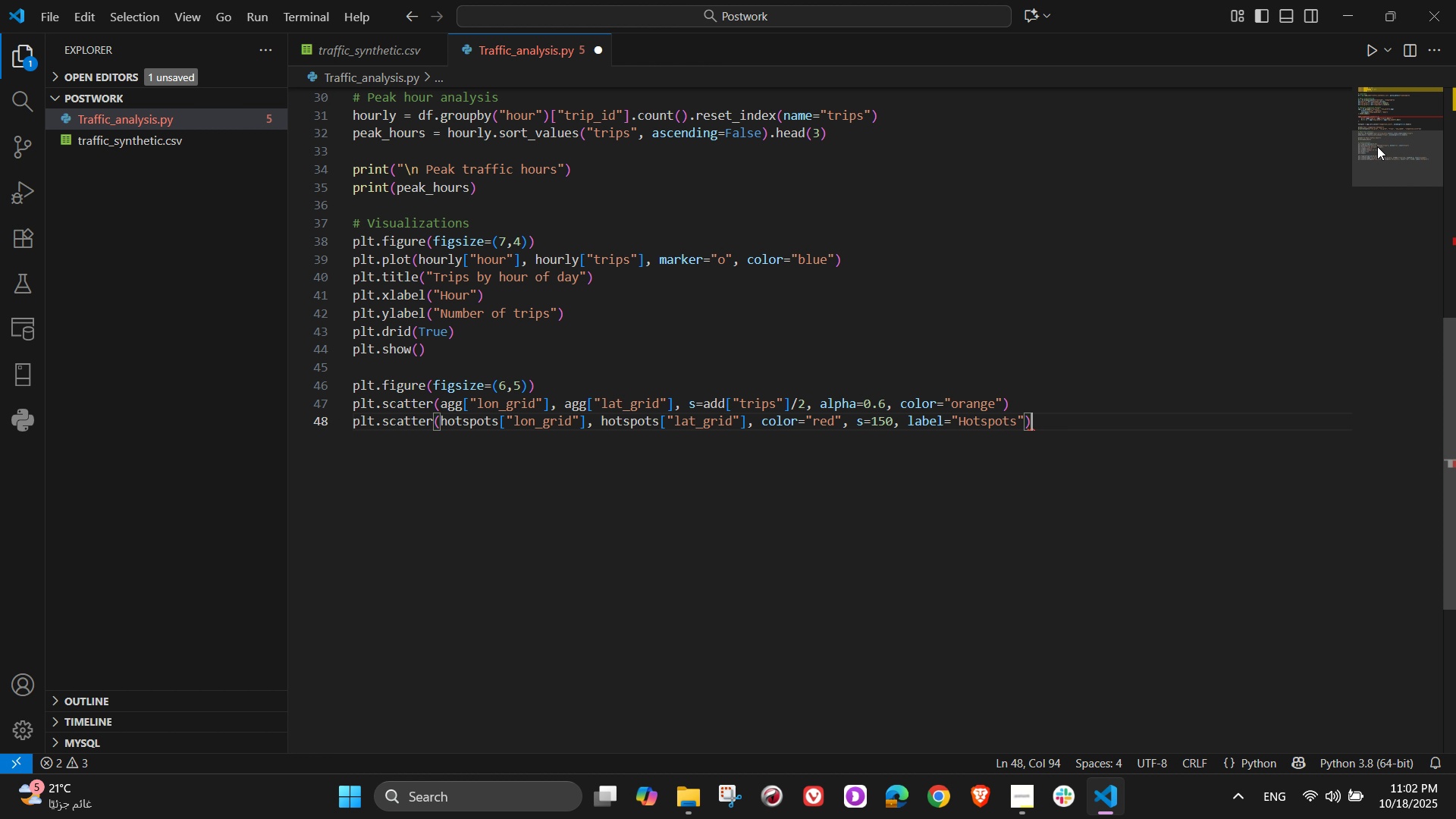 
key(ArrowRight)
 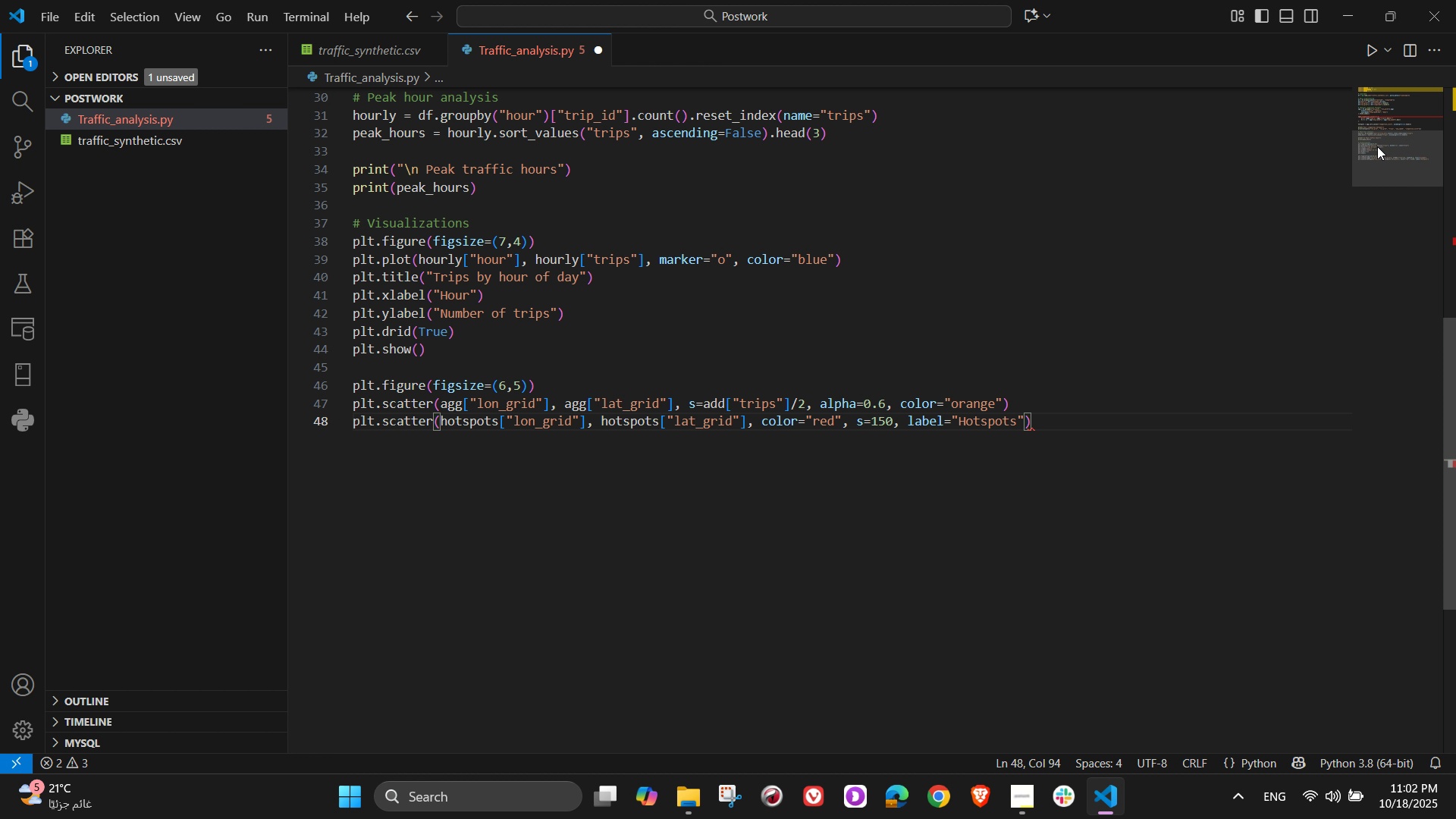 
key(Enter)
 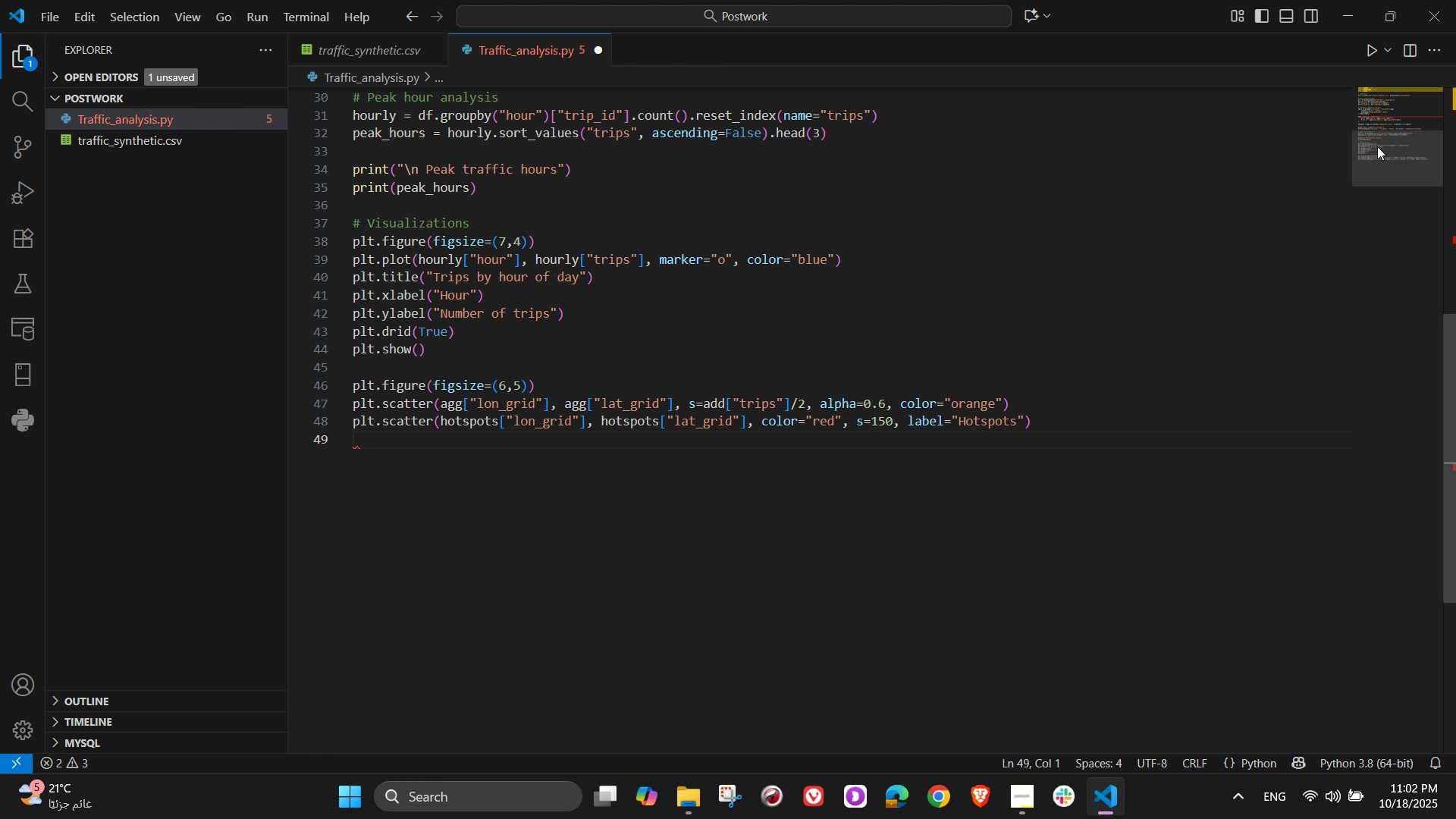 
wait(7.16)
 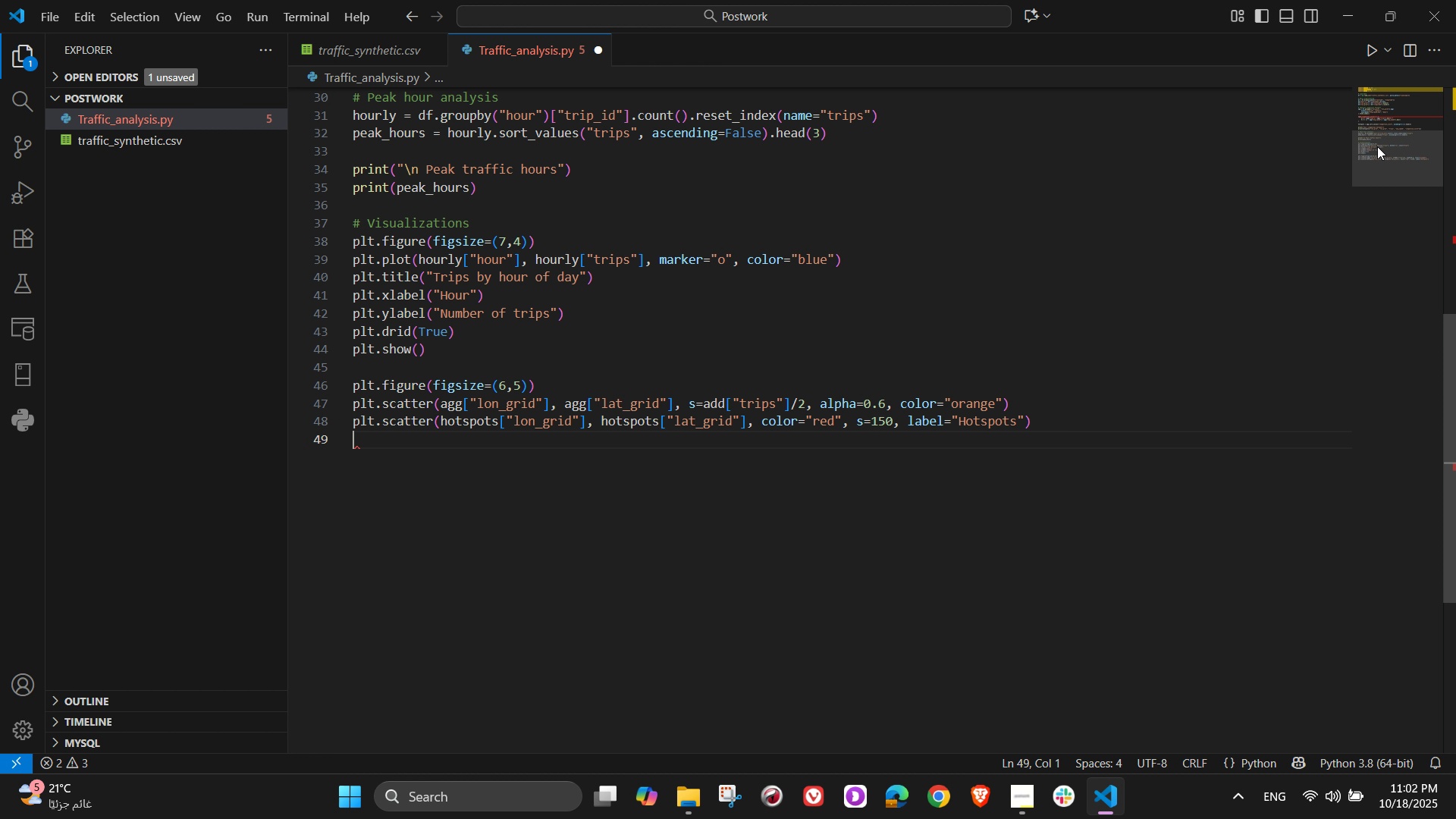 
type(plt.title("Traffic C)
key(Backspace)
type(congestion hotspon)
key(Backspace)
type(ts)
 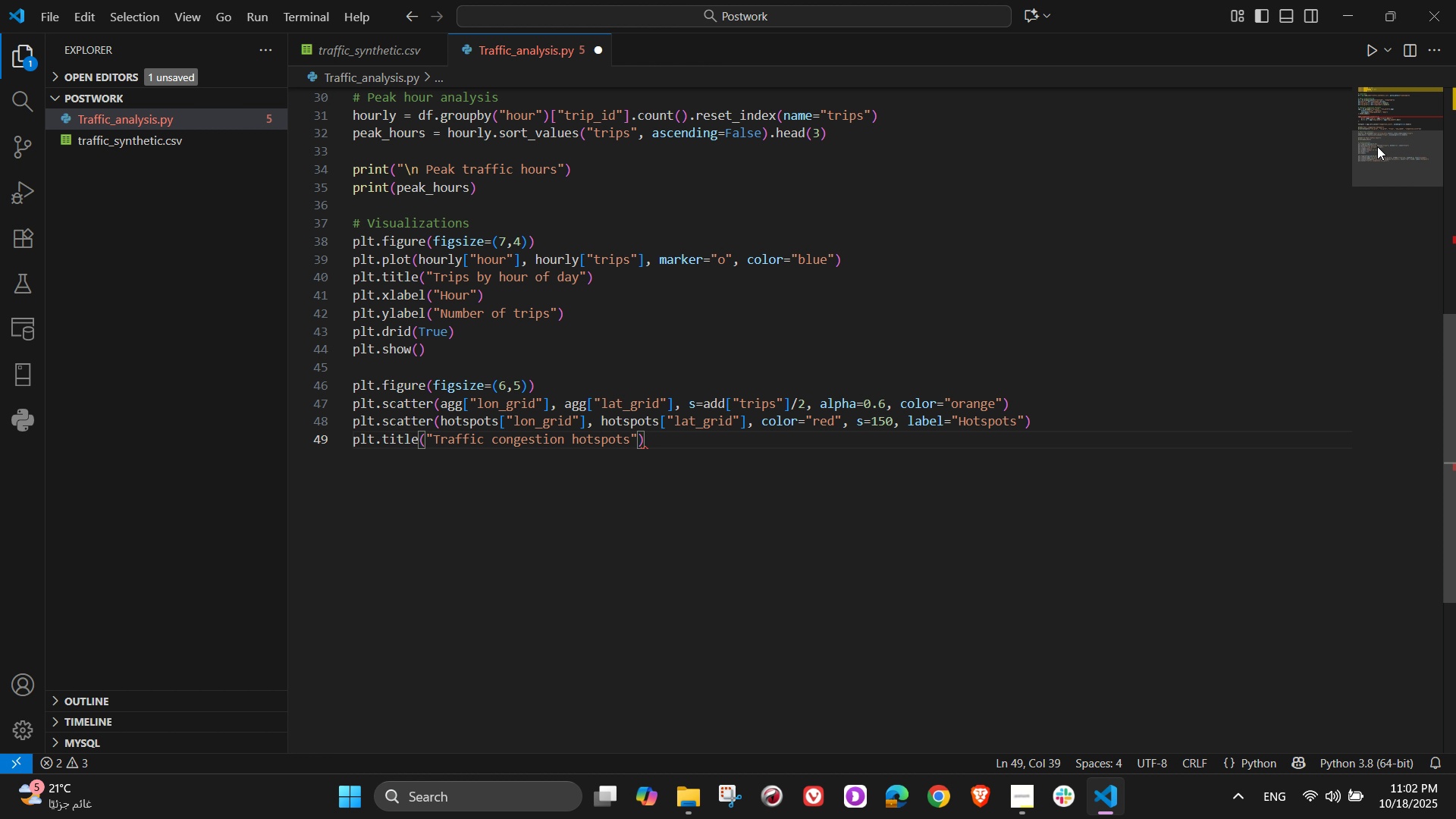 
key(ArrowRight)
 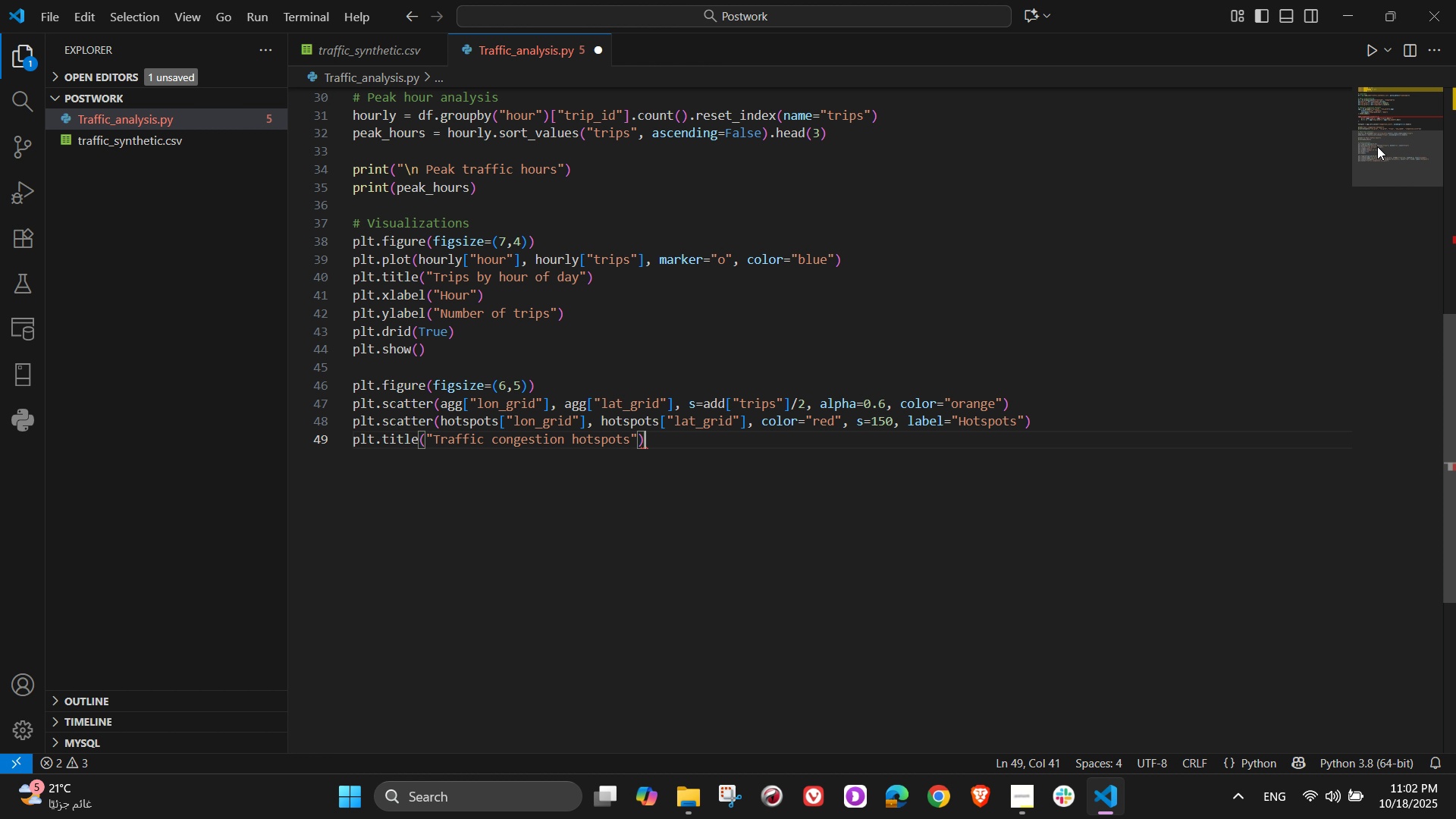 
key(ArrowRight)
 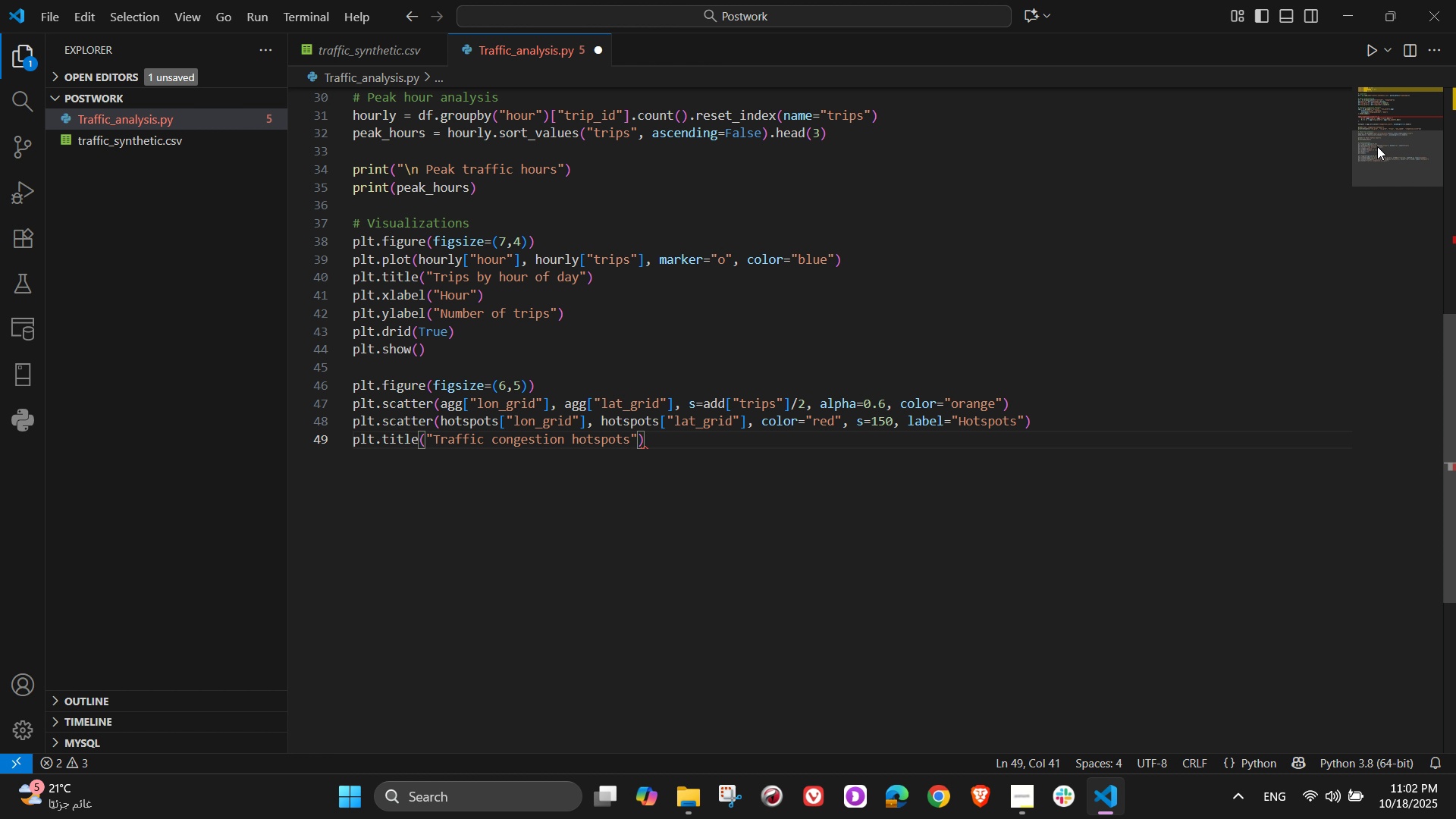 
key(NumpadEnter)
 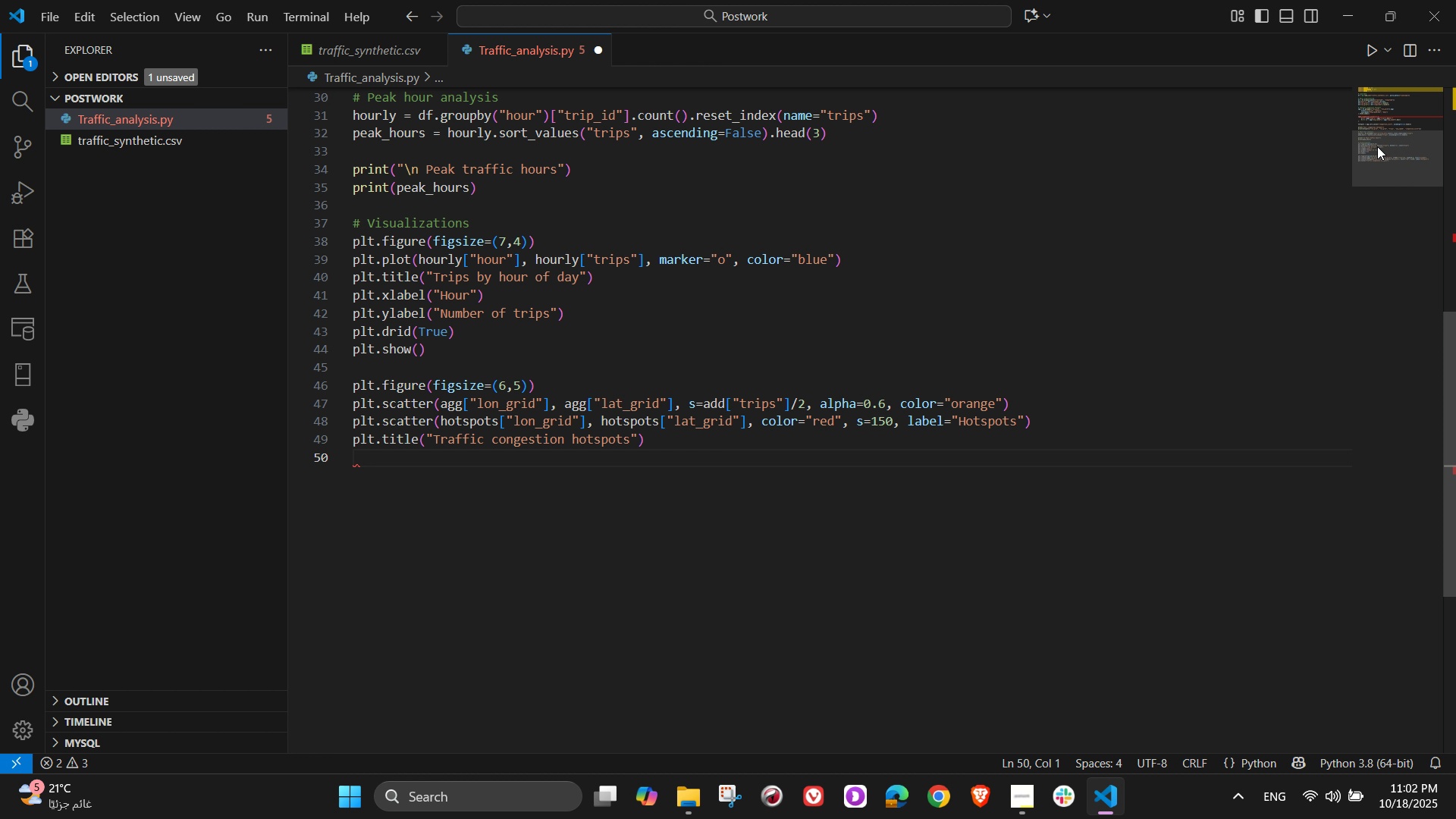 
wait(13.28)
 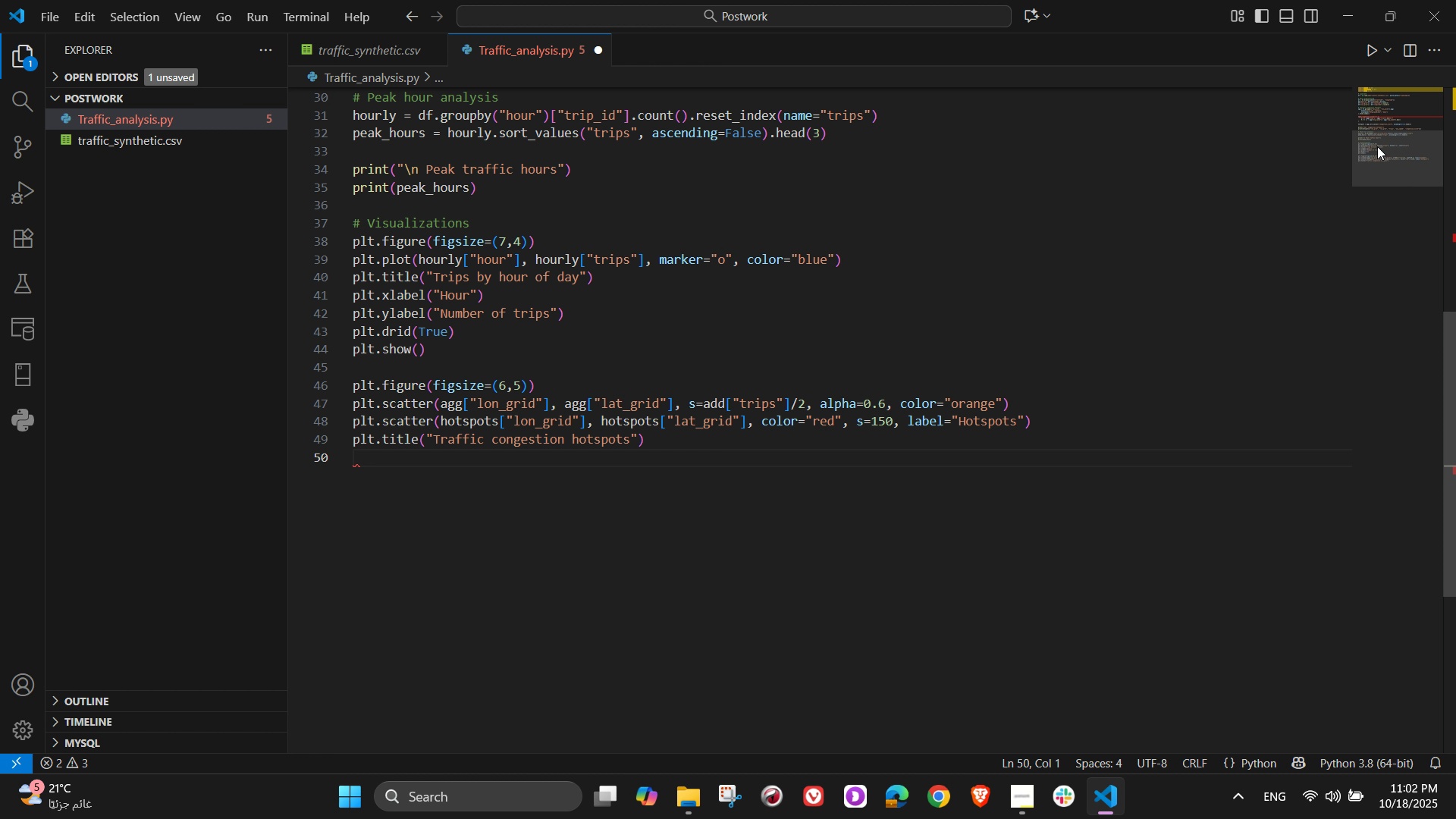 
type(plt.)
 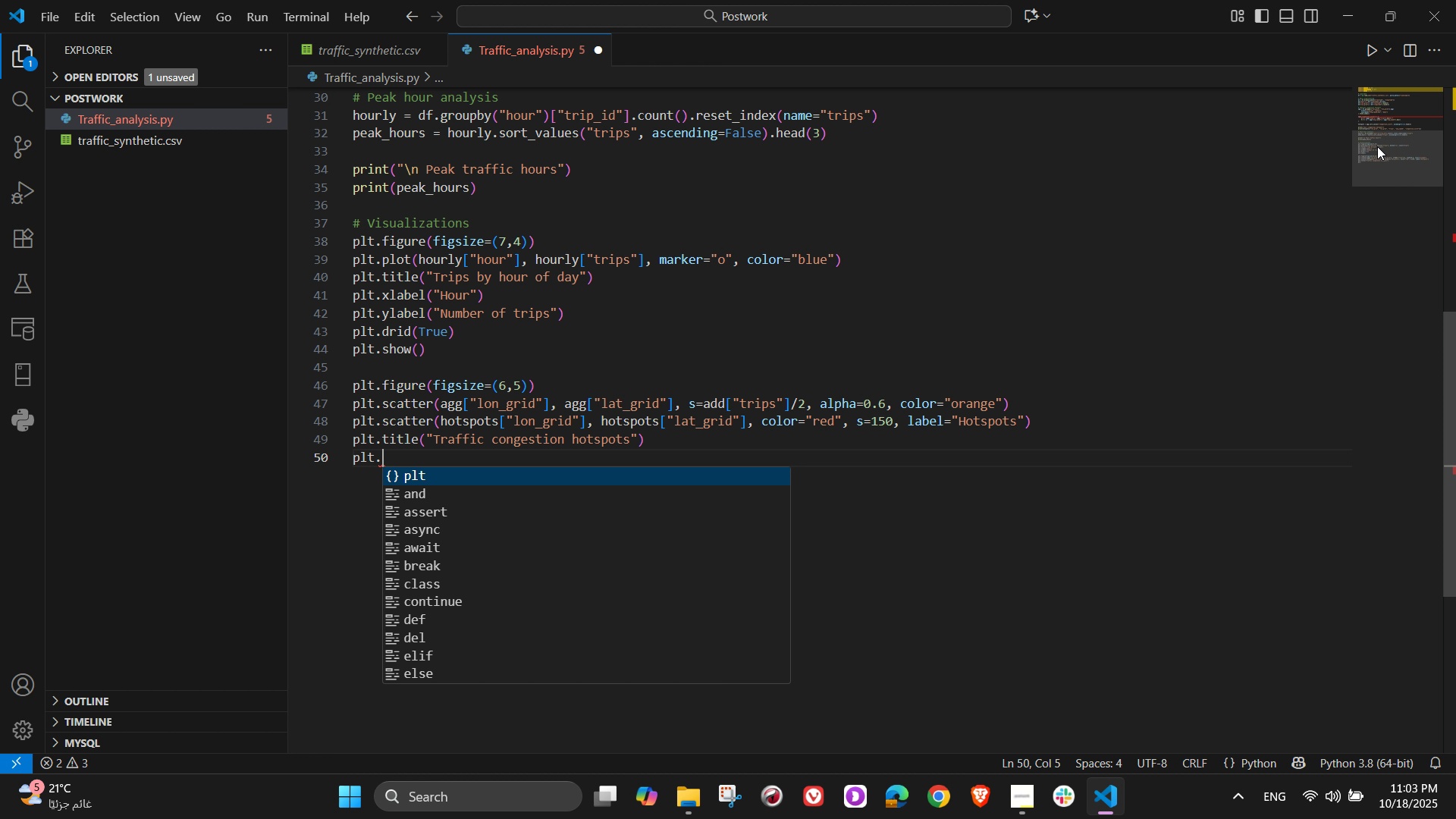 
wait(11.05)
 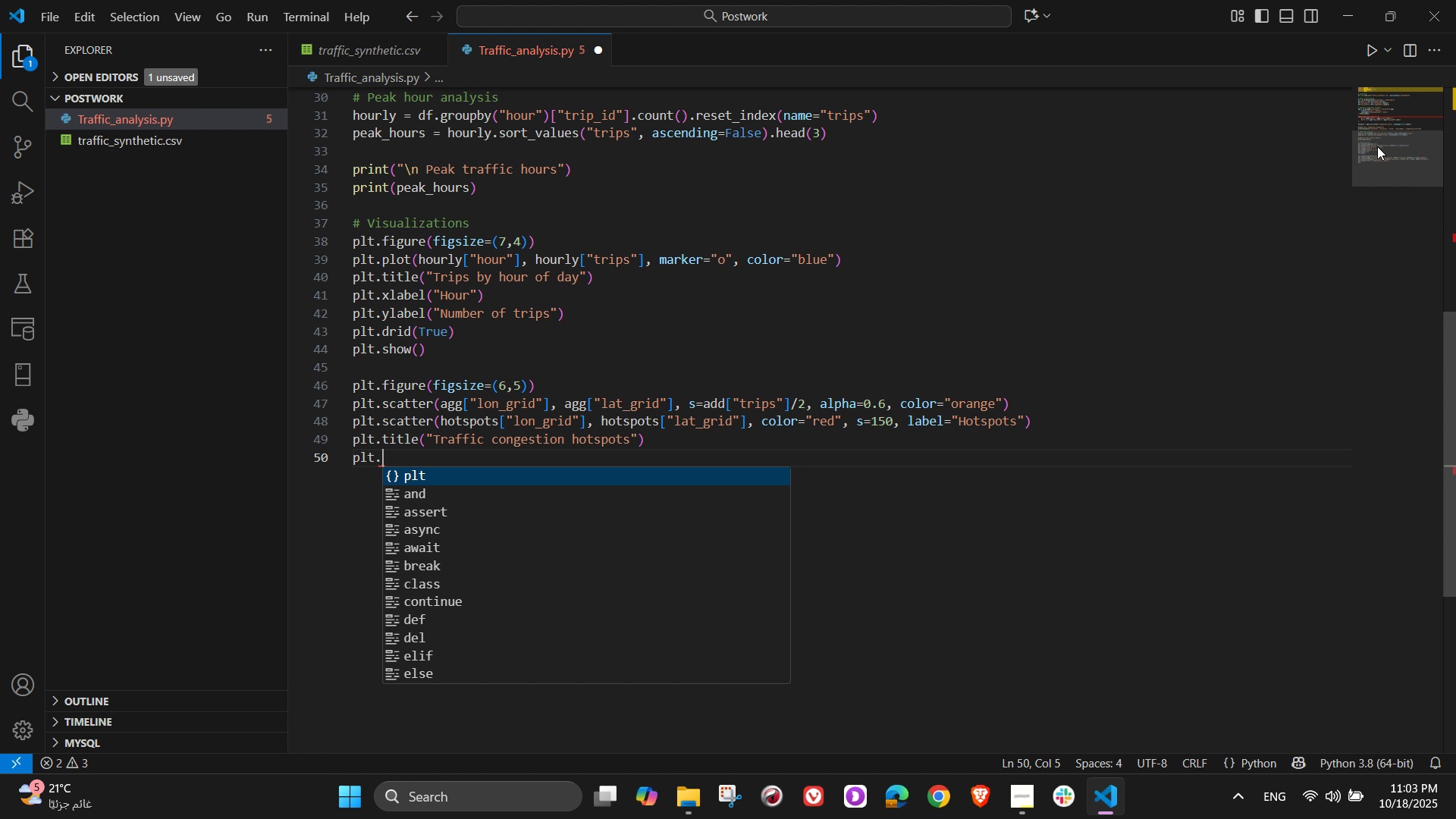 
type(xlabel(")
 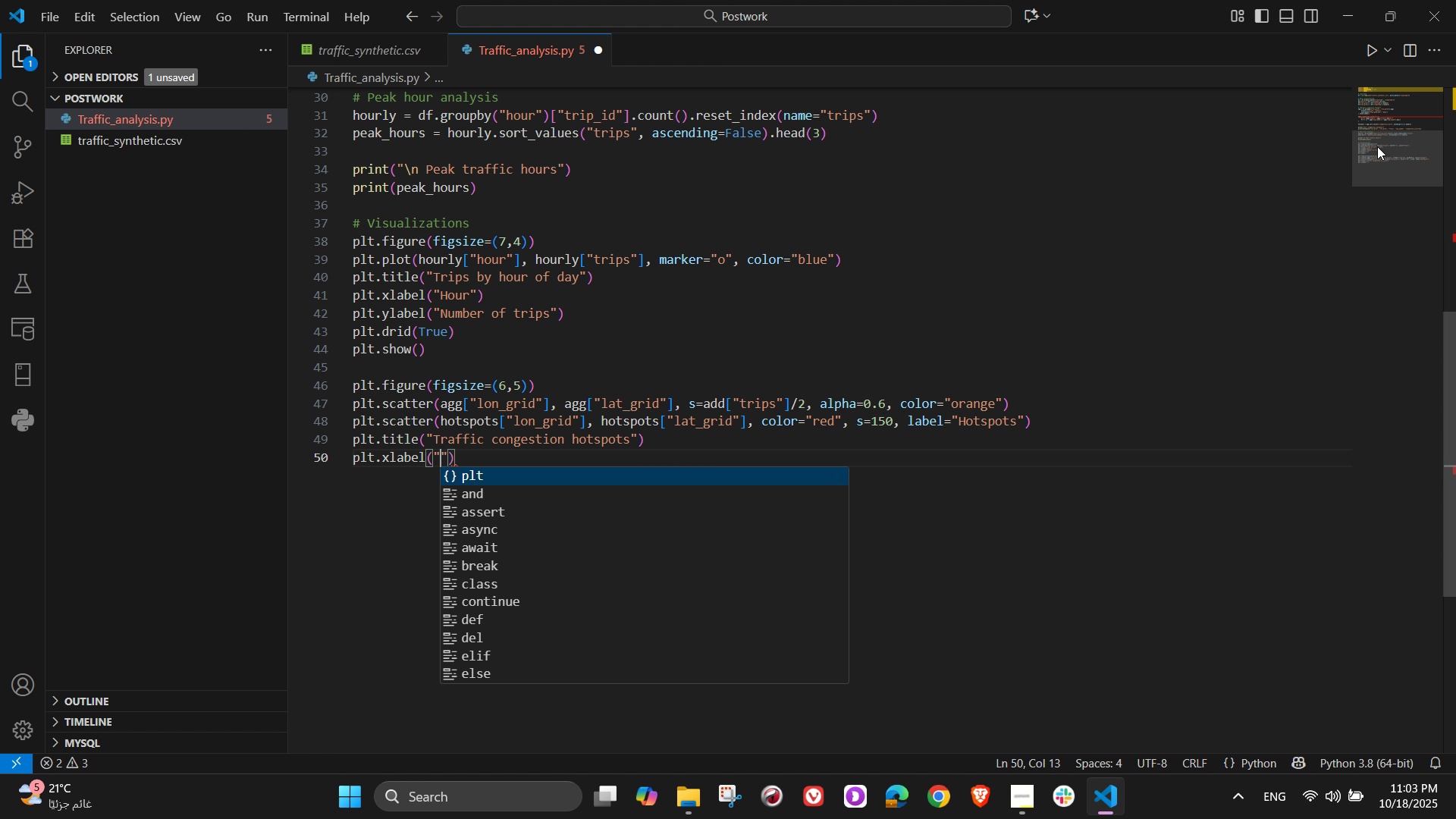 
key(Shift+ShiftLeft)
 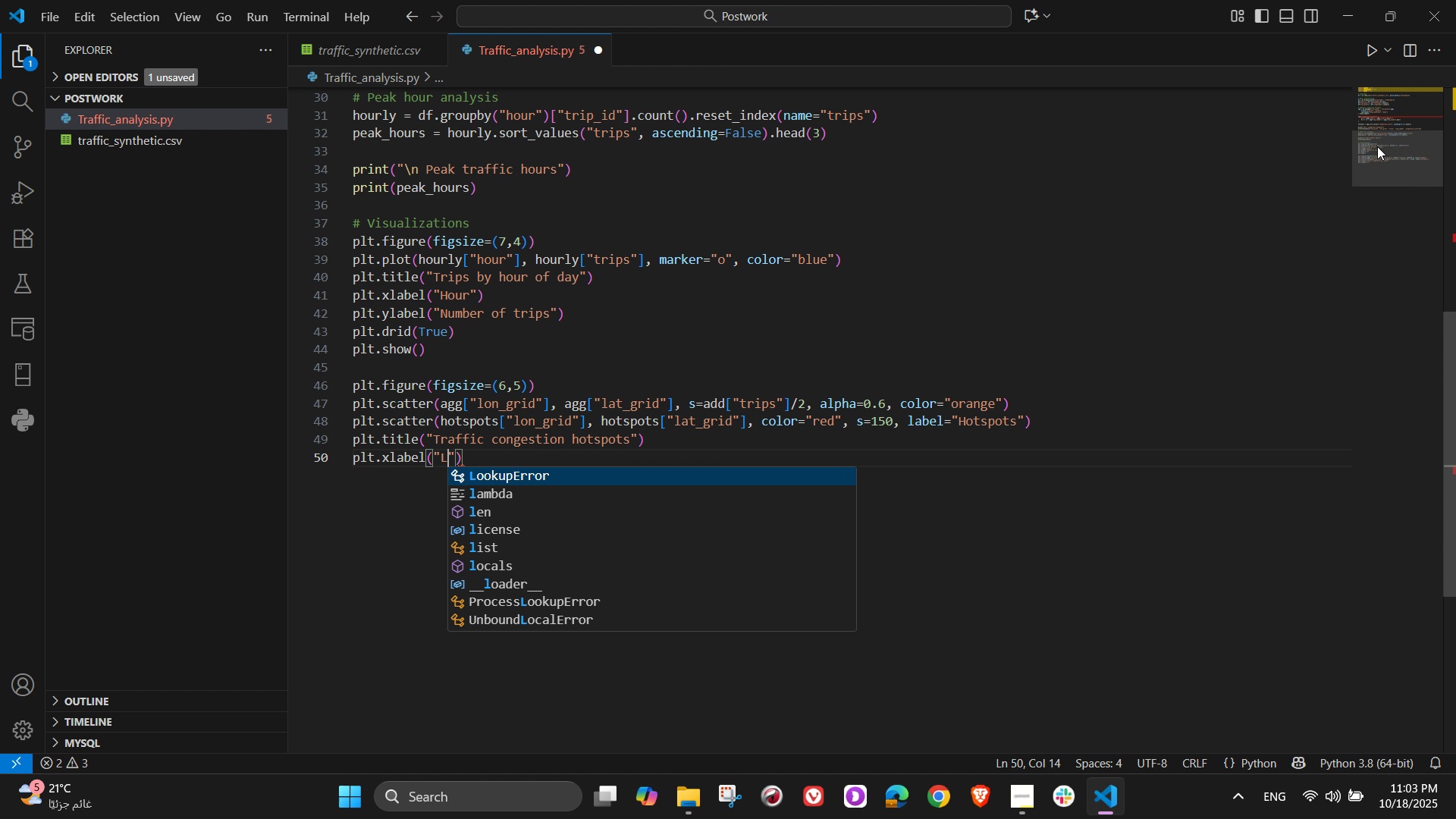 
key(Shift+L)
 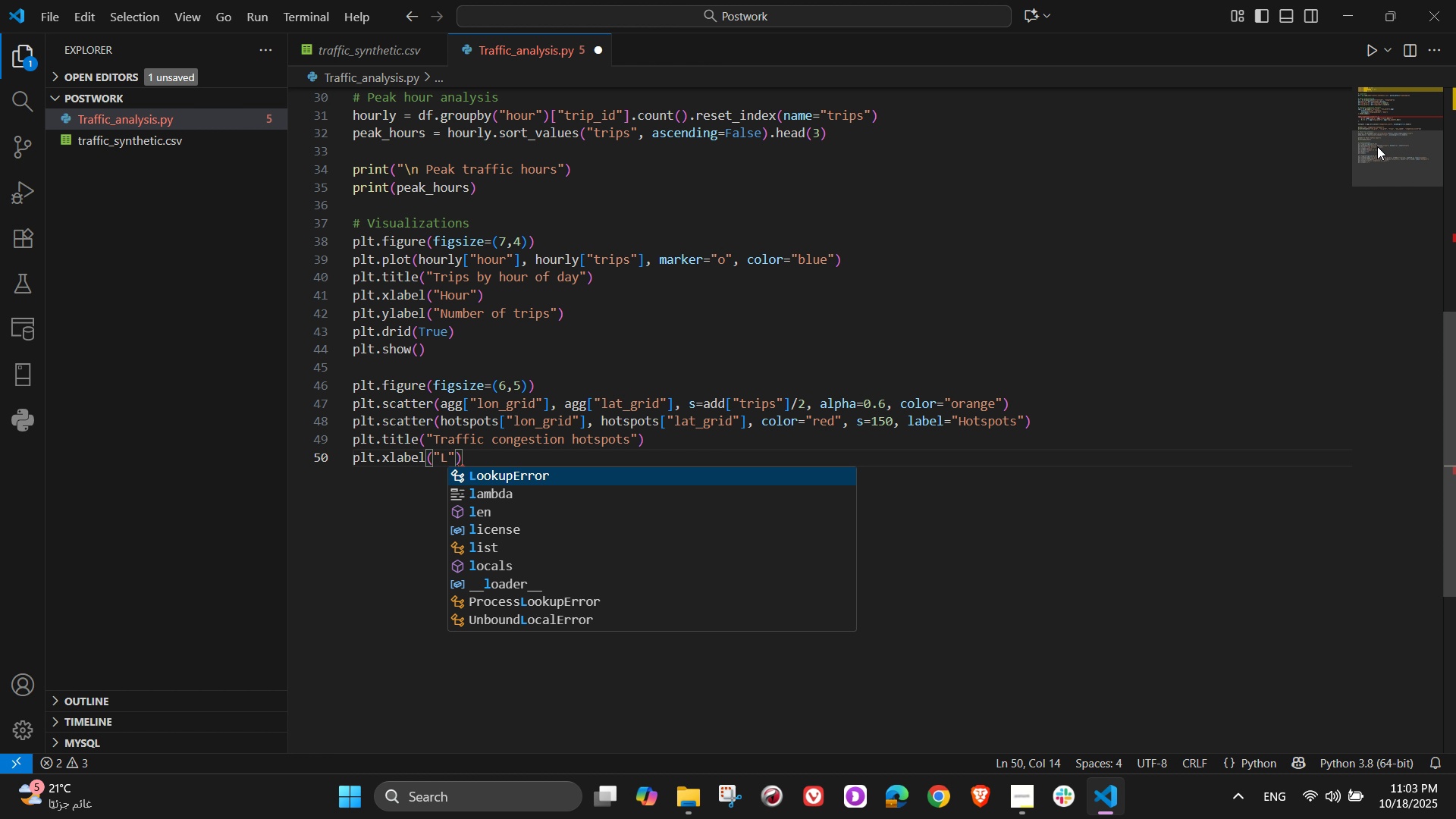 
type(ongitudw)
key(Backspace)
type(e)
 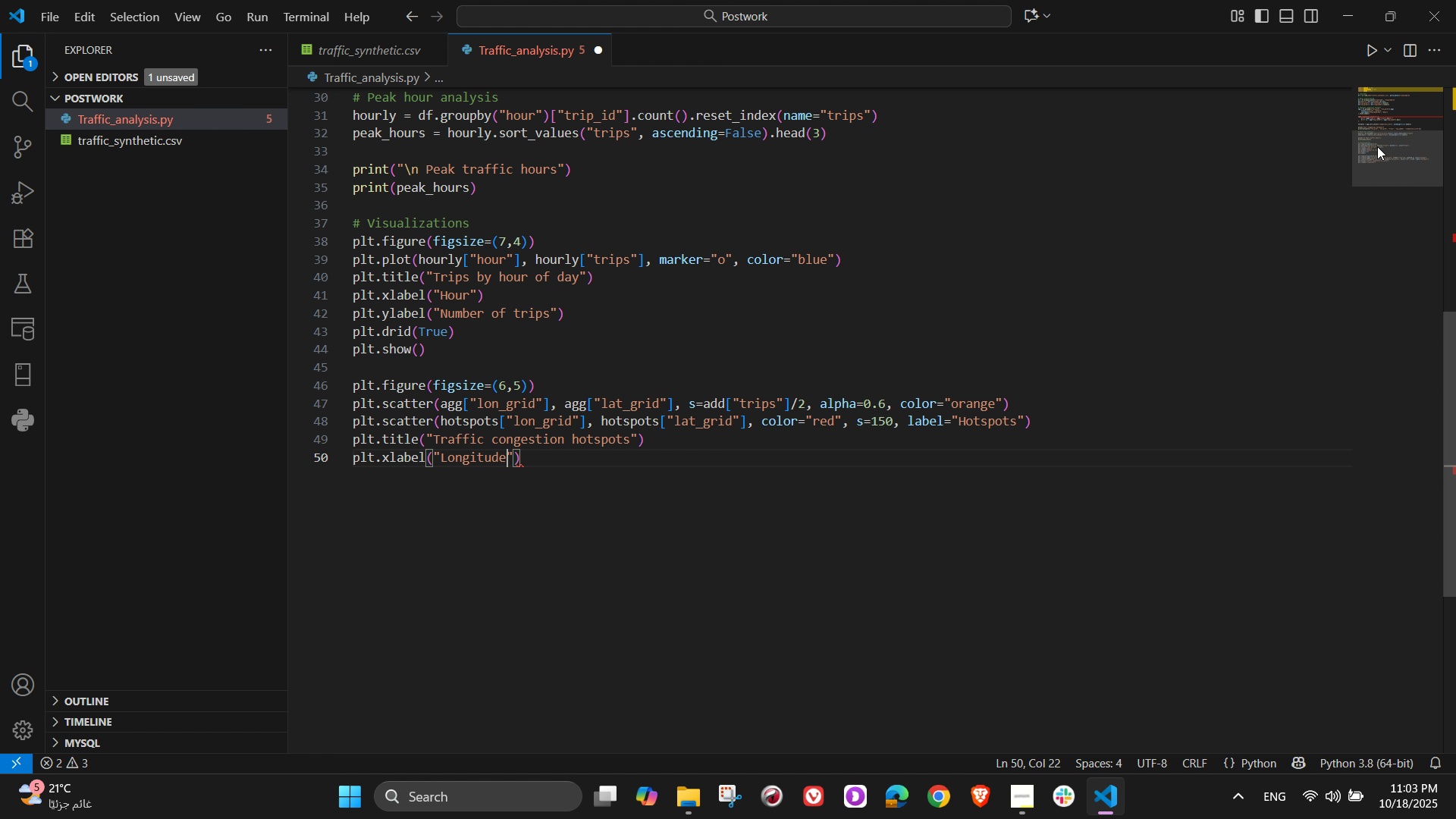 
key(ArrowRight)
 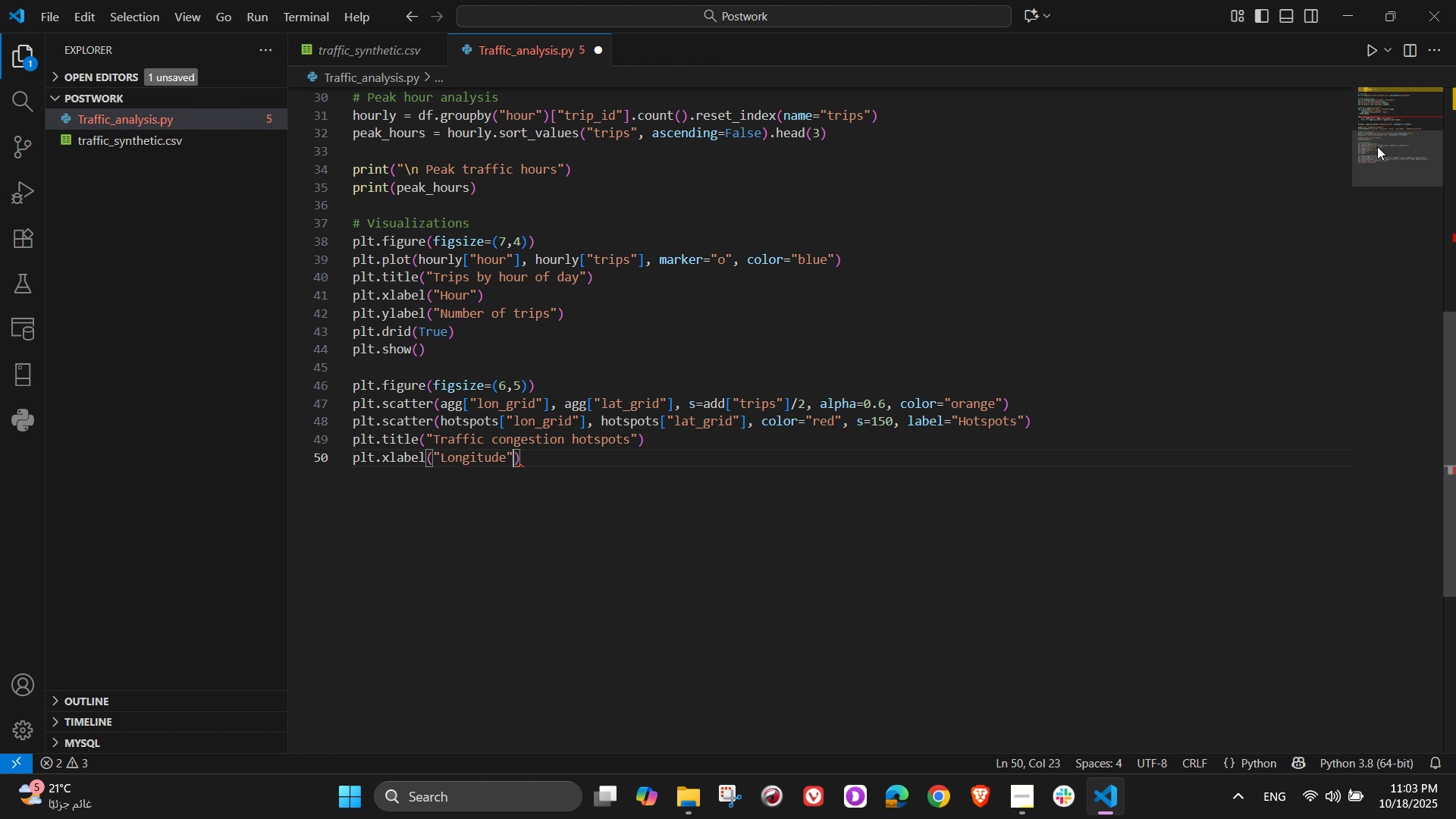 
key(ArrowRight)
 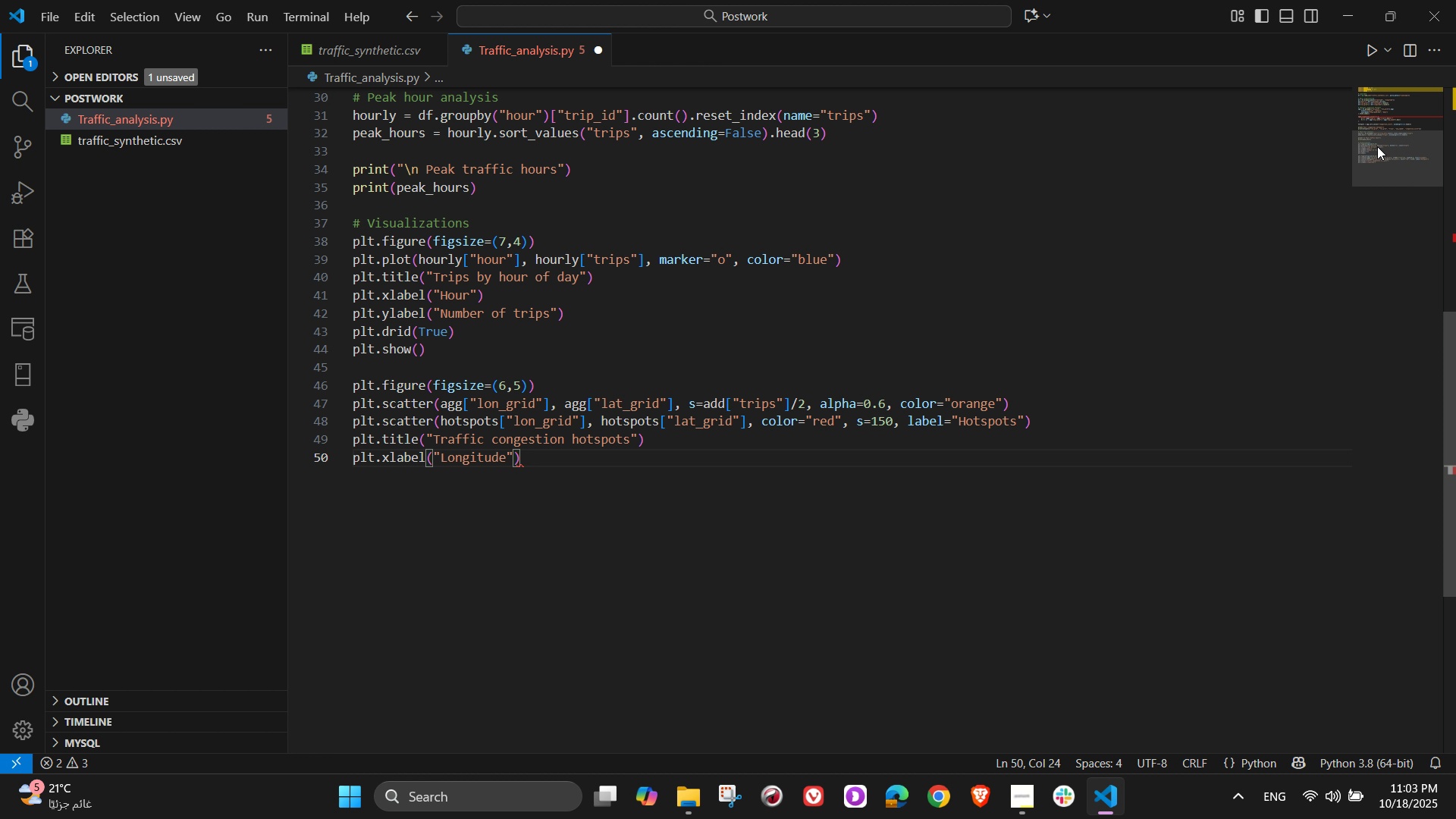 
key(Enter)
 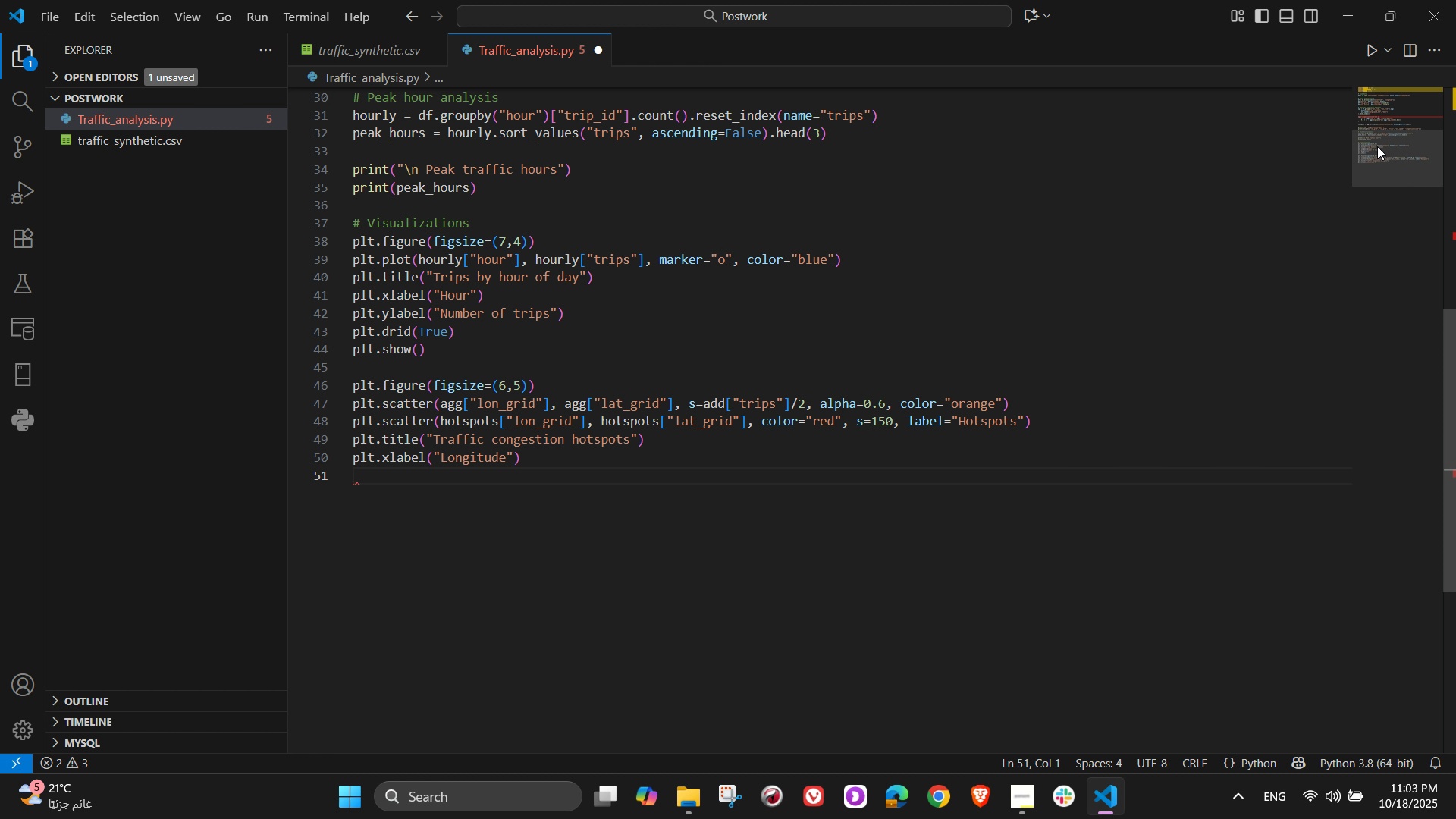 
type(plt.ylabel("Latitude)
 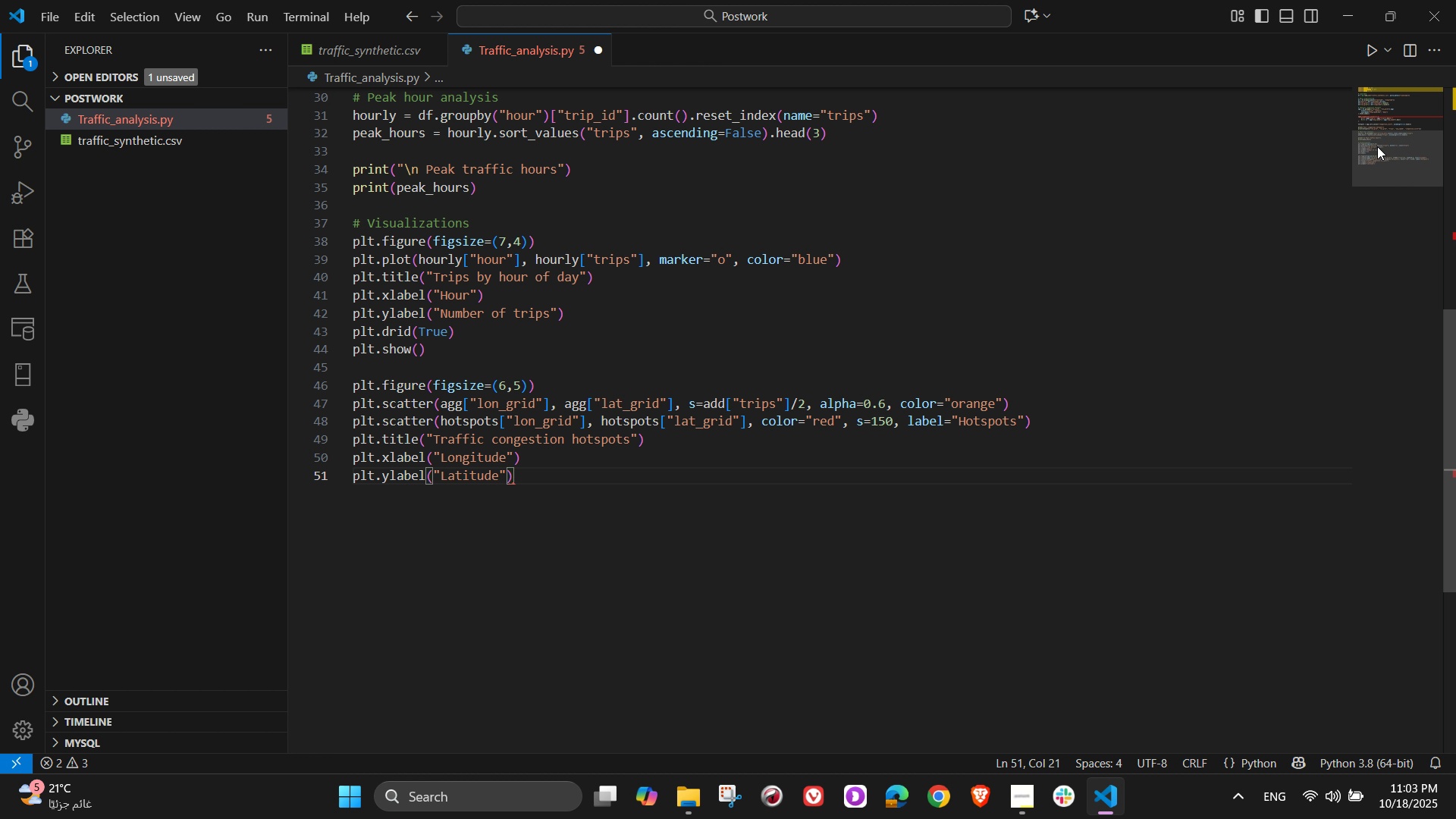 
key(ArrowRight)
 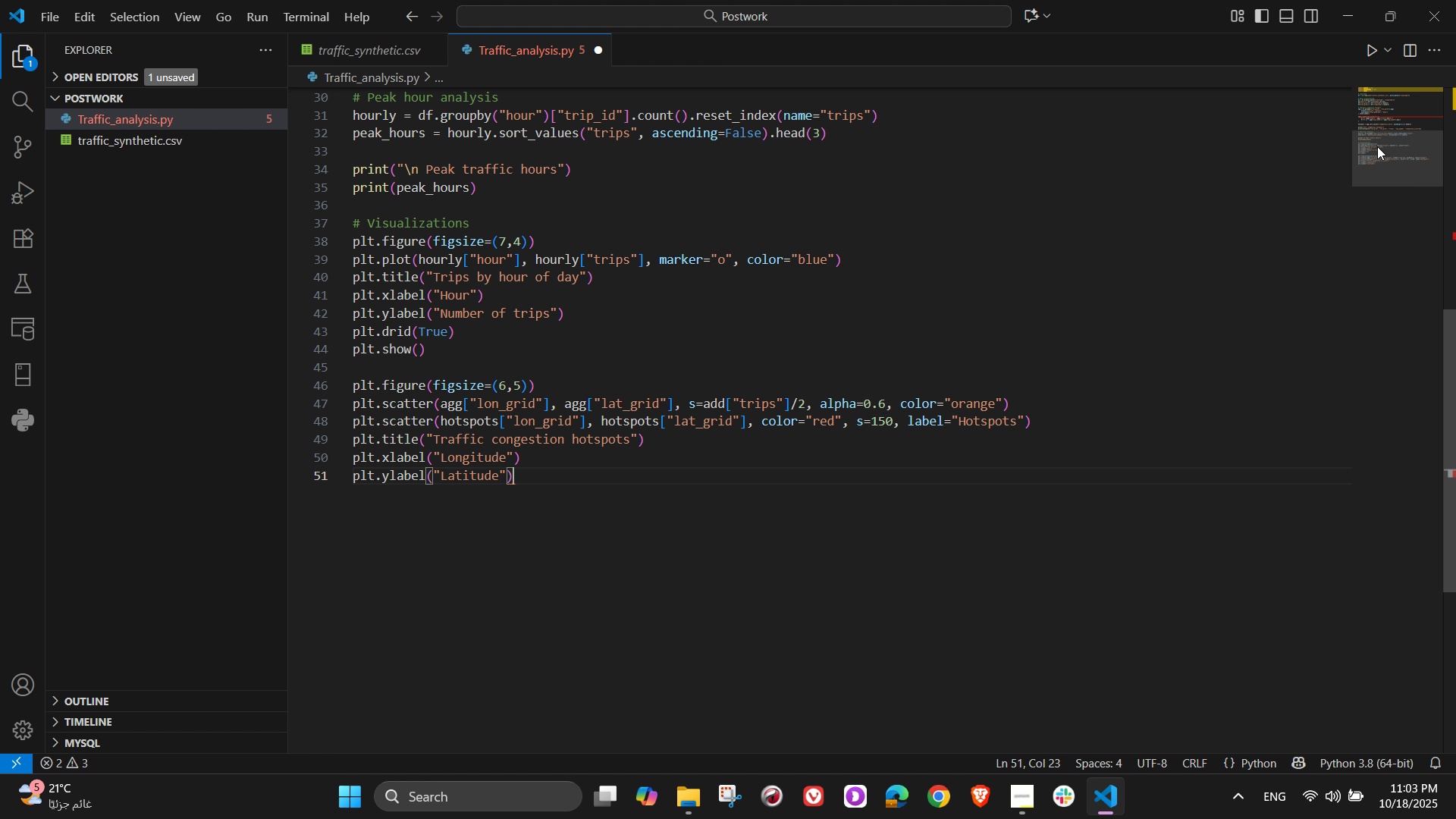 
key(ArrowRight)
 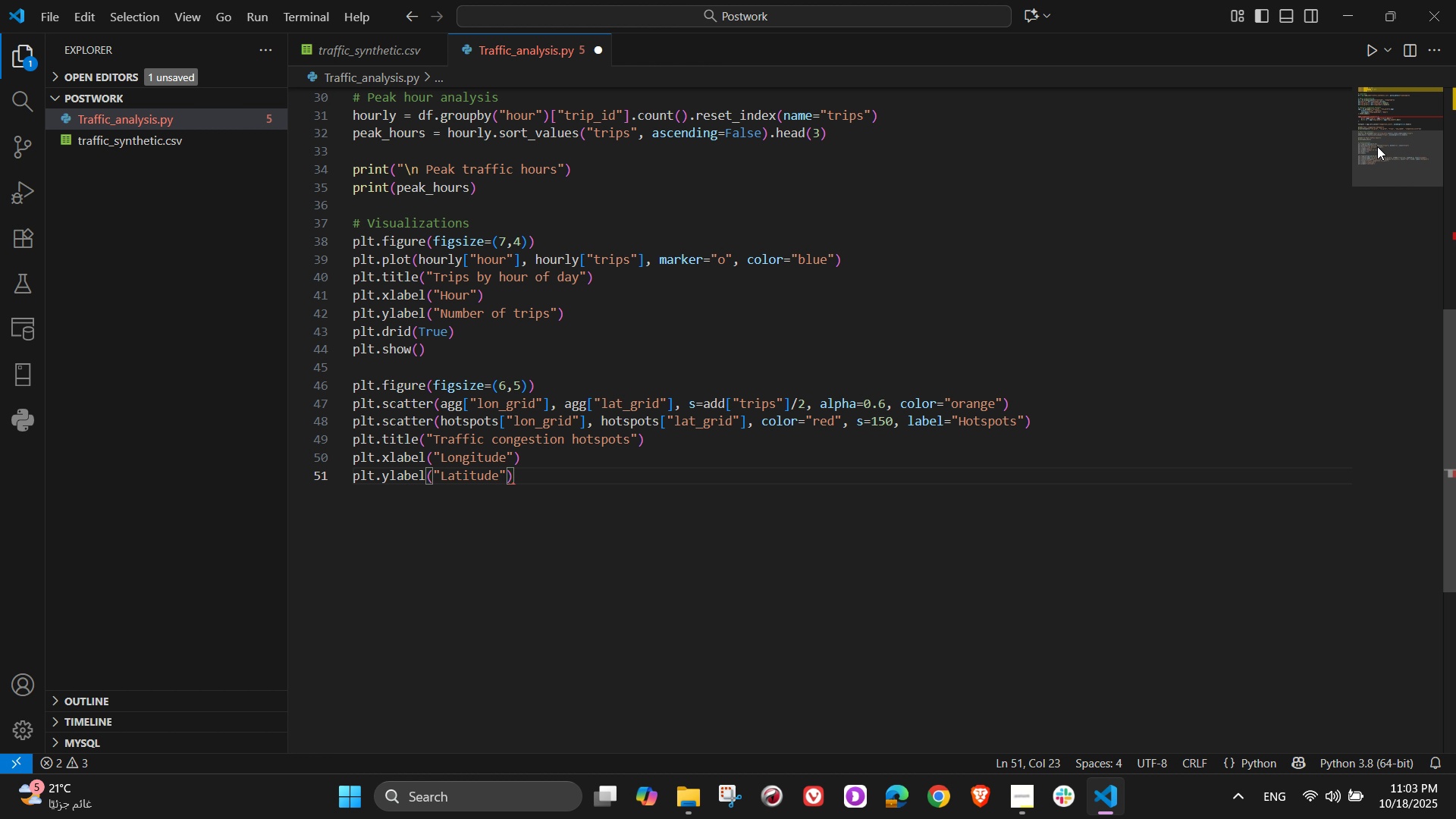 
key(Enter)
 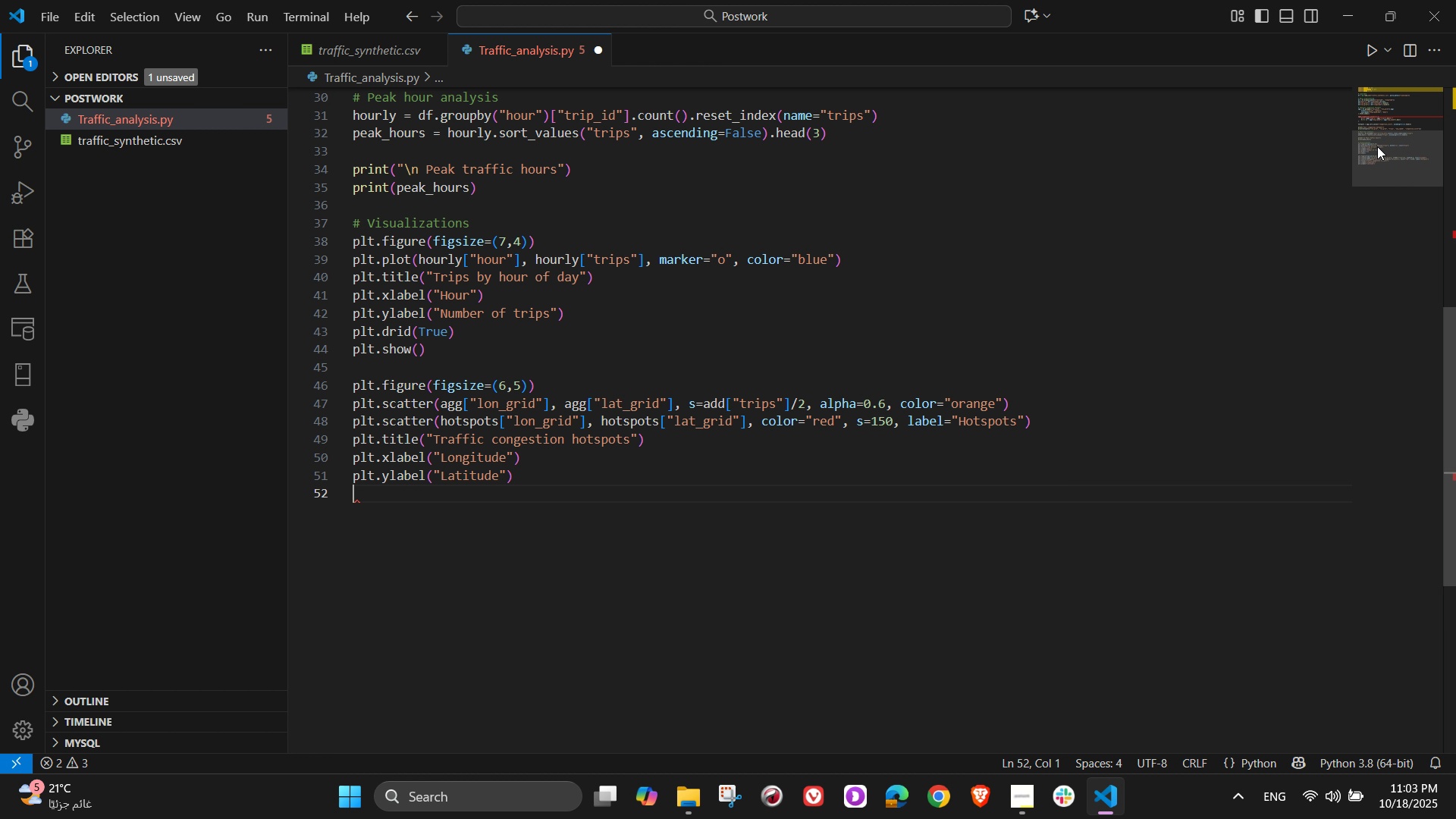 
wait(5.33)
 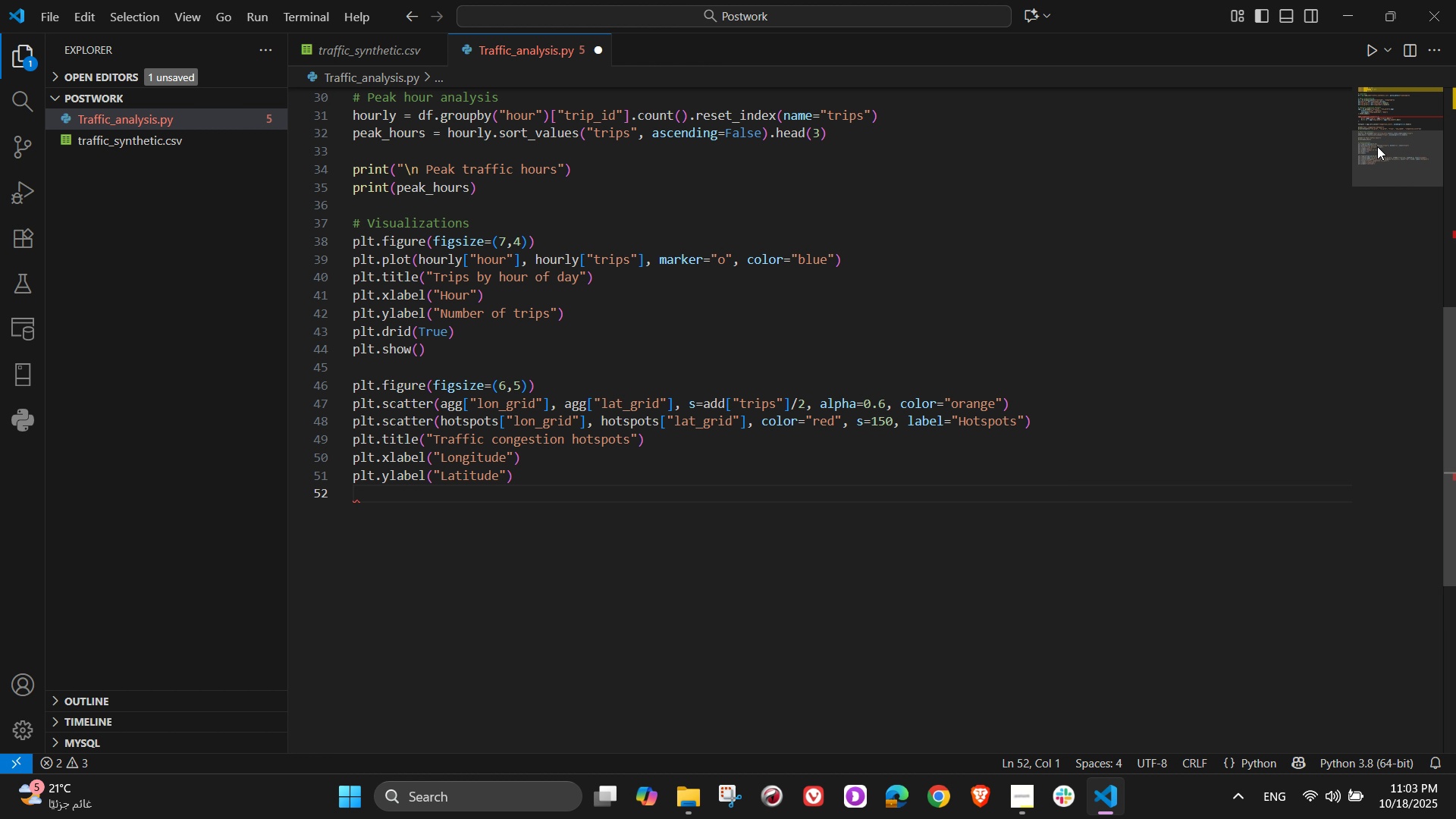 
type(plt.legend()
 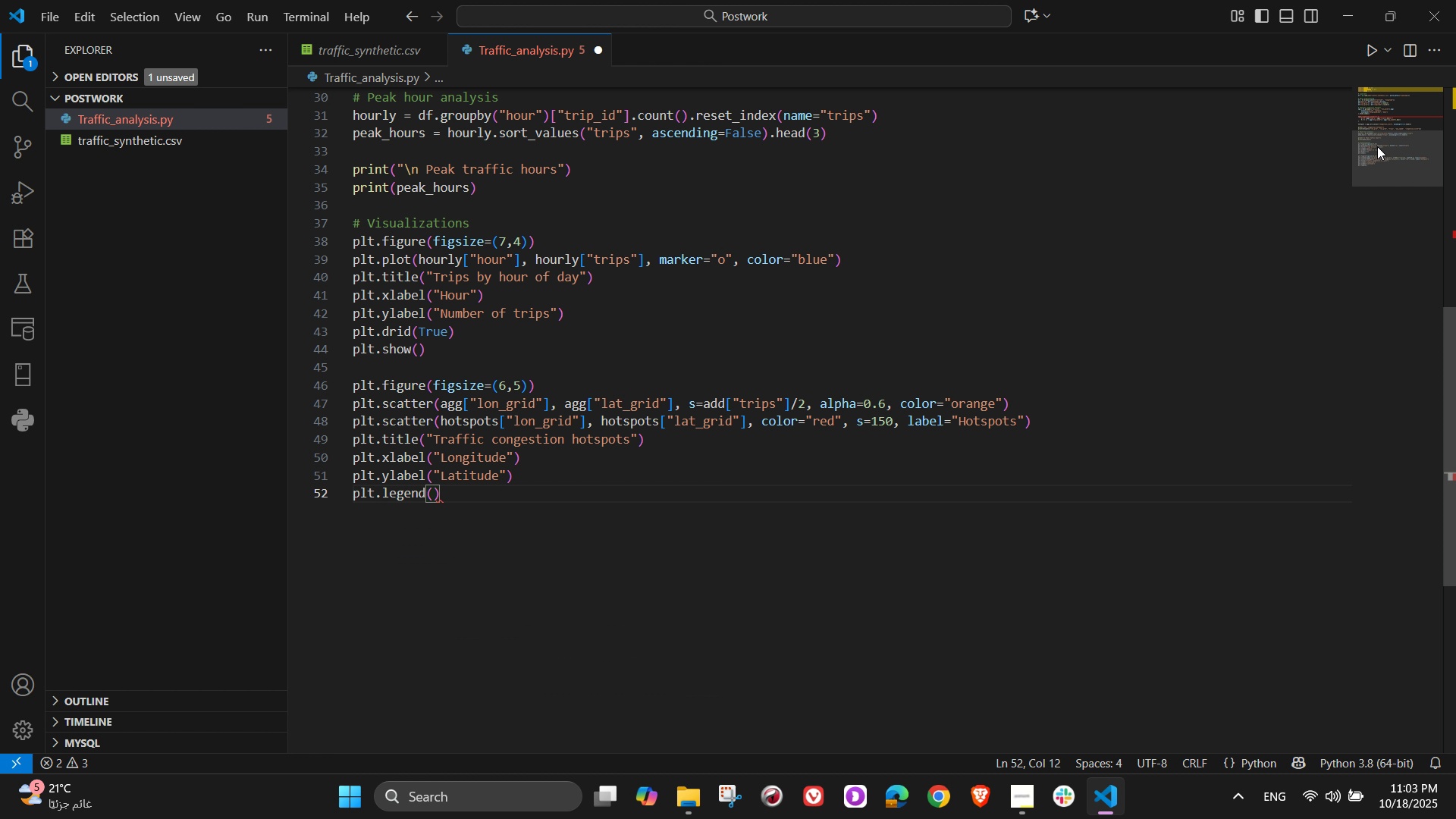 
key(ArrowRight)
 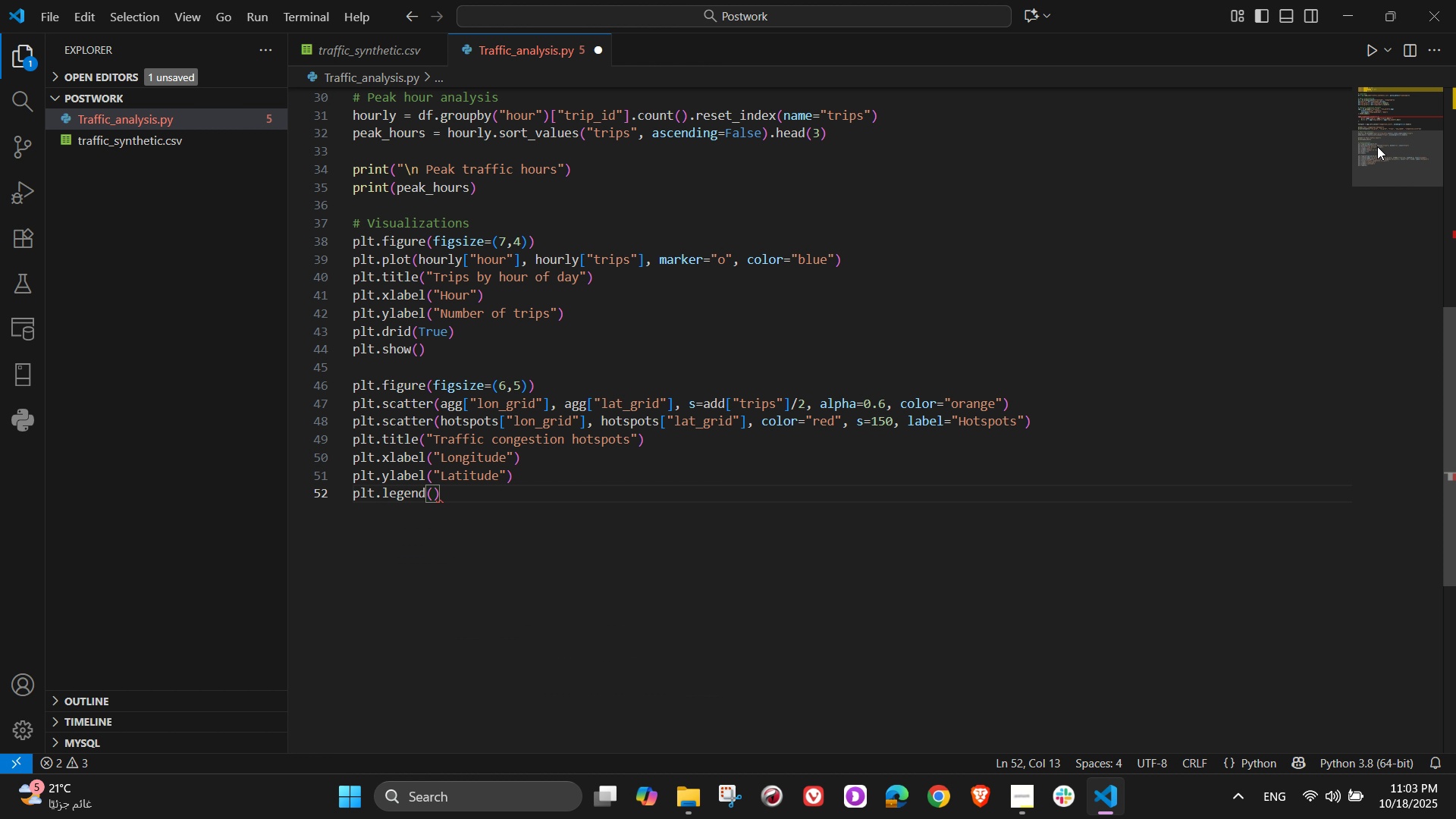 
key(Enter)
 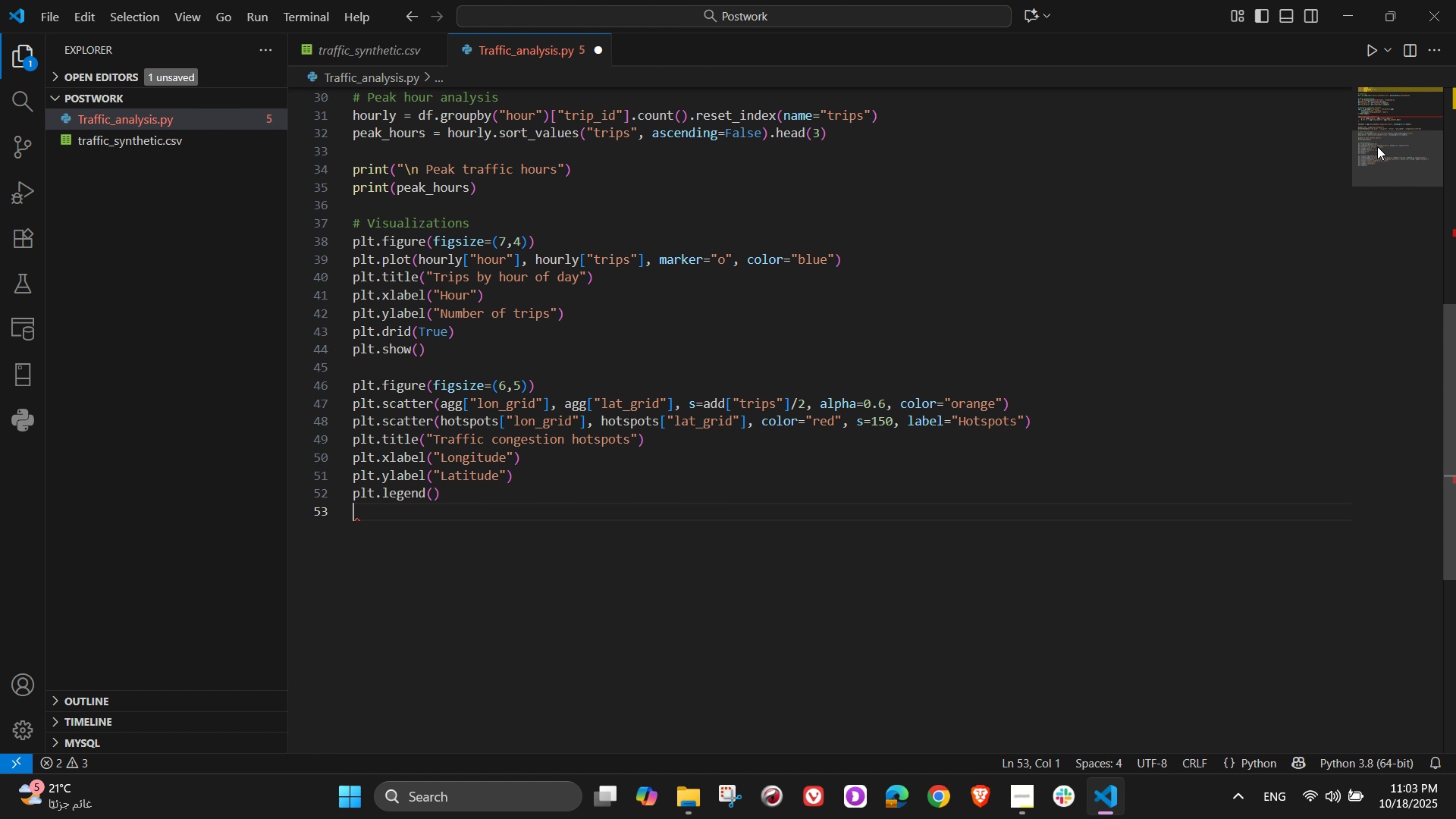 
type(plt.show()
 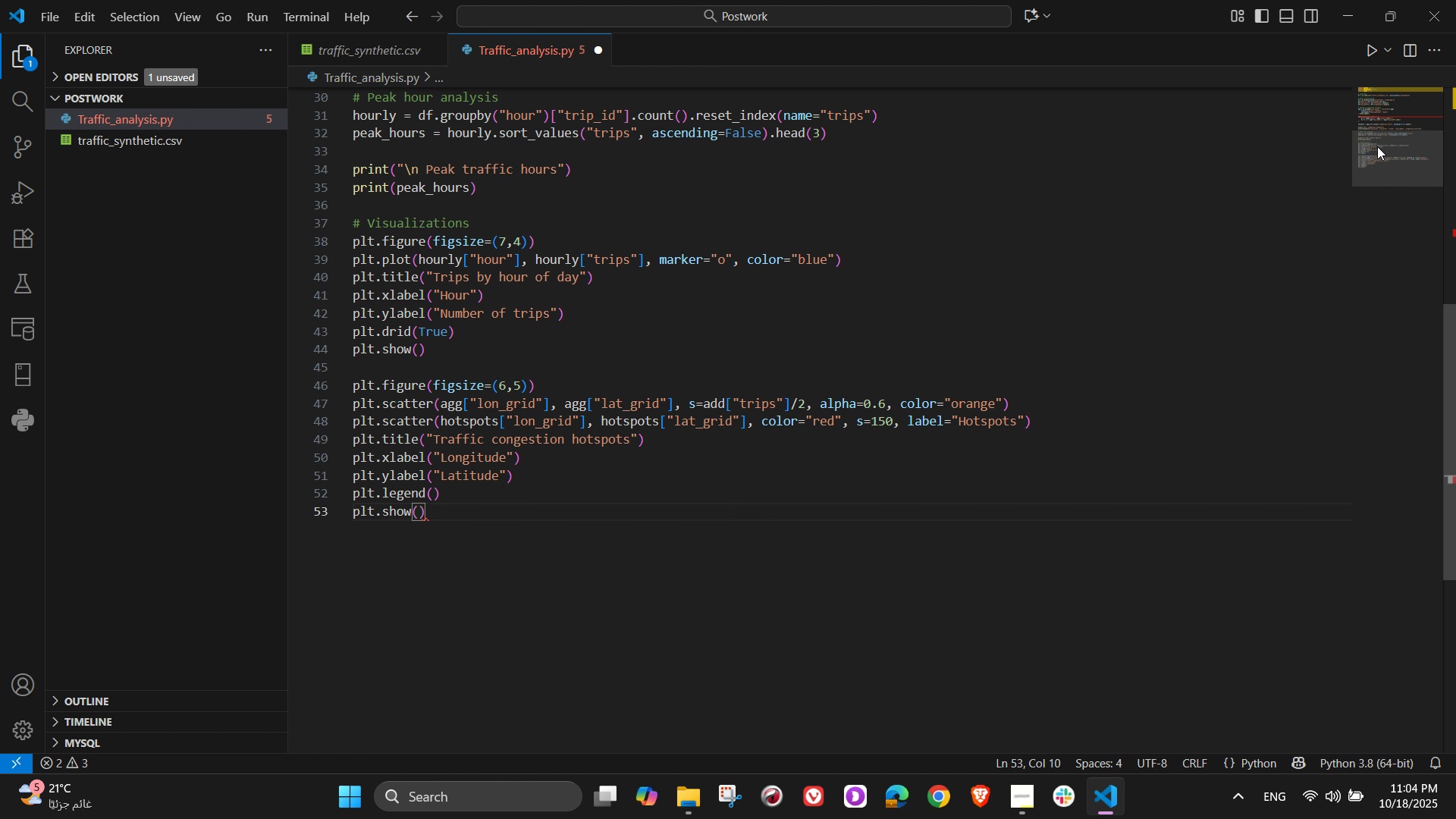 
key(ArrowRight)
 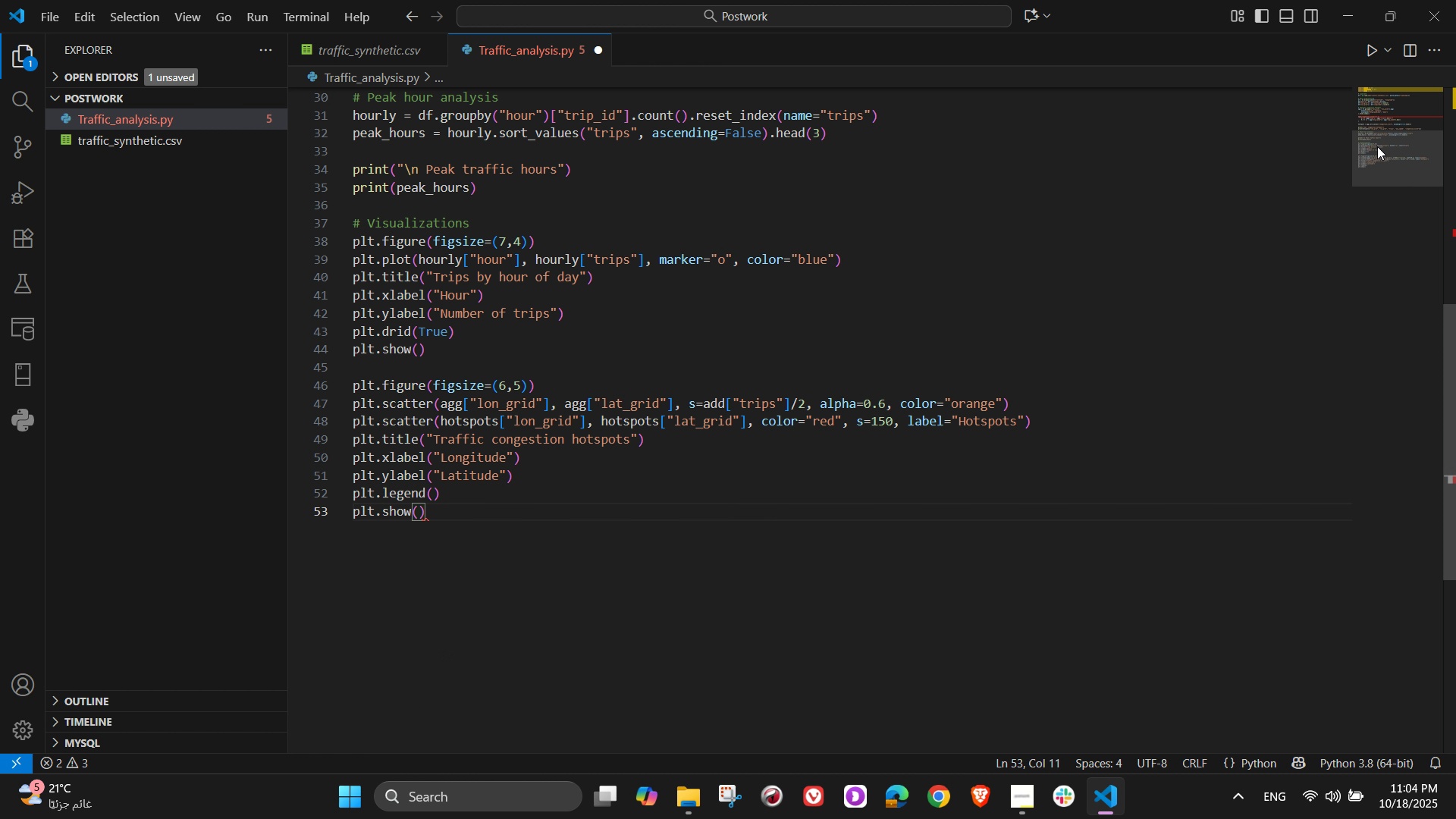 
key(Enter)
 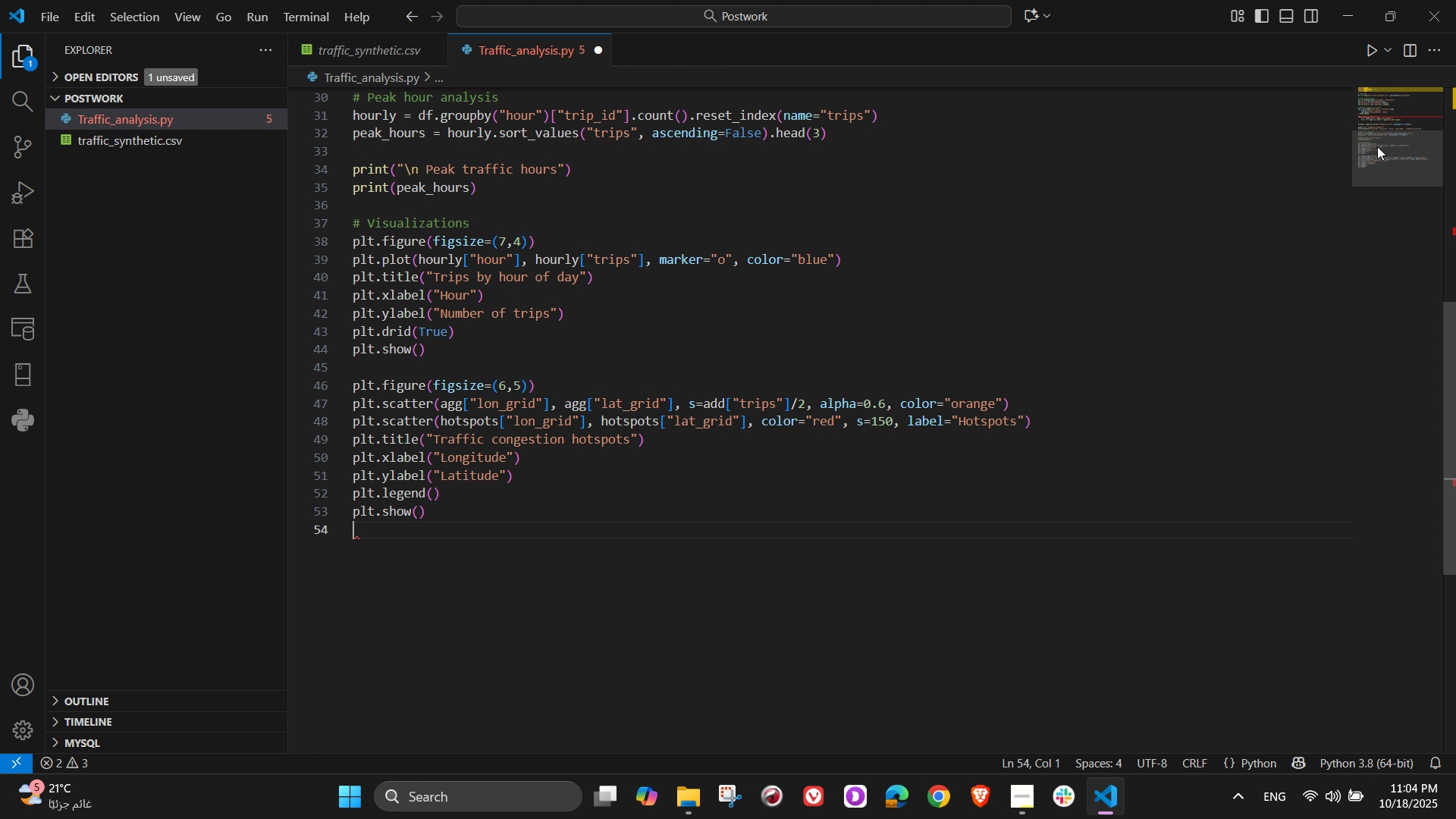 
wait(25.08)
 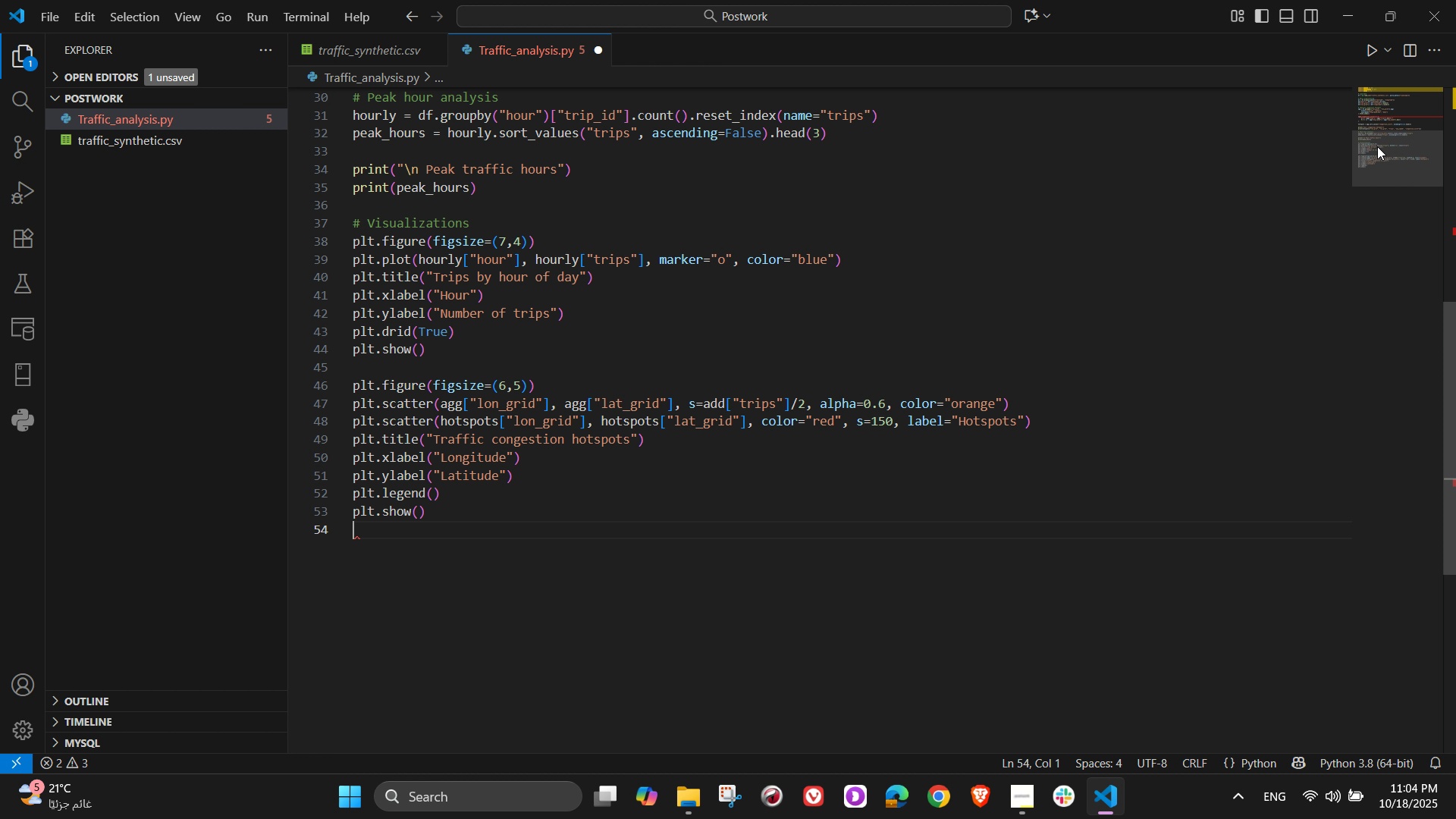 
key(Enter)
 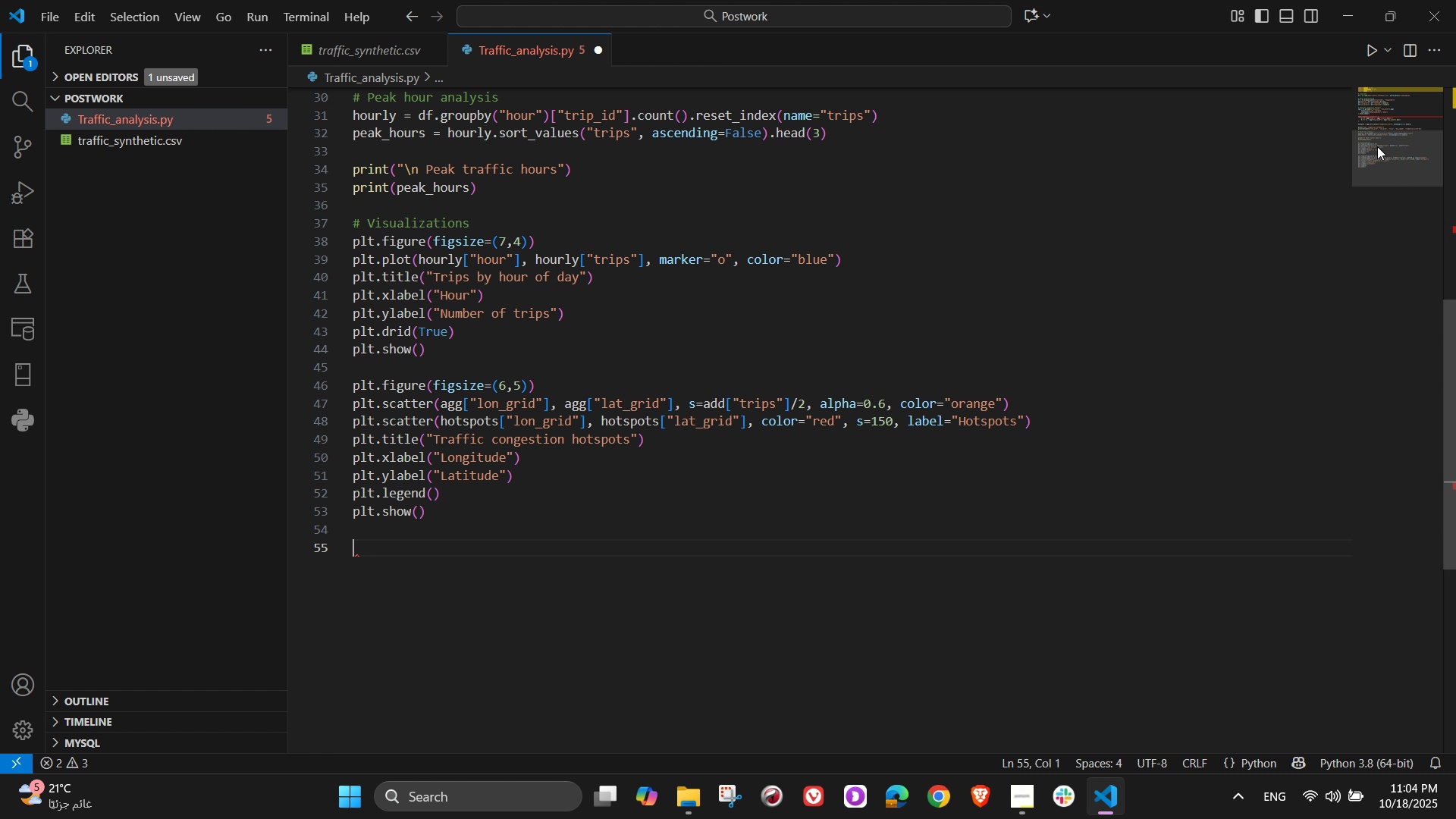 
type(for _,)
 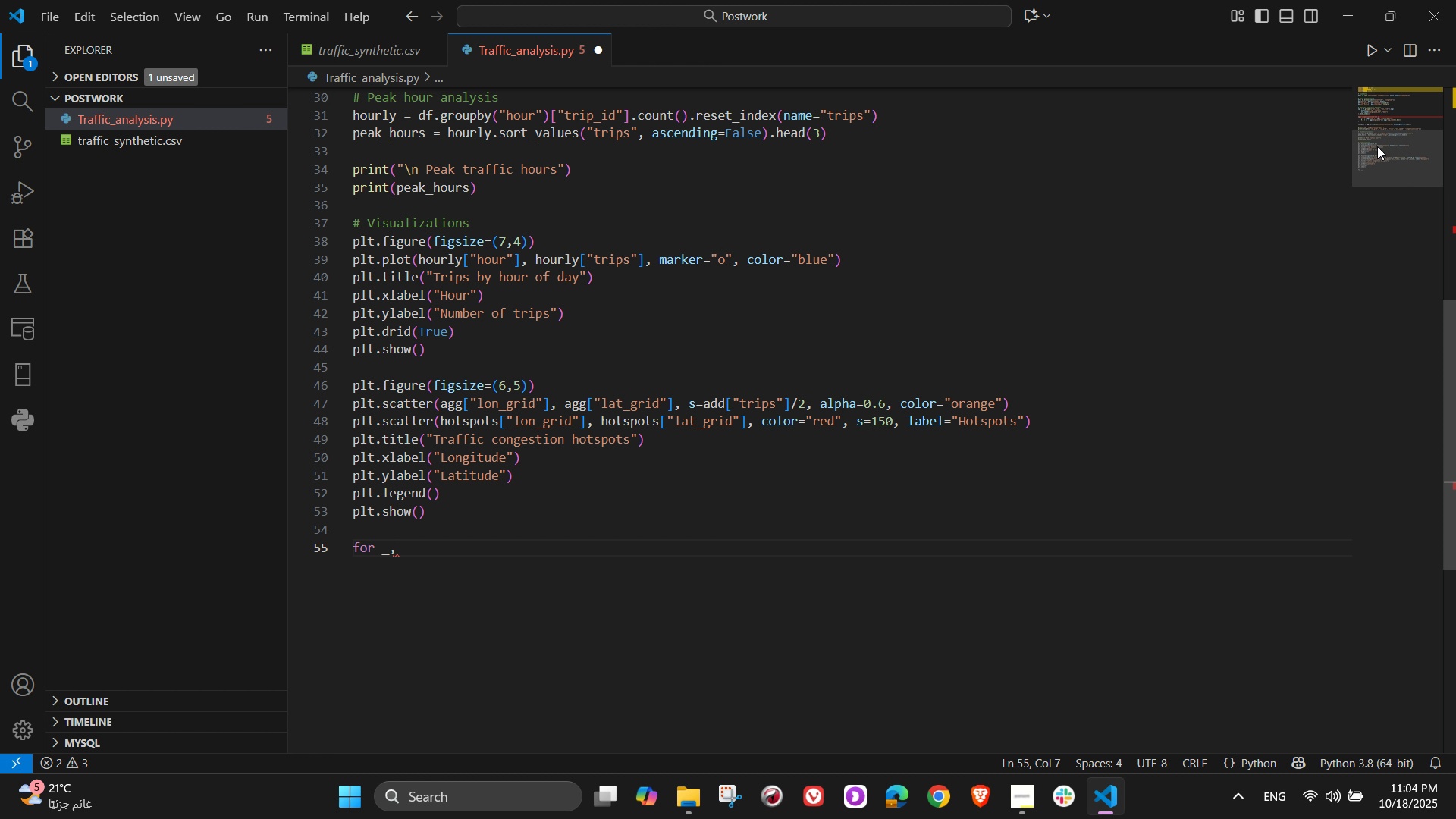 
type( row in hotspots.iterrows)
 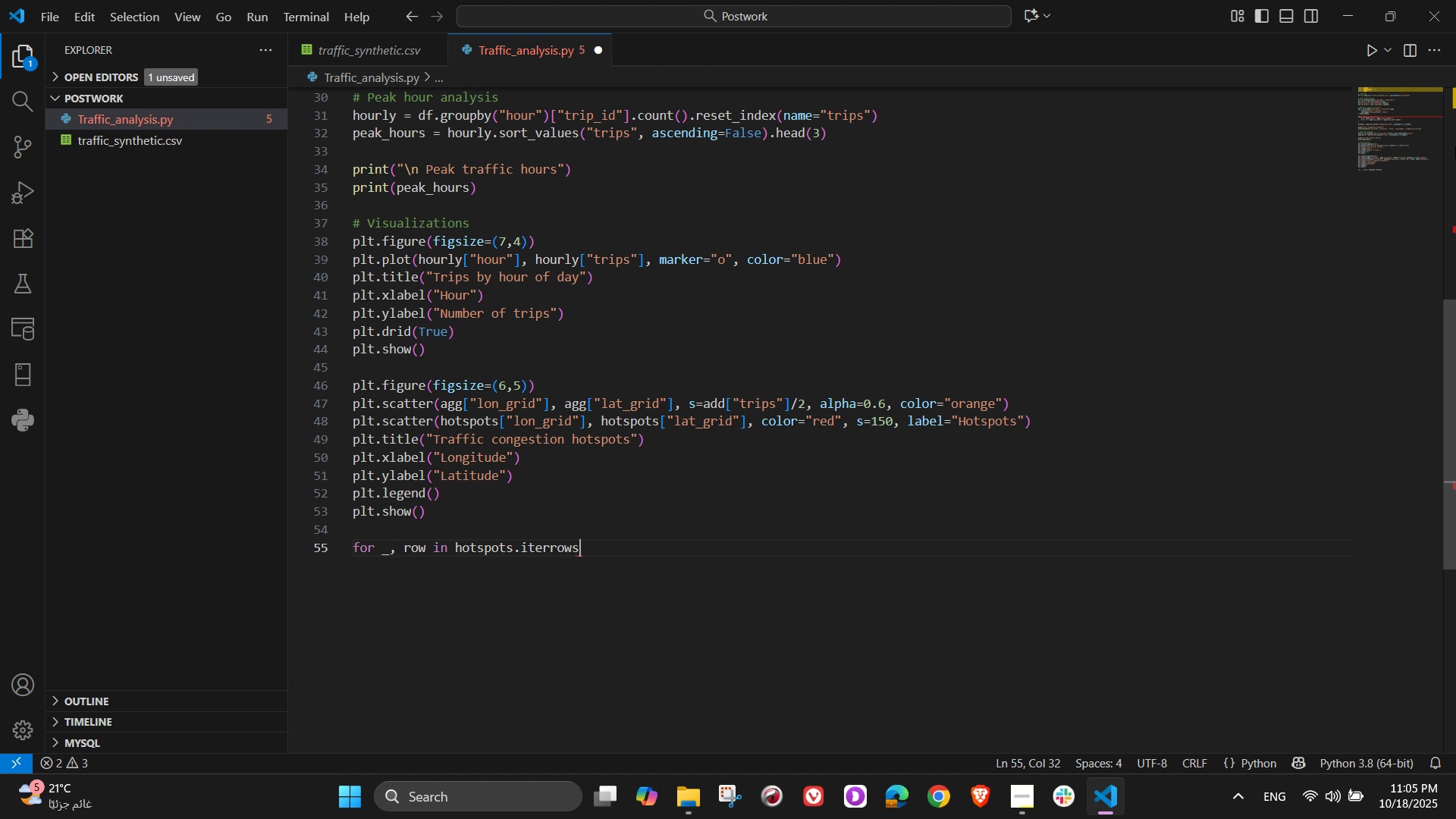 
wait(12.97)
 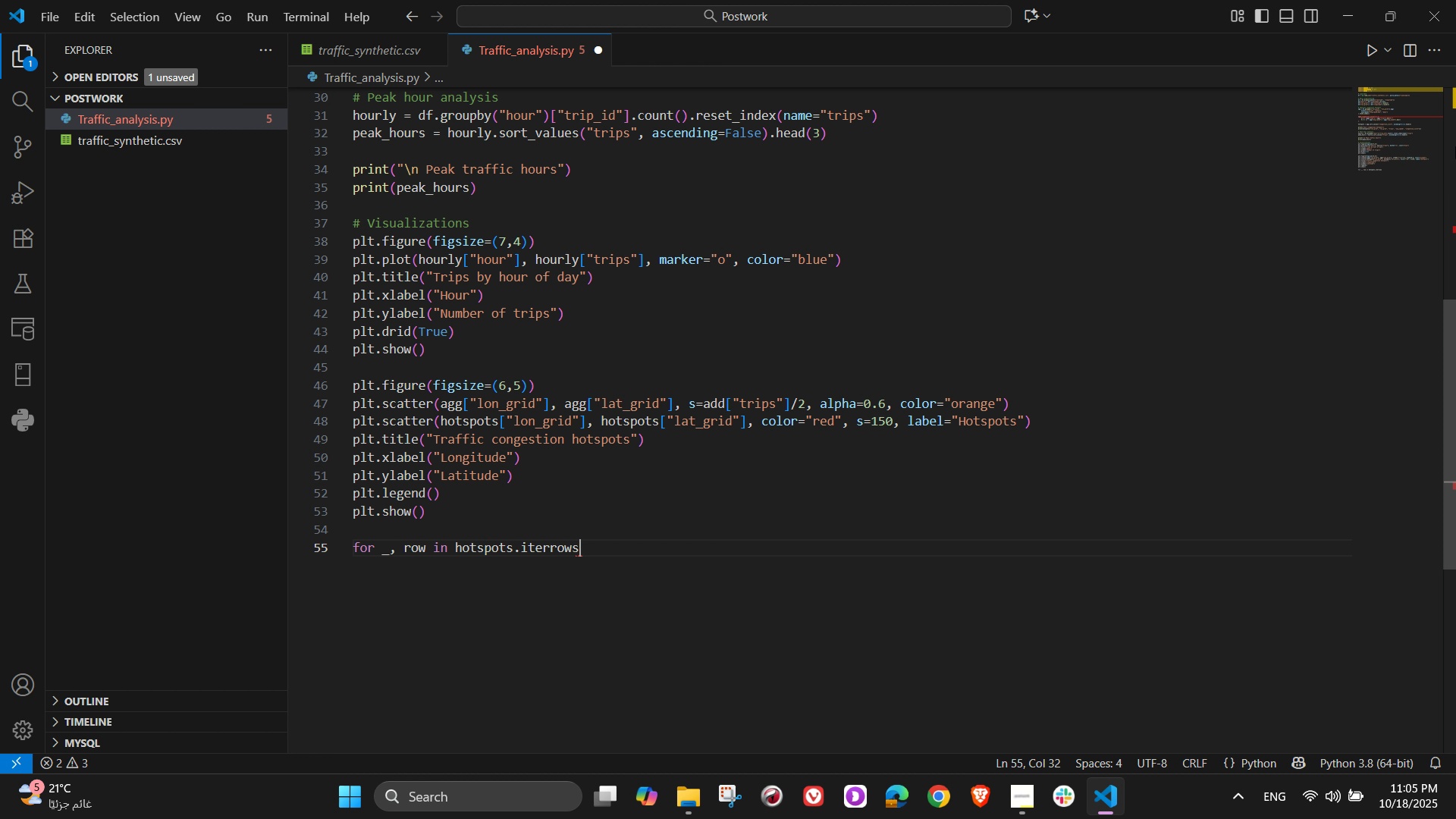 
key(Shift+9)
 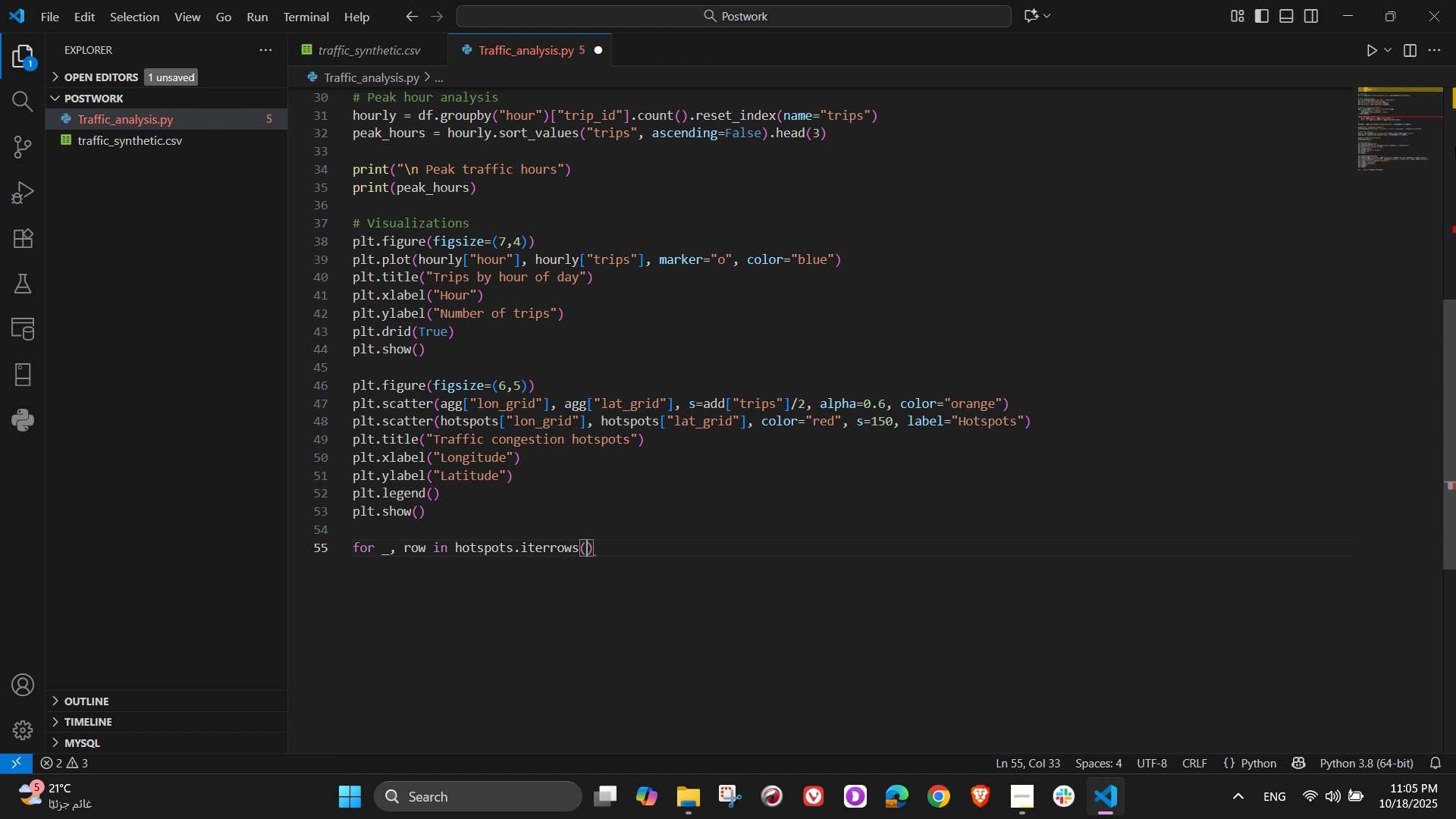 
key(ArrowRight)
 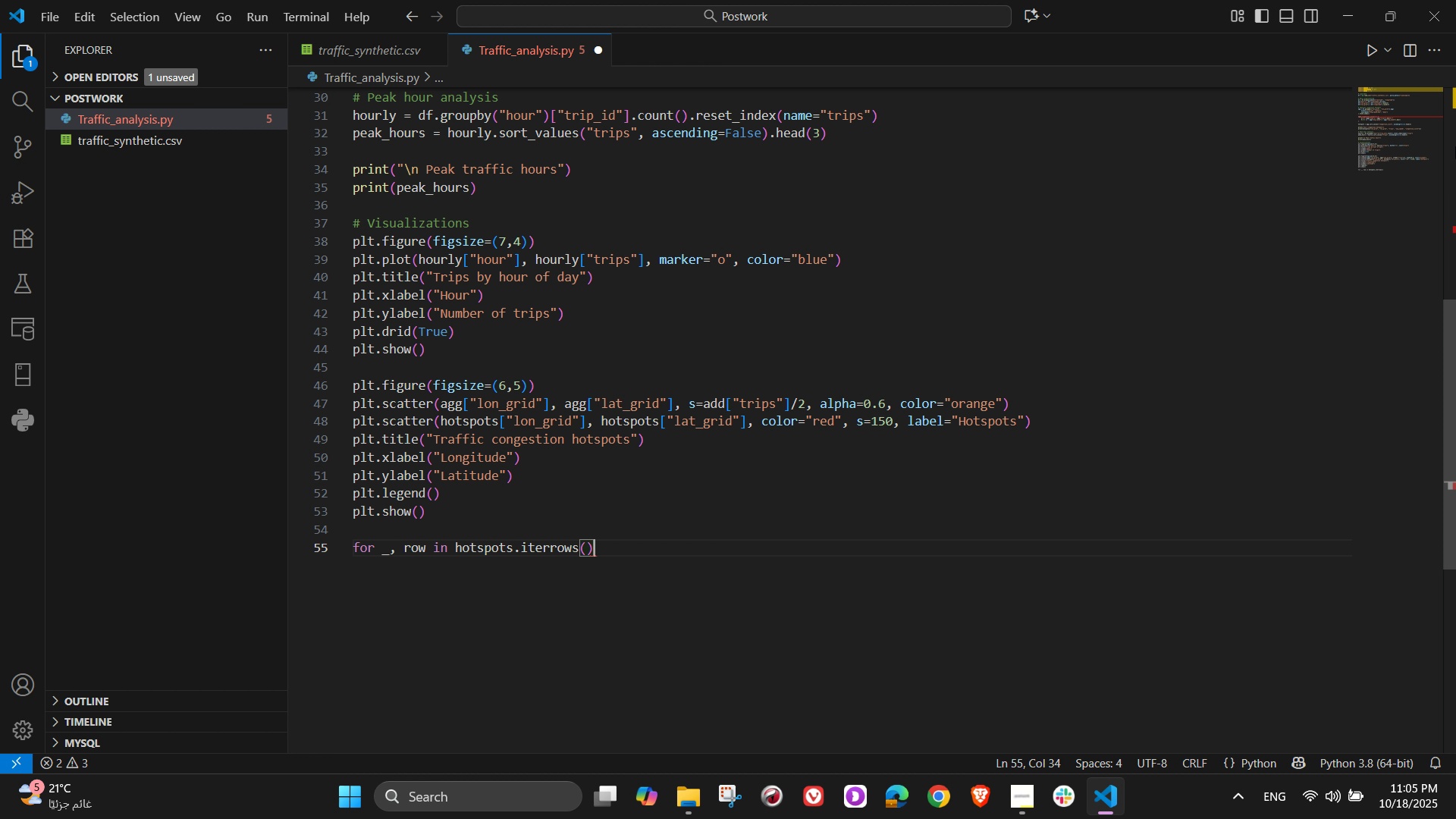 
key(Shift+ShiftLeft)
 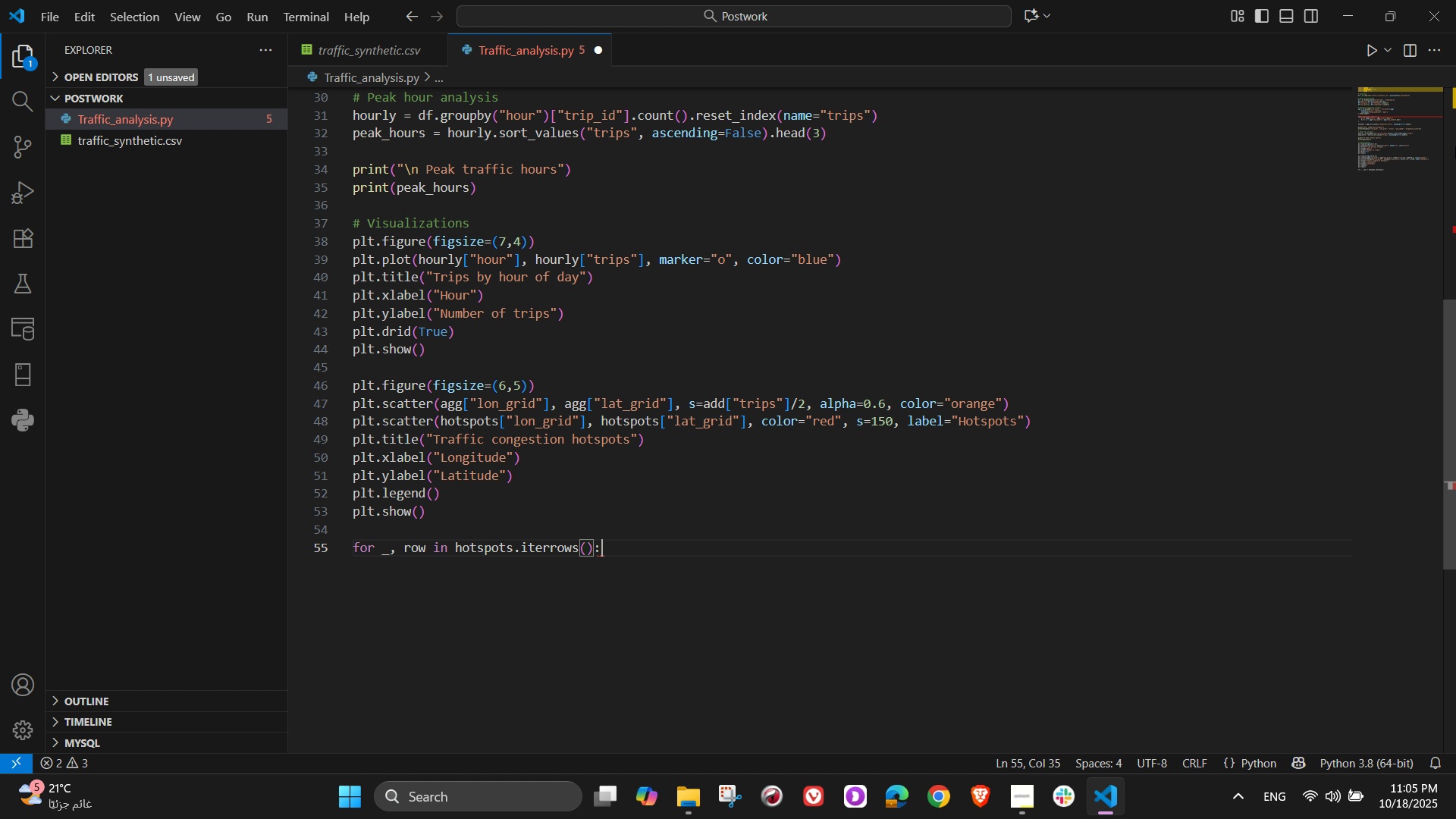 
key(Shift+Semicolon)
 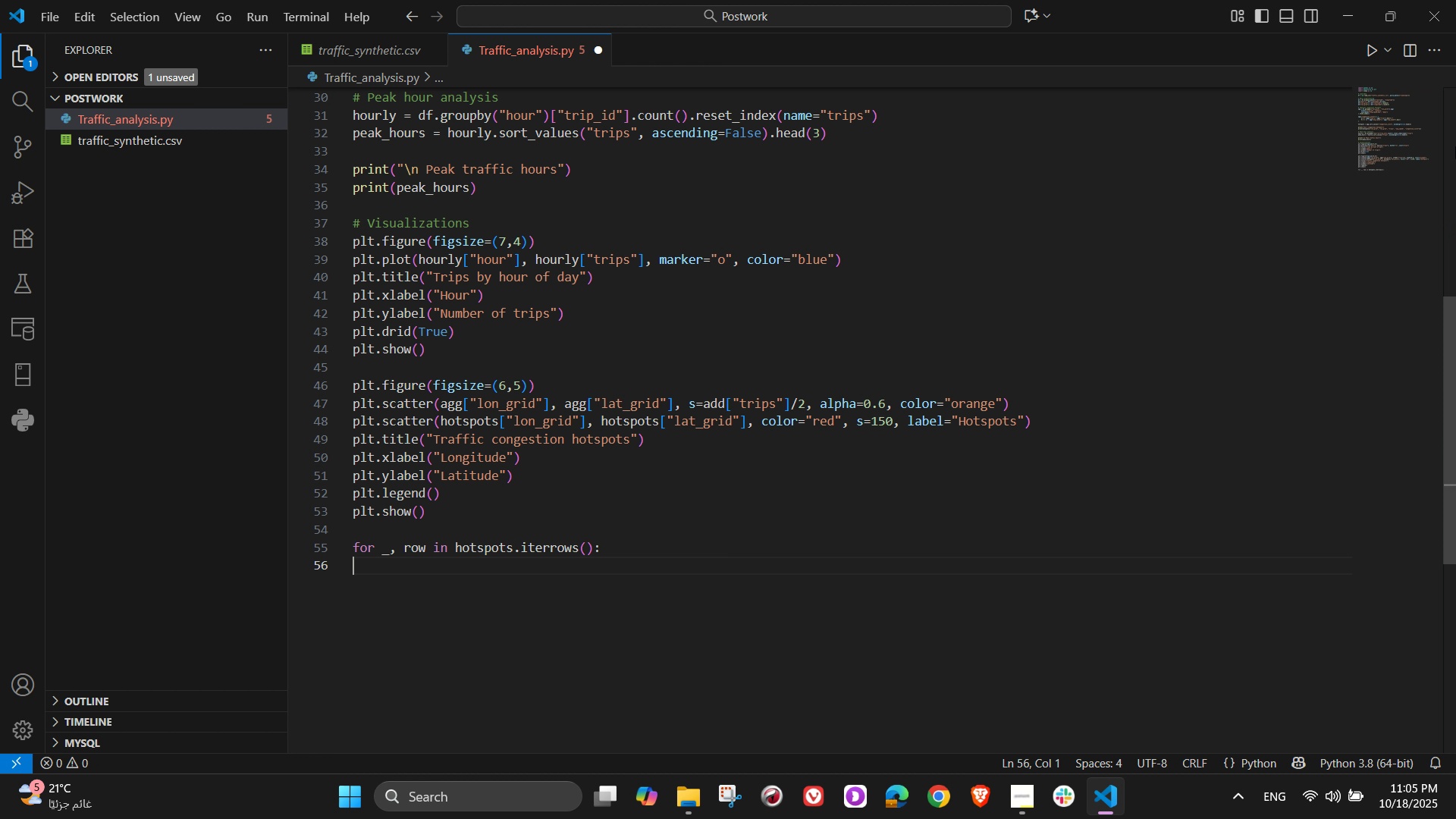 
key(Enter)
 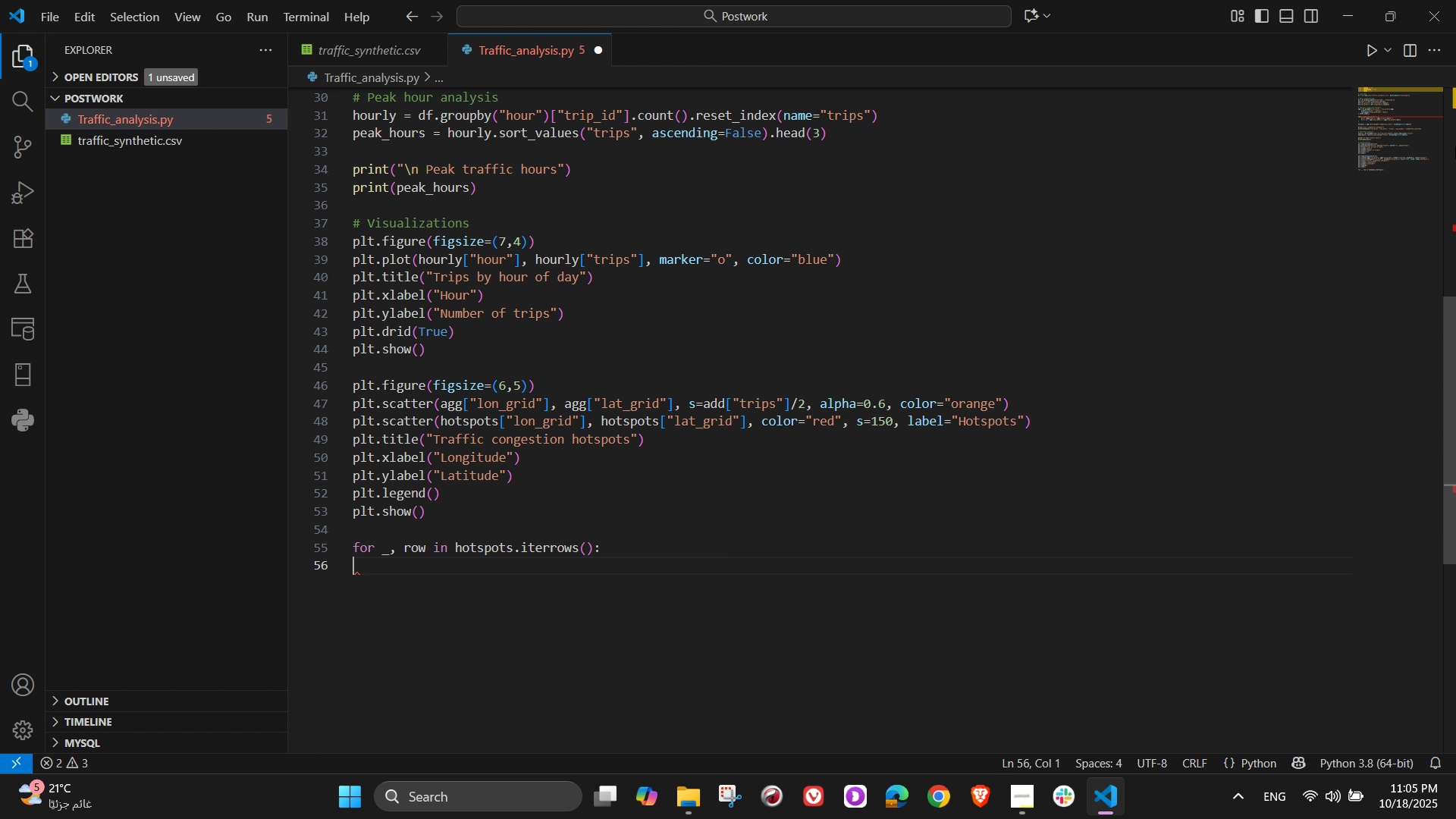 
key(Backspace)
 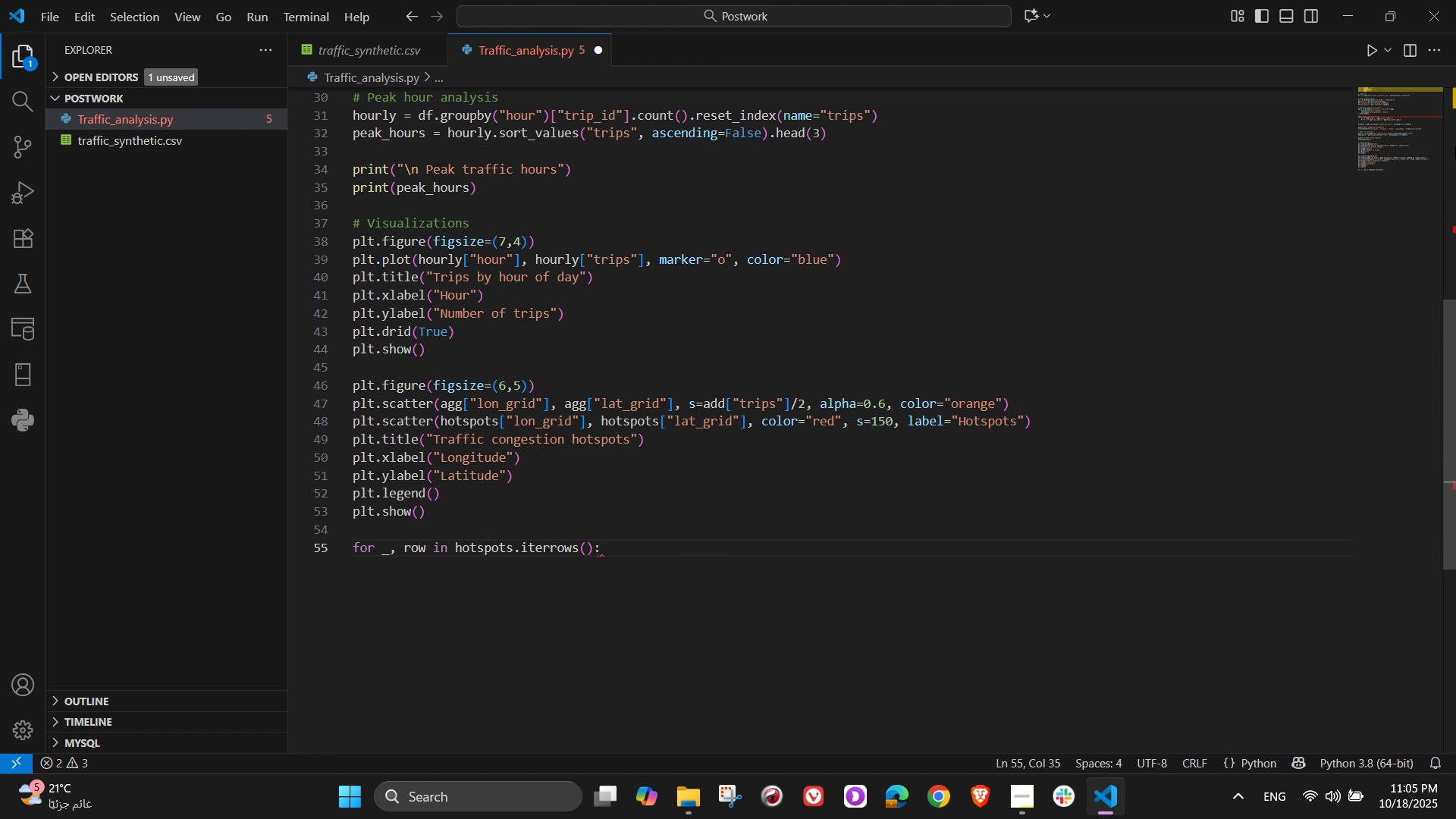 
key(Enter)
 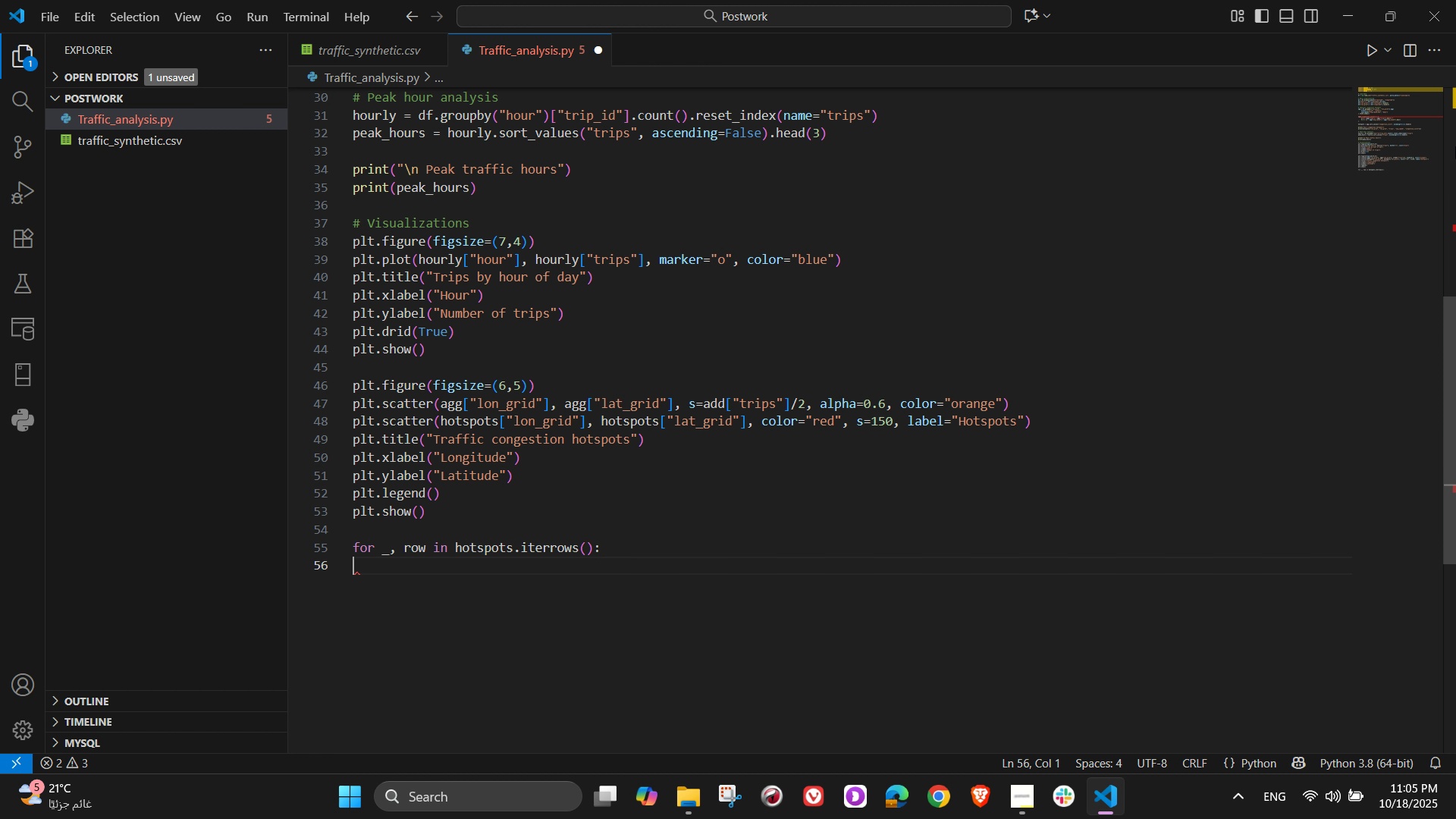 
key(Tab)
type(rev)
key(Backspace)
type(c= ()
 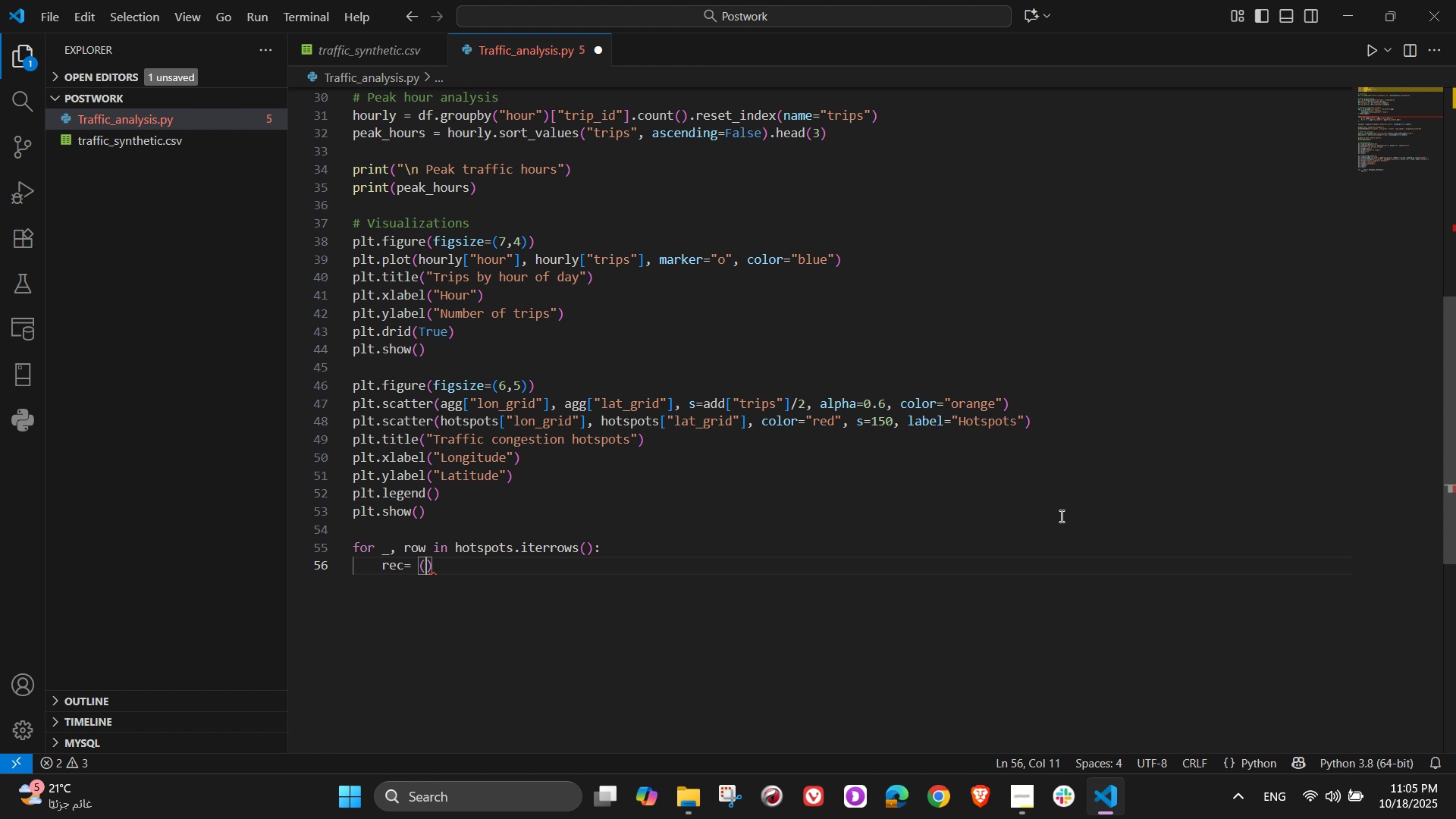 
wait(14.8)
 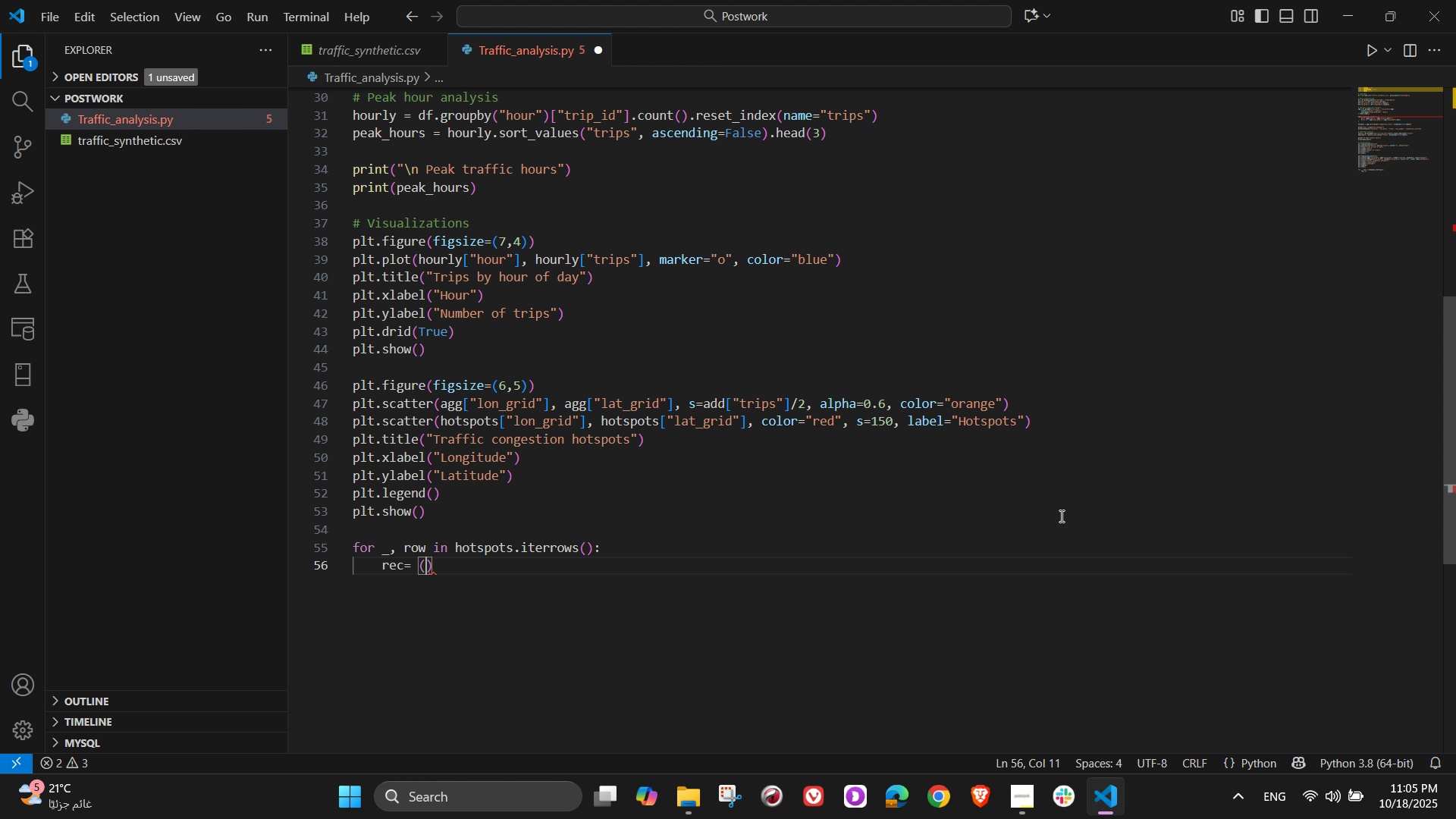 
key(Enter)
 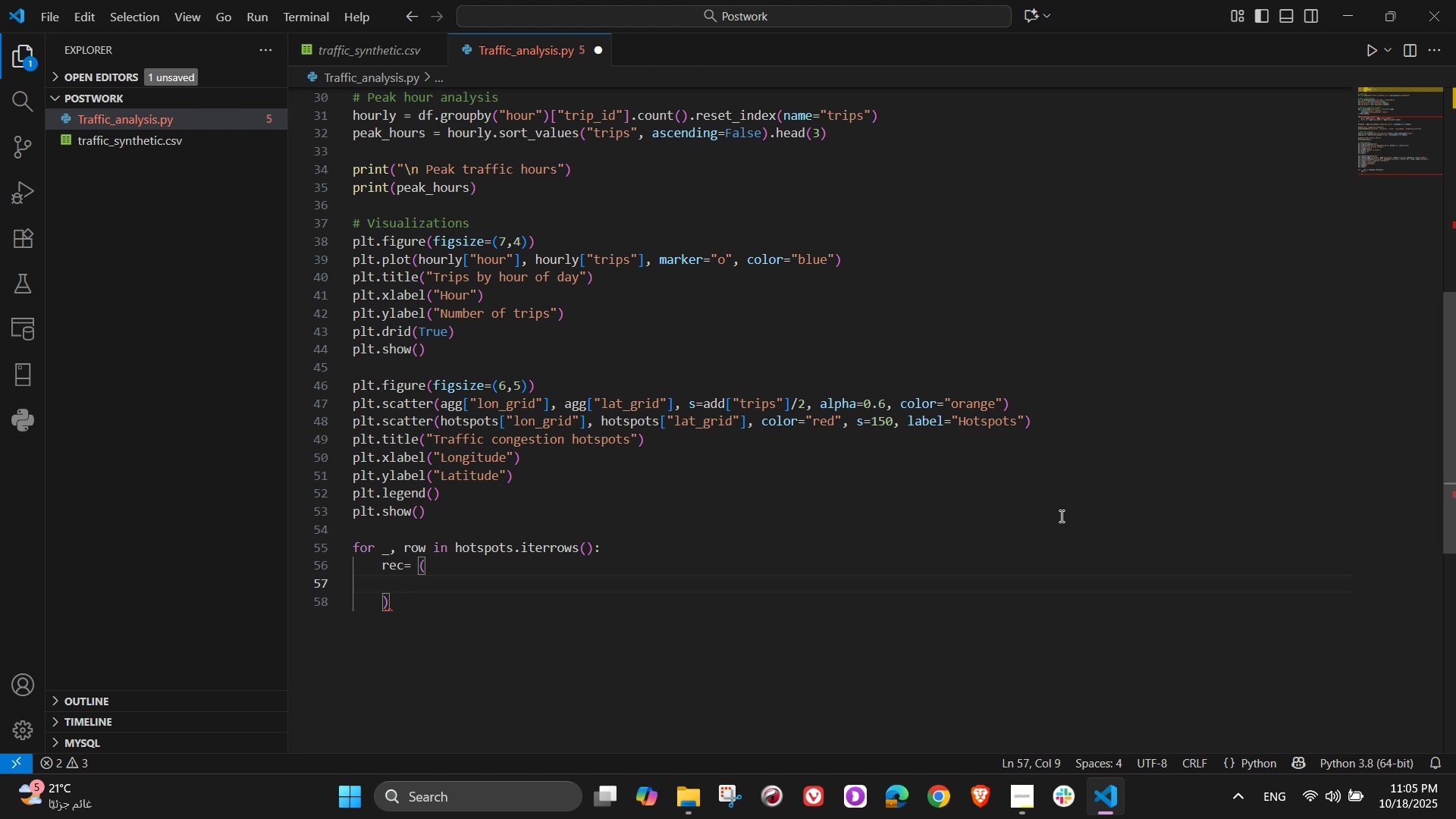 
key(F)
 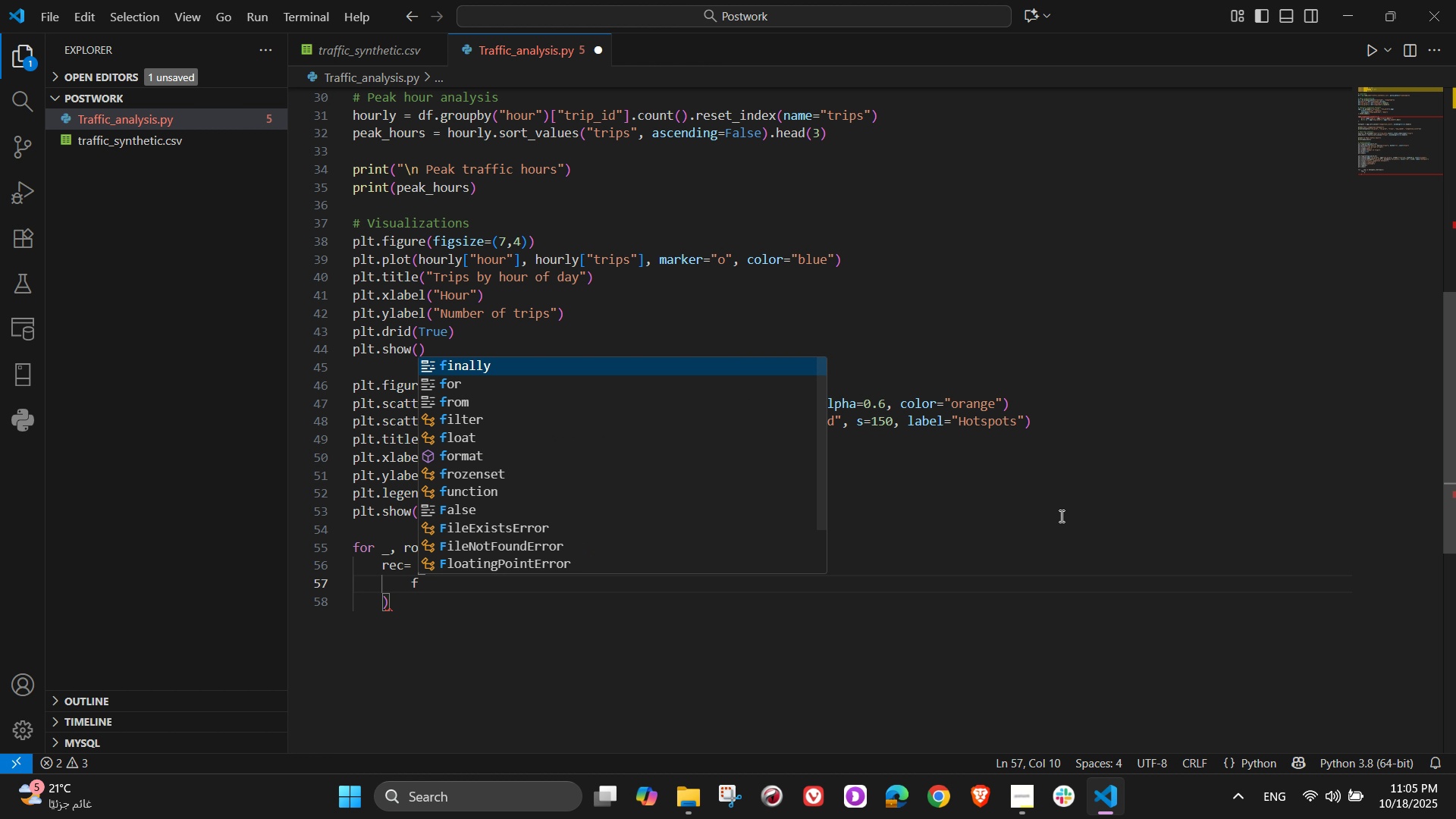 
key(Shift+ShiftLeft)
 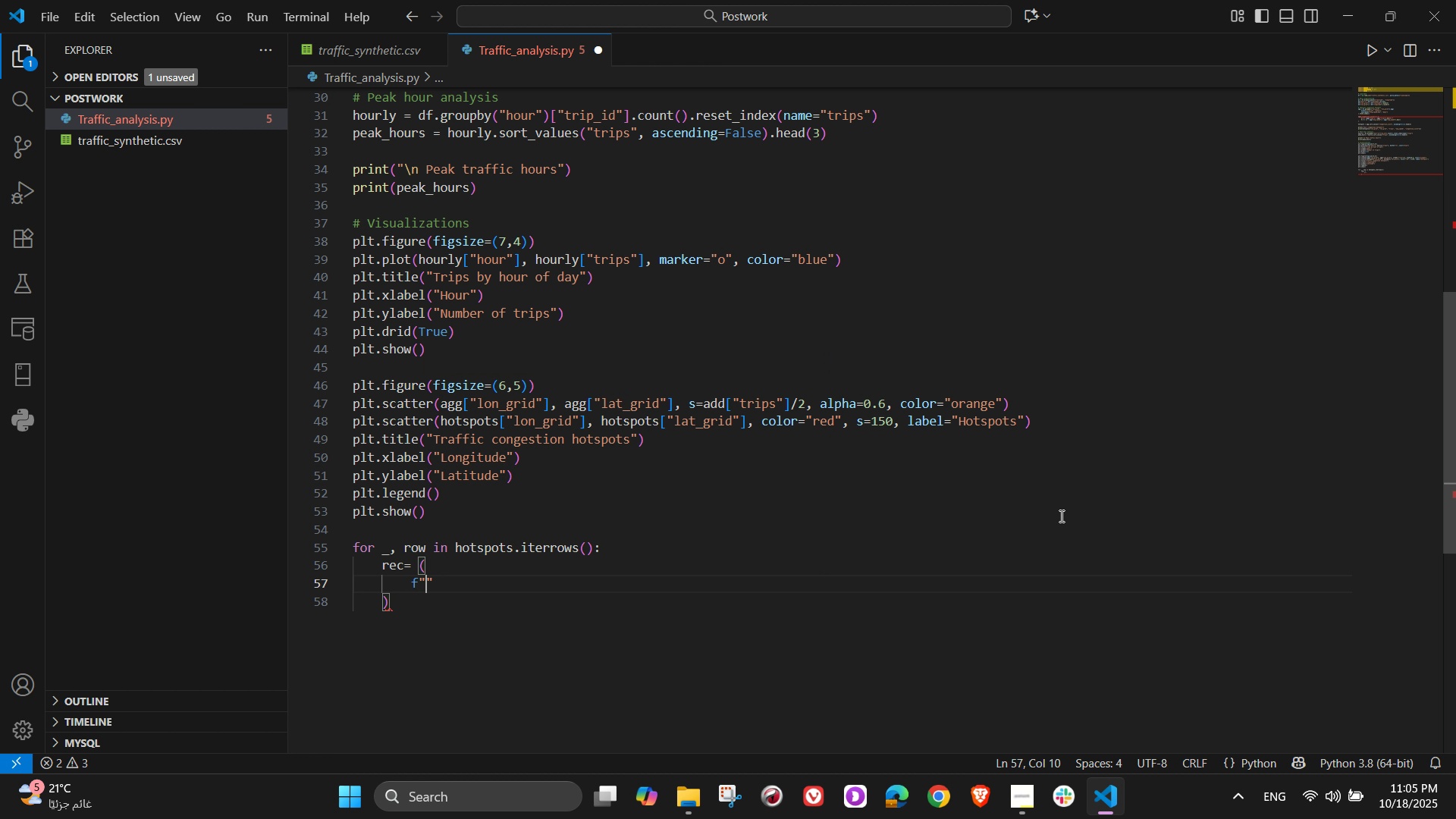 
key(Shift+Quote)
 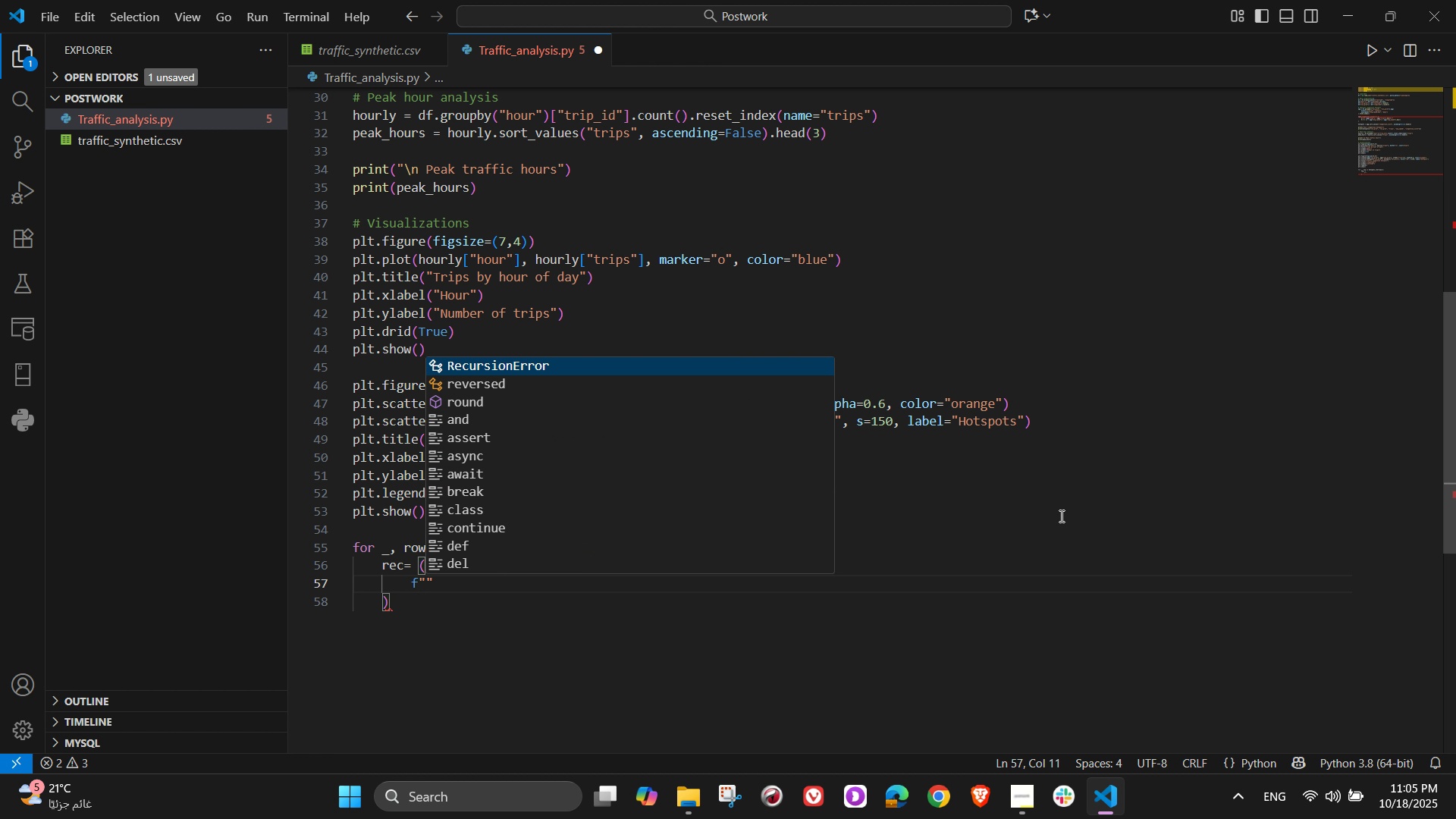 
type(- Area near (lat: {)
 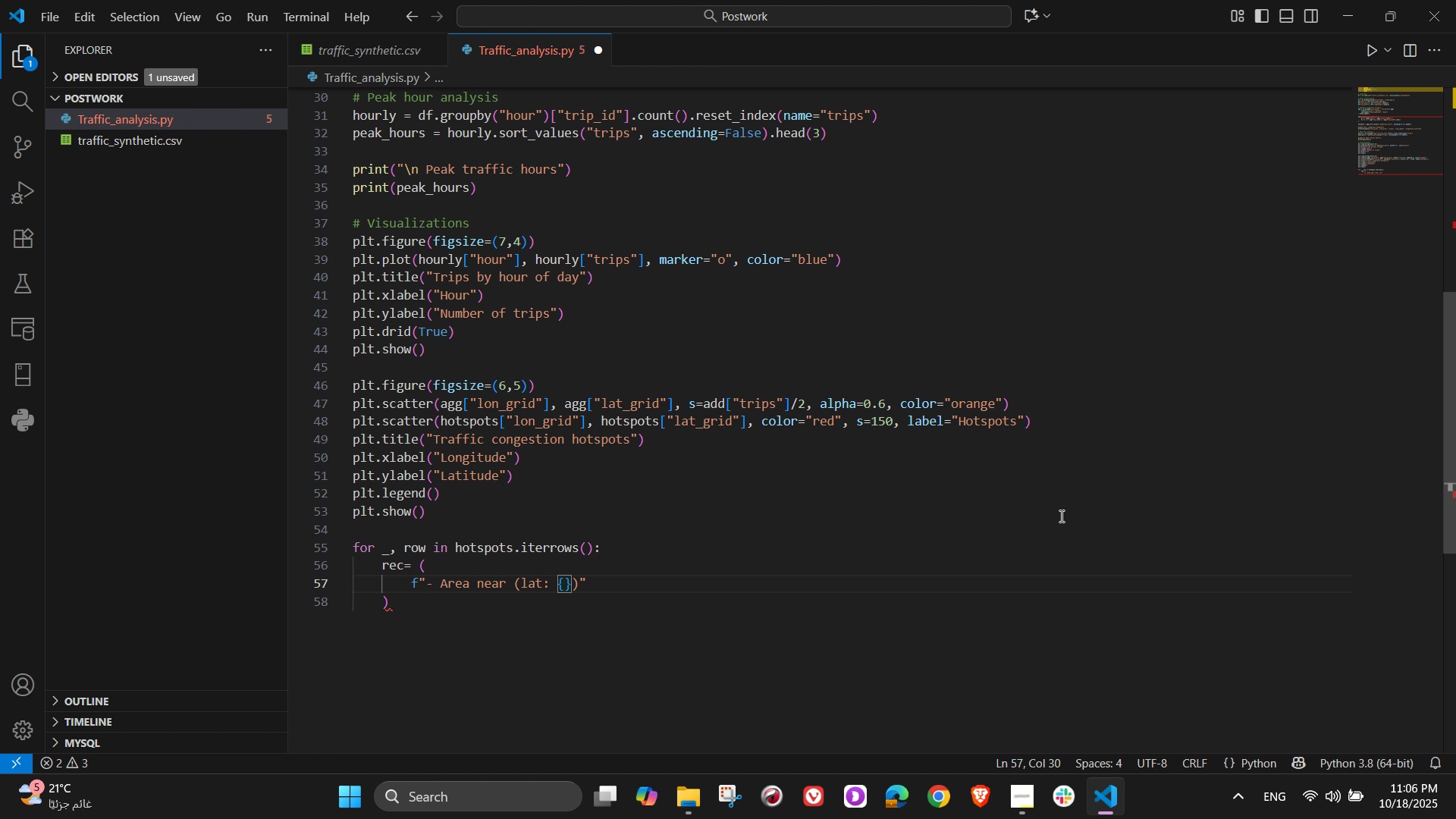 
wait(5.65)
 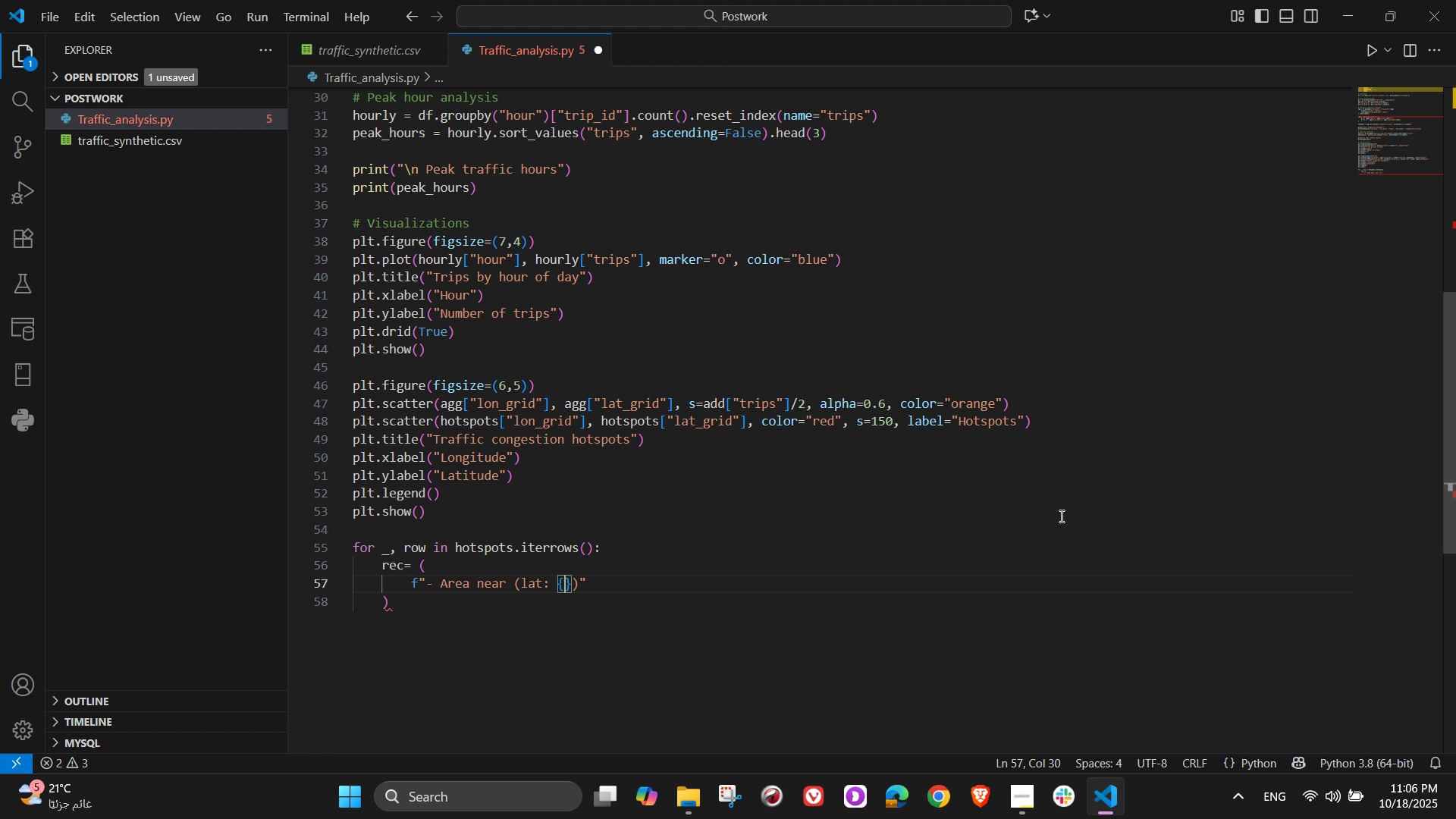 
scroll: coordinate [1025, 477], scroll_direction: up, amount: 12.0
 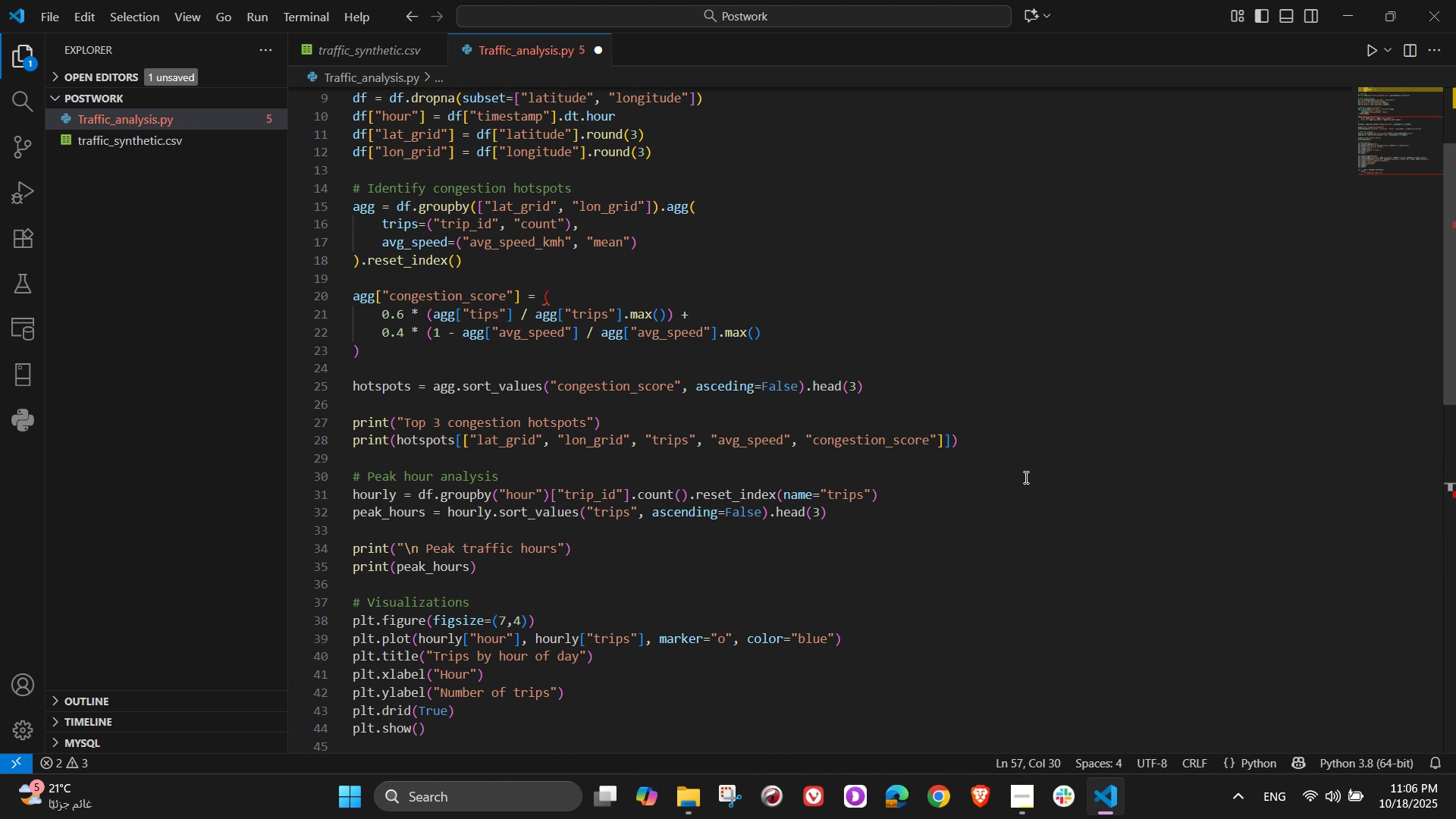 
scroll: coordinate [1012, 592], scroll_direction: down, amount: 17.0
 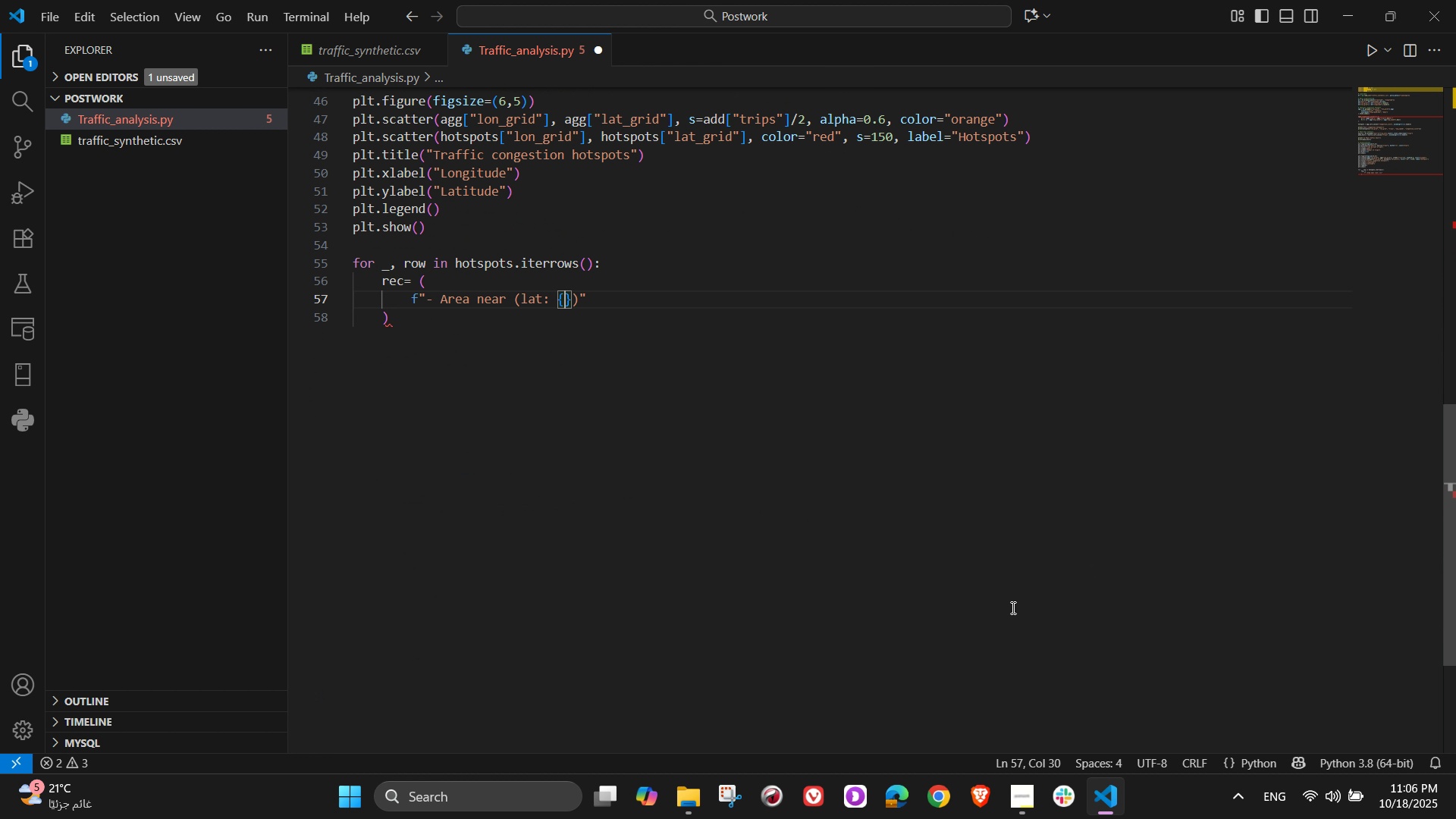 
type(row.lat_drid)
key(Backspace)
key(Backspace)
key(Backspace)
key(Backspace)
 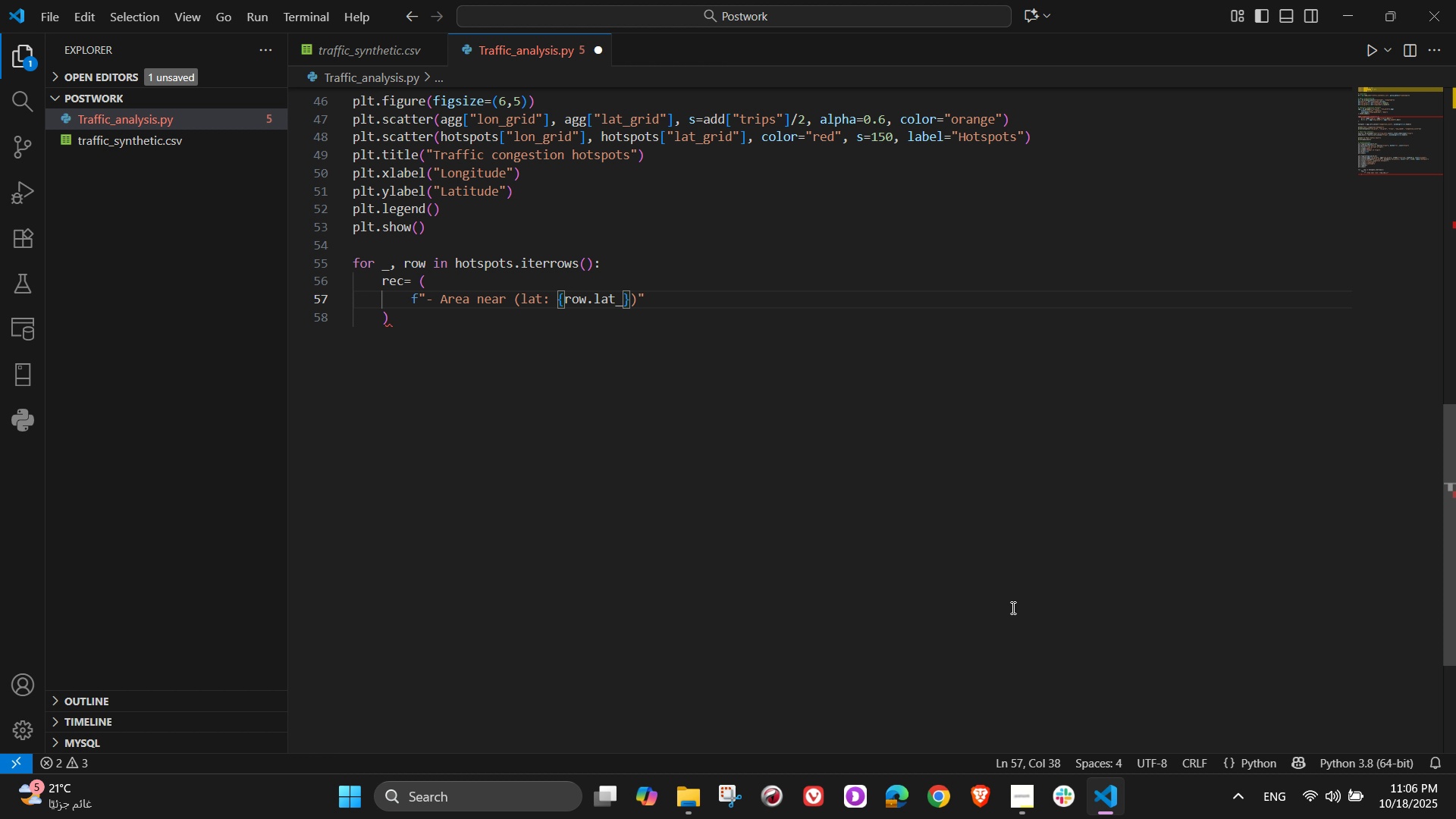 
wait(7.29)
 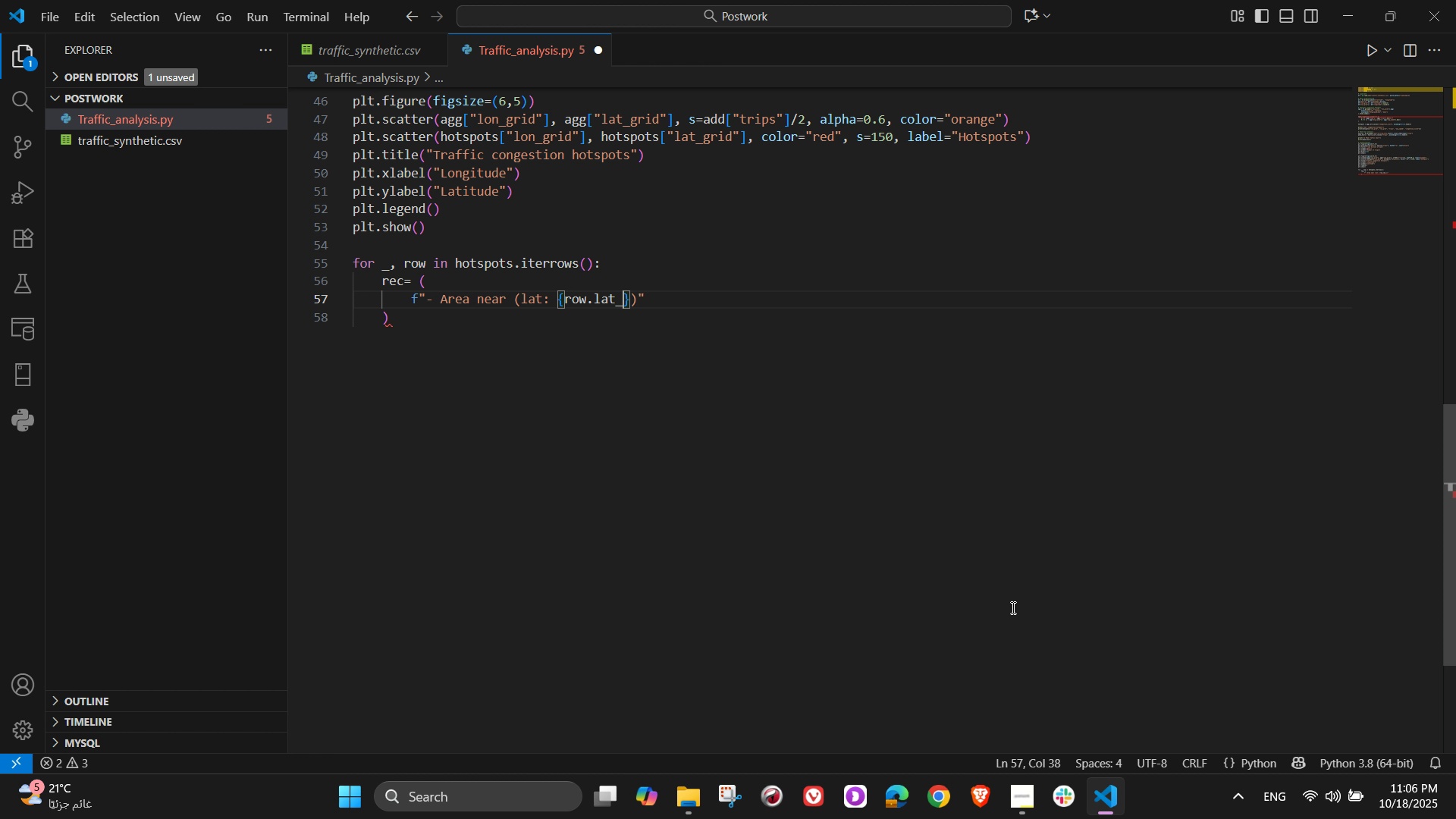 
type(grid)
 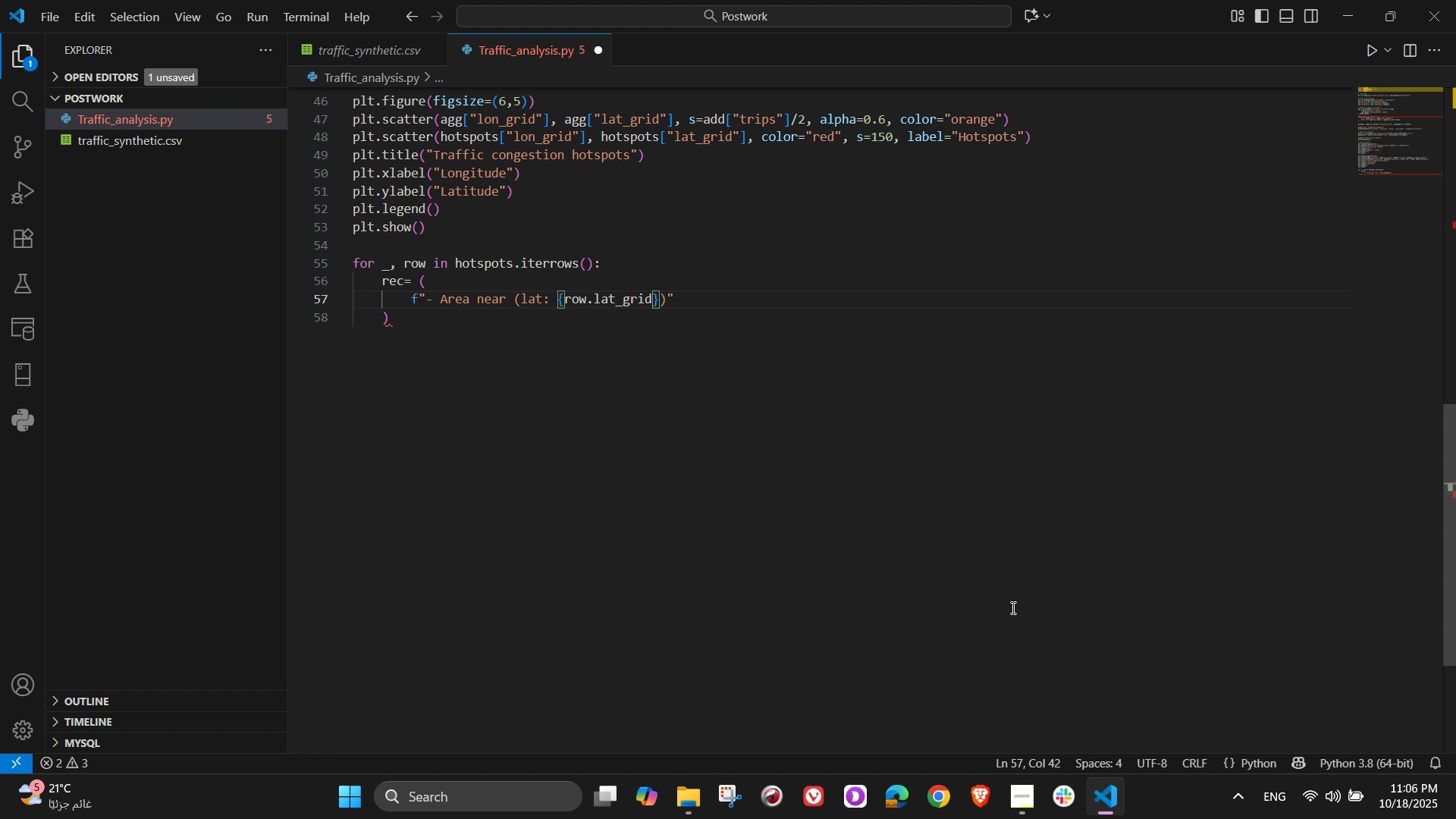 
wait(6.26)
 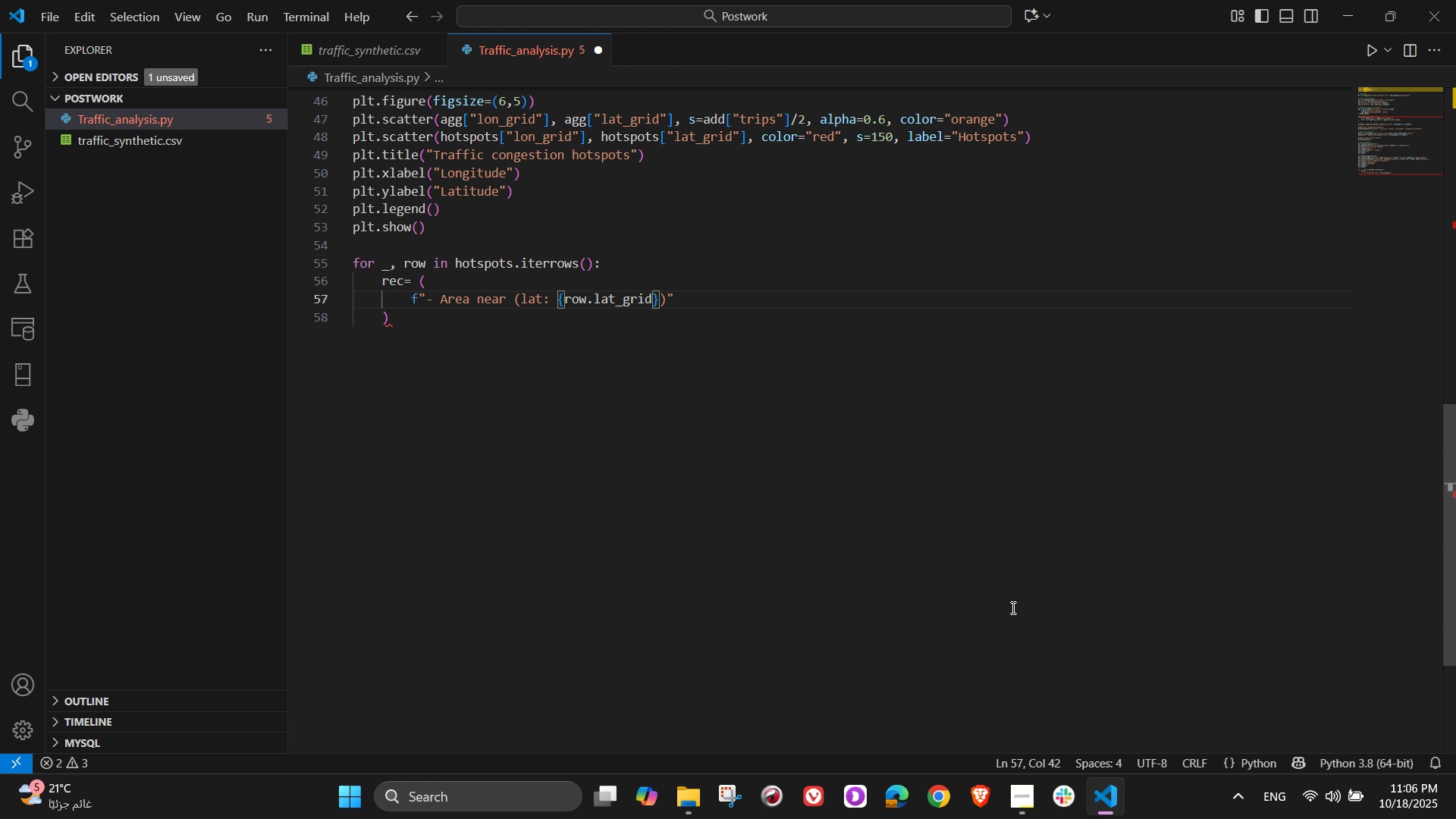 
key(ArrowRight)
 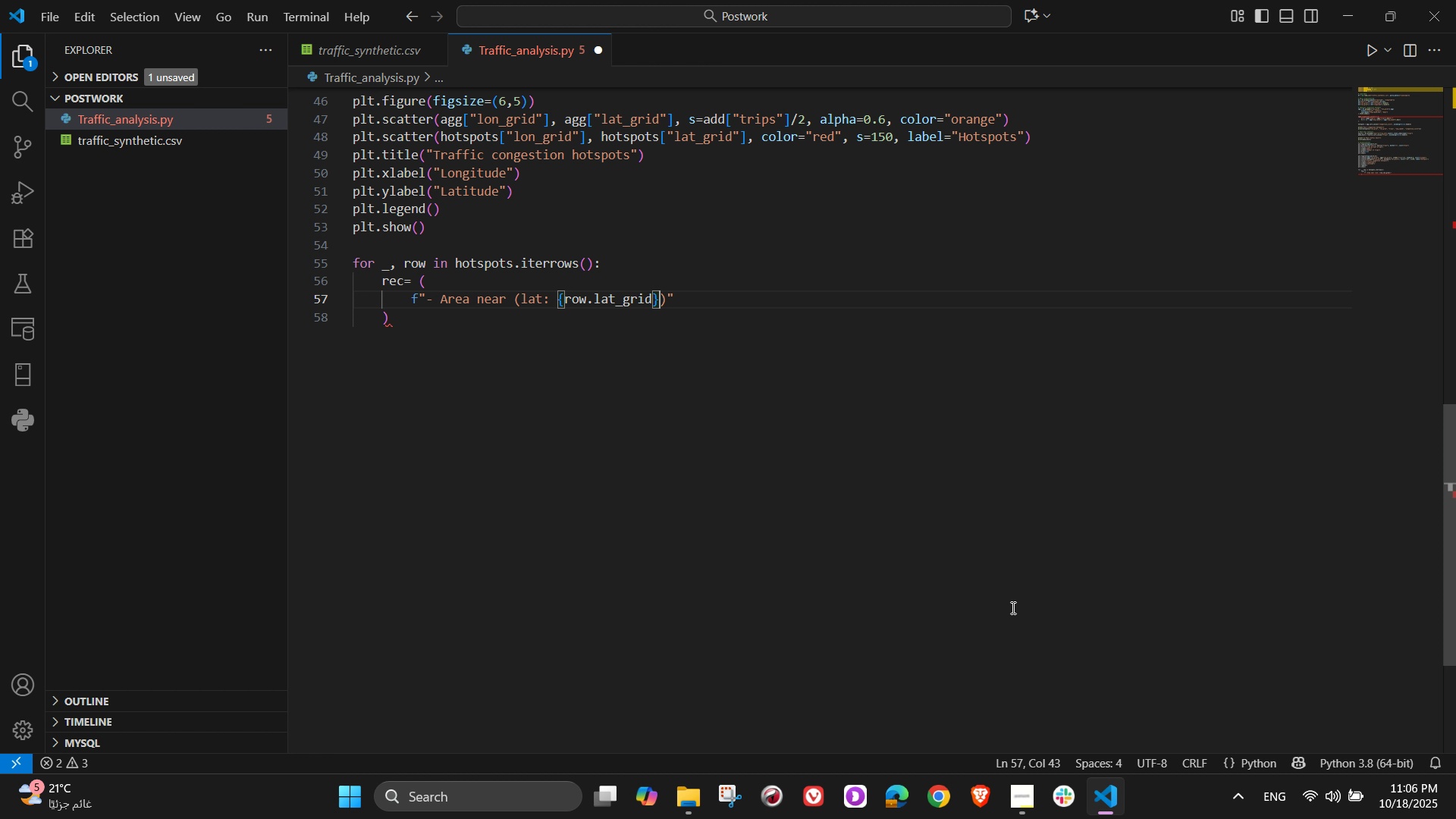 
key(Comma)
 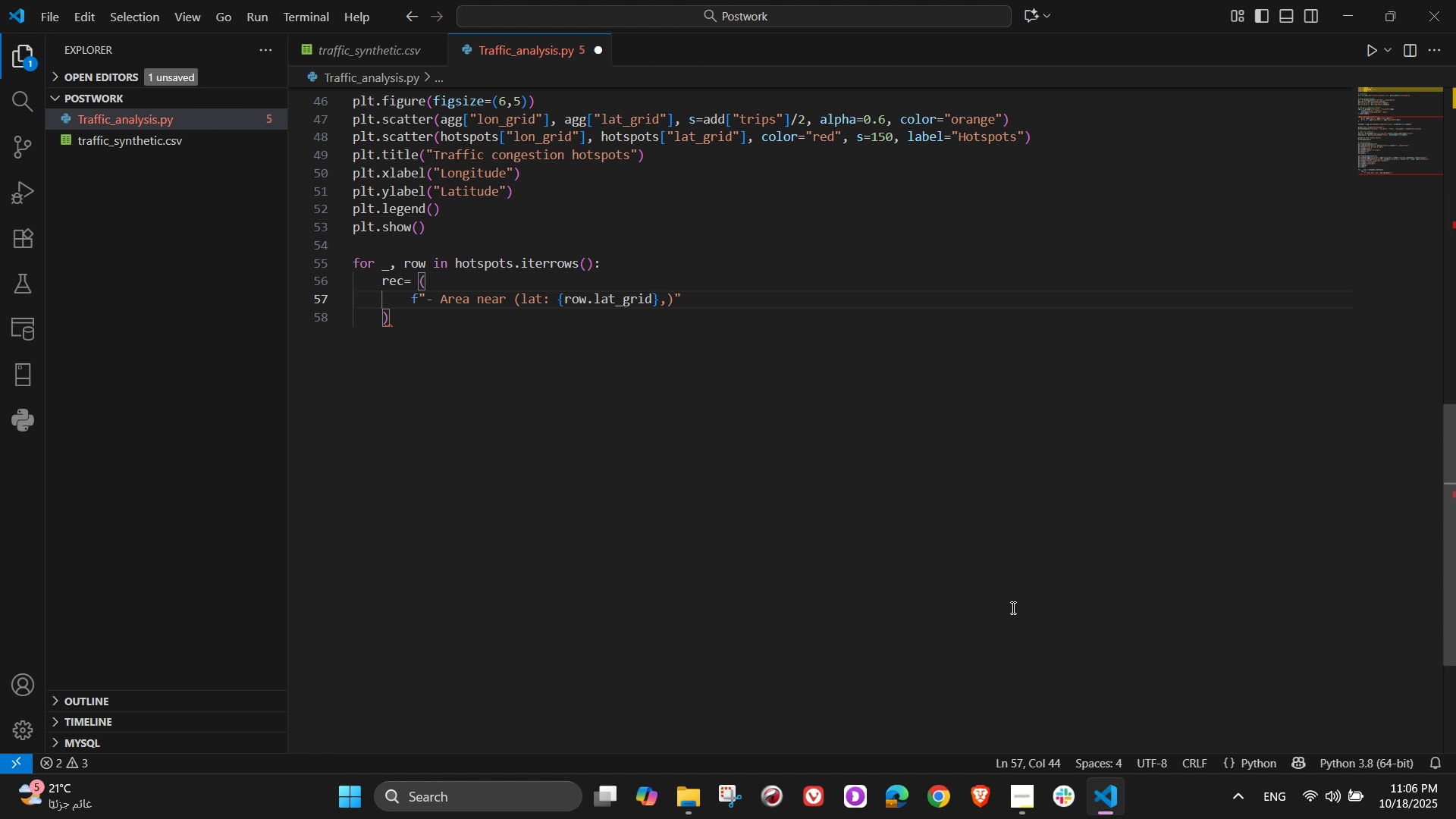 
type( i)
key(Backspace)
type(Io)
key(Backspace)
key(Backspace)
 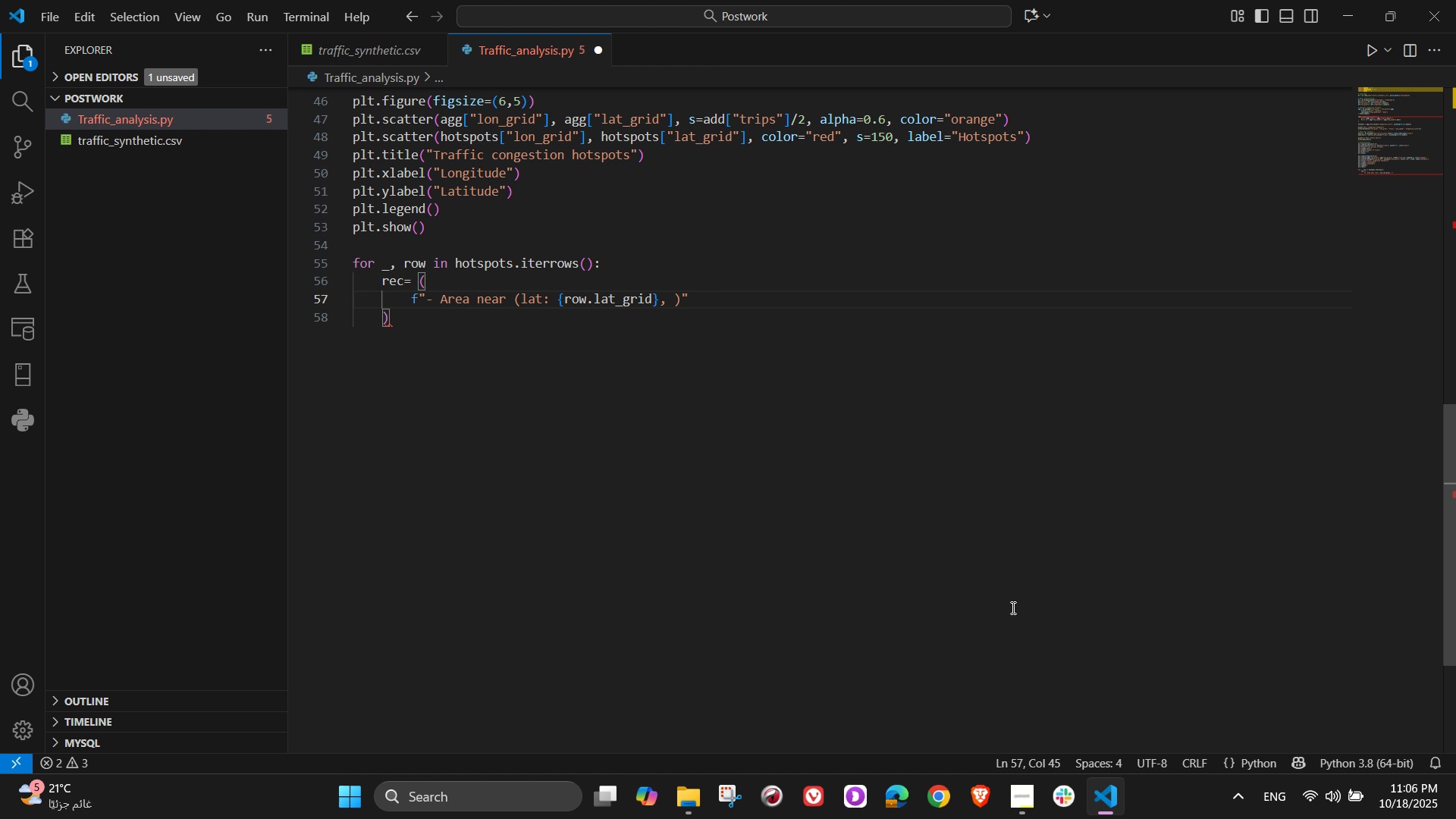 
type(IonL)
key(Backspace)
key(Backspace)
type(n:l)
key(Backspace)
key(Backspace)
key(Backspace)
key(Backspace)
key(Backspace)
type(lon: {row.lon_grid)
 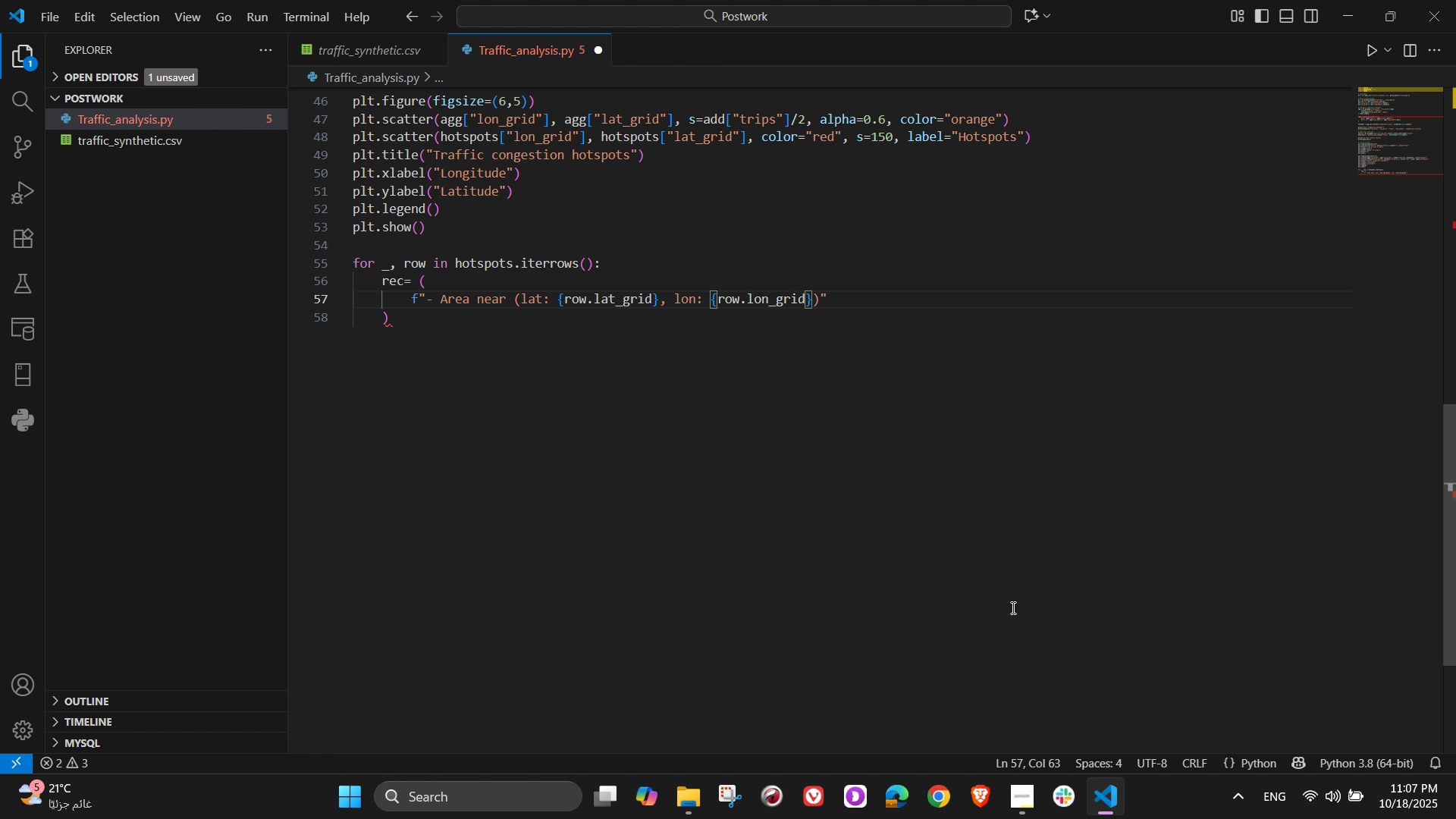 
key(ArrowRight)
 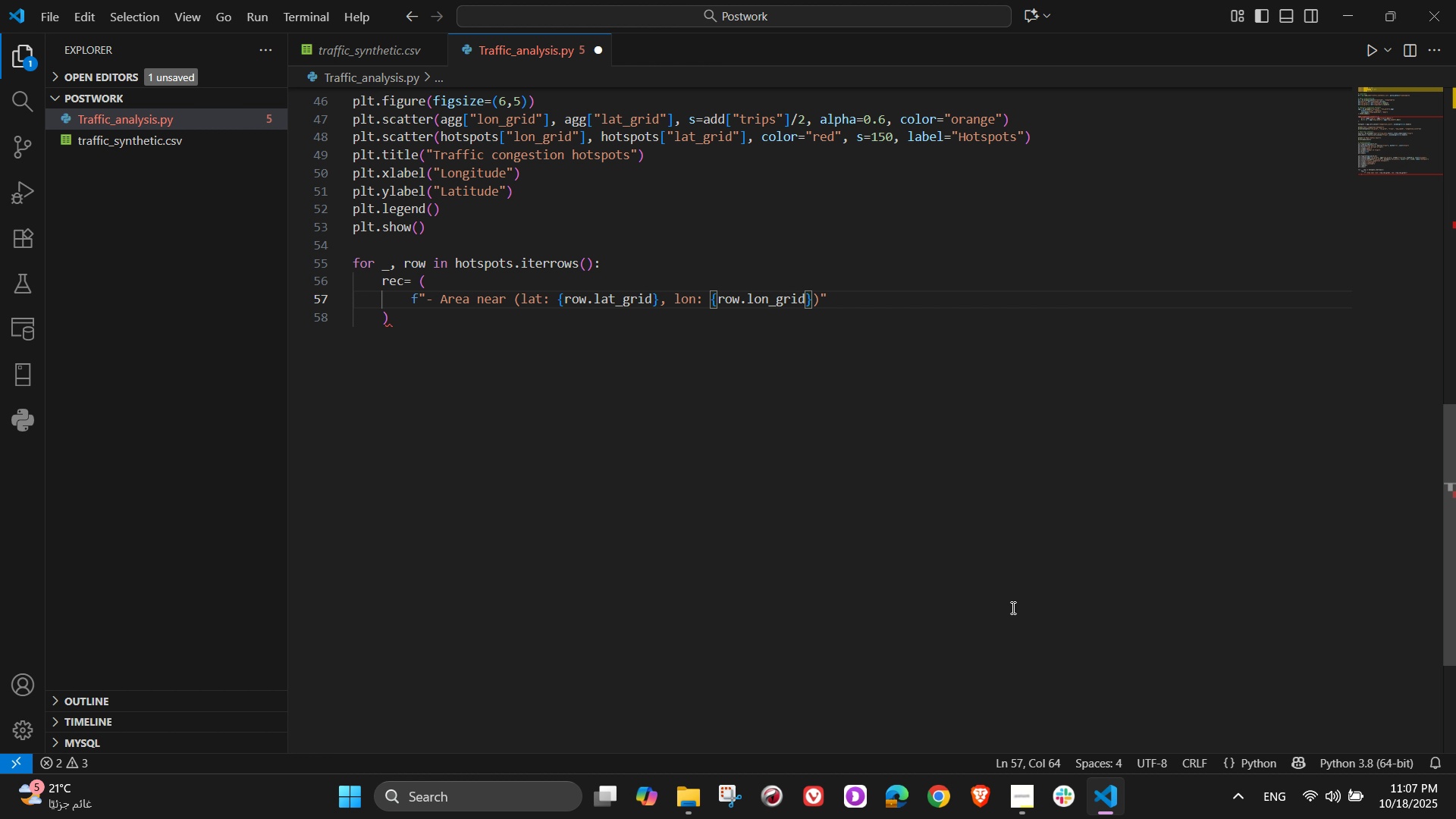 
key(ArrowRight)
 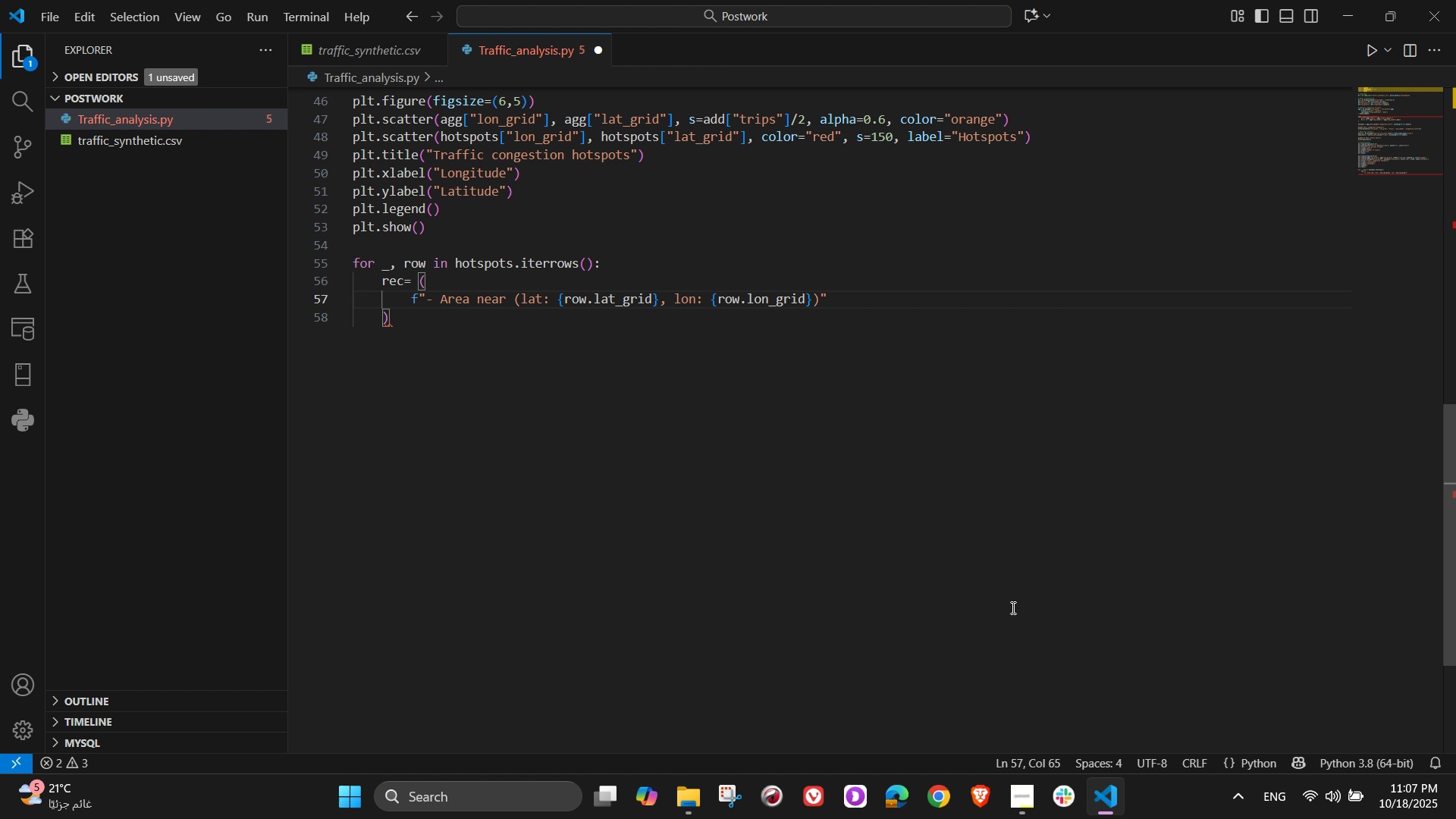 
key(Space)
 